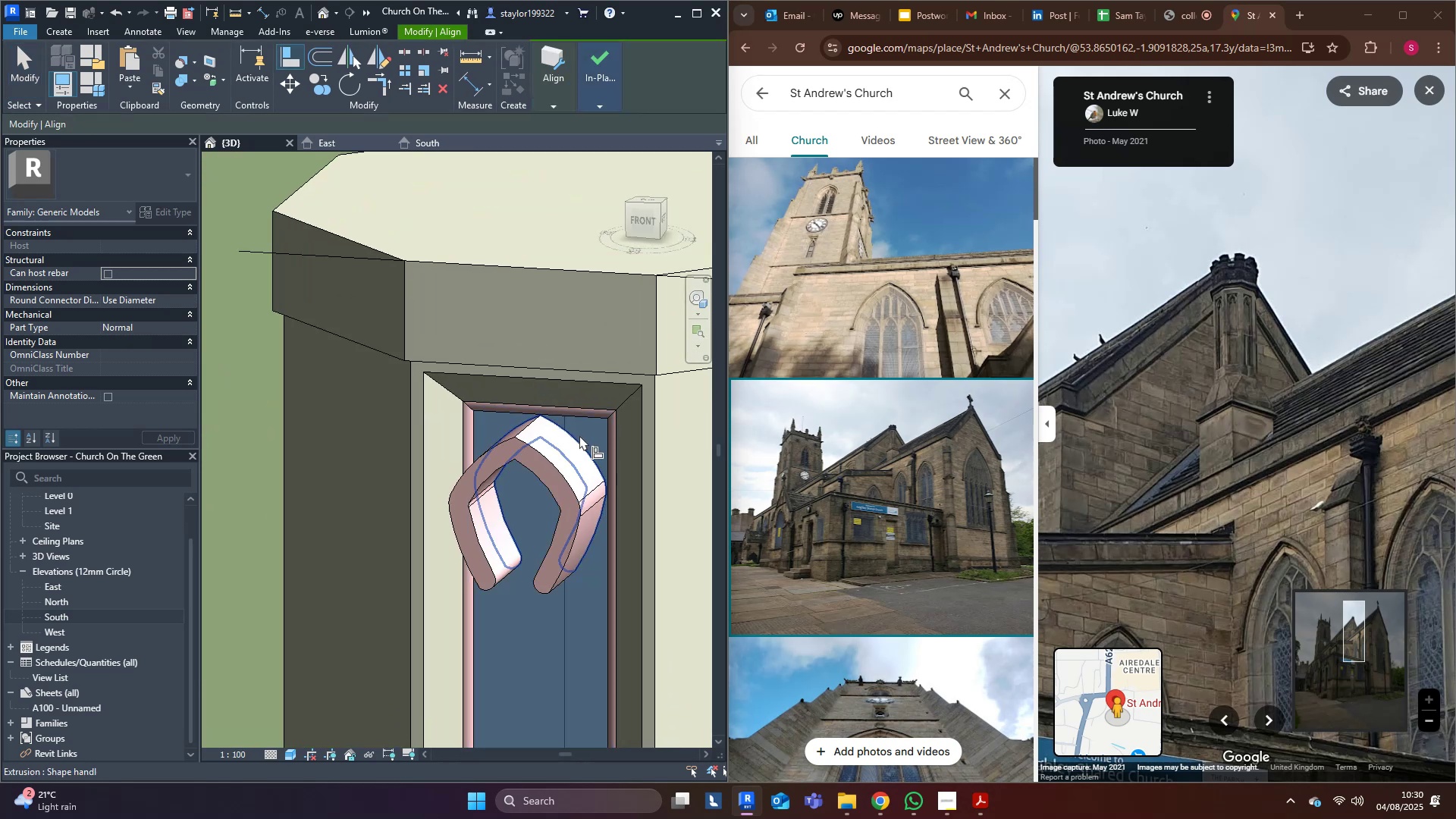 
left_click([579, 435])
 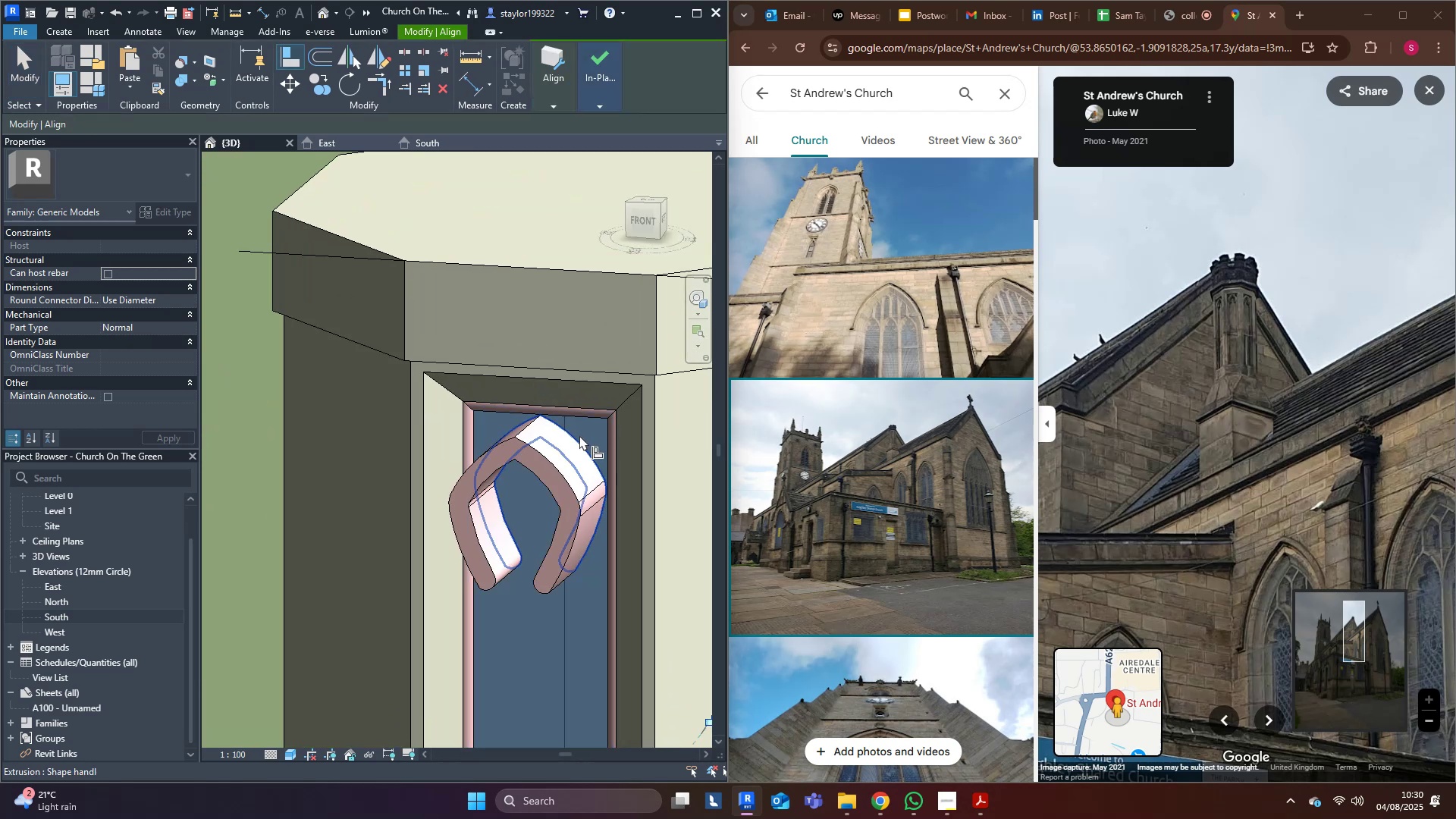 
key(Escape)
 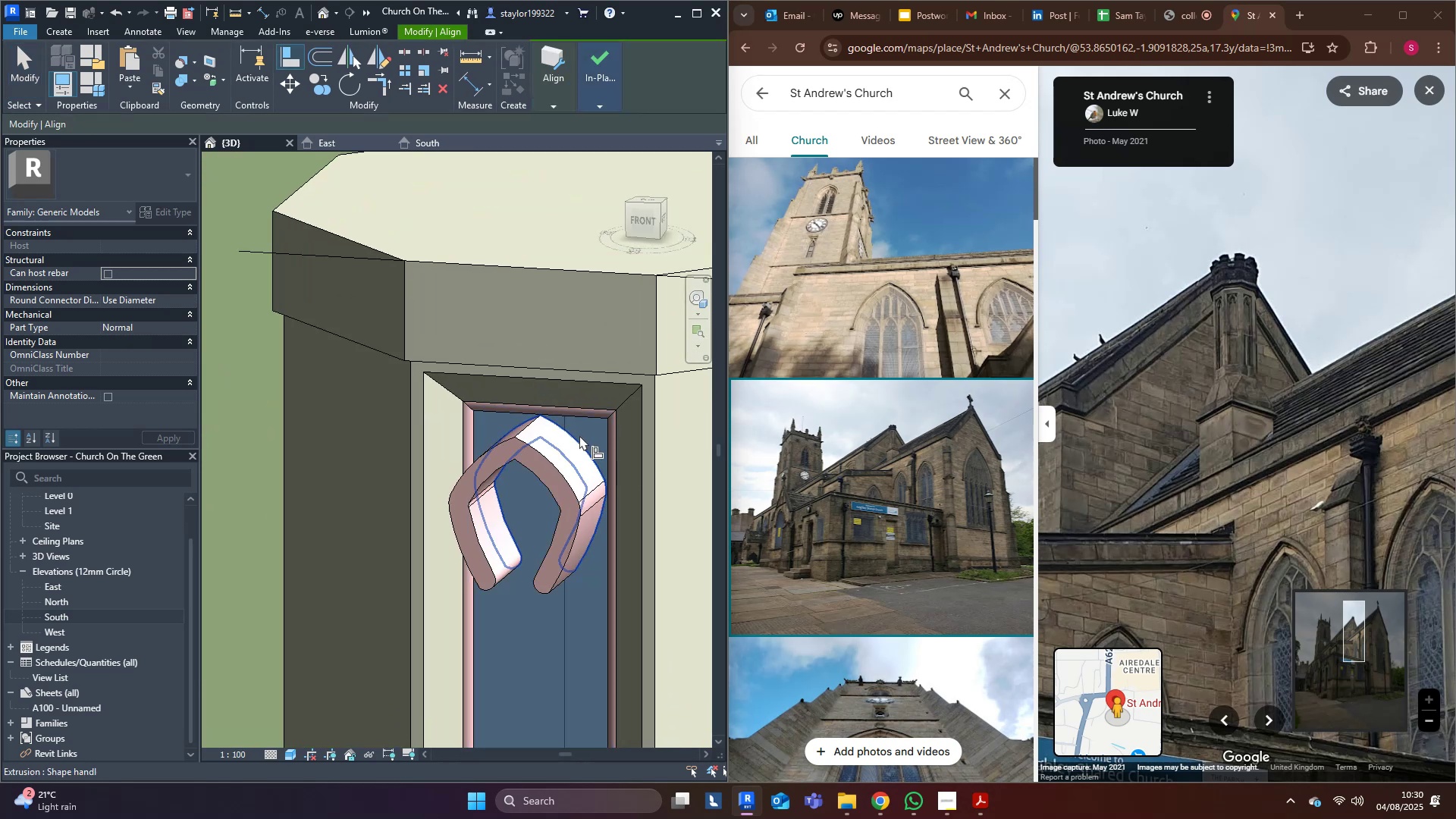 
key(Escape)
 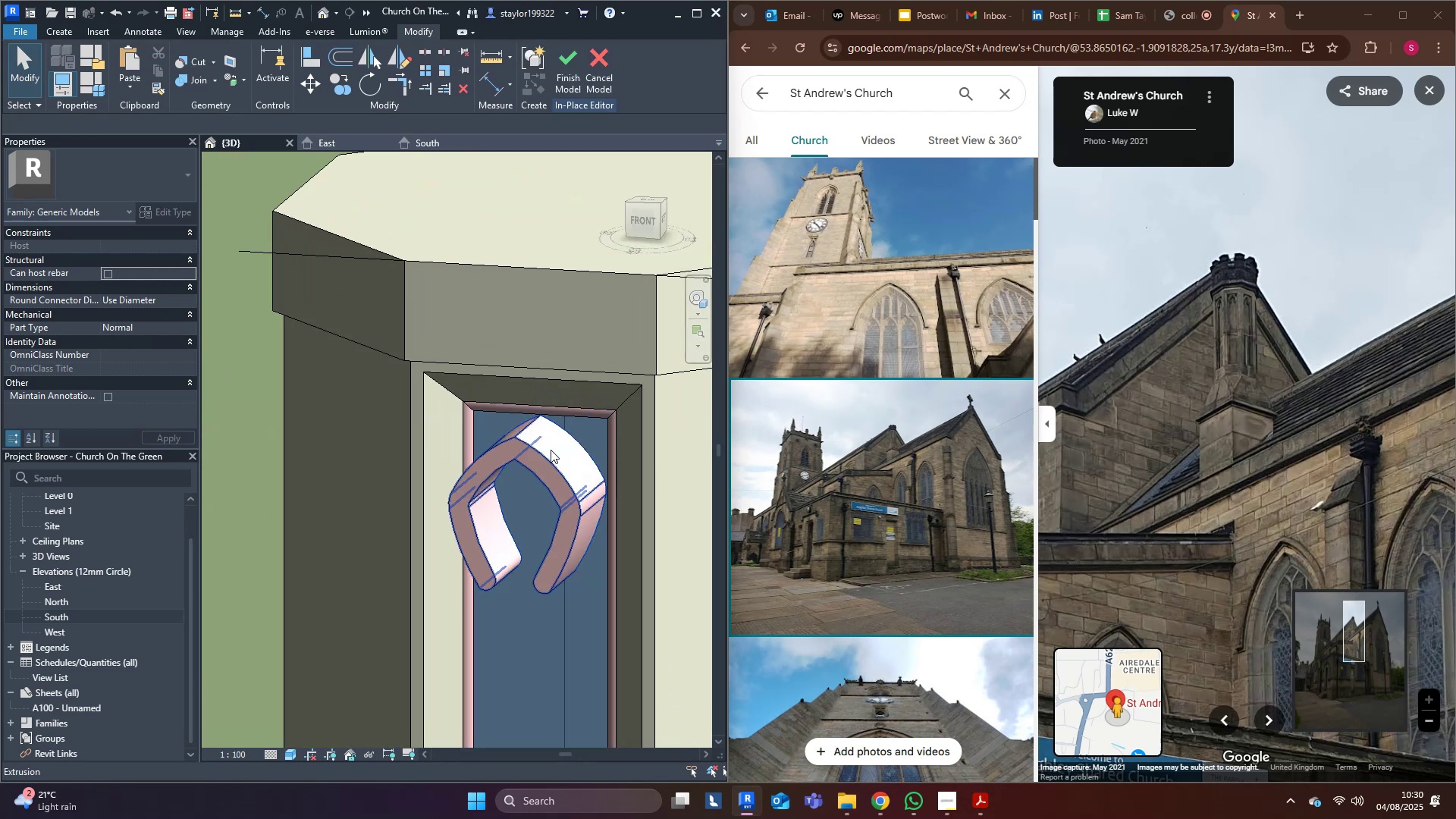 
key(Escape)
 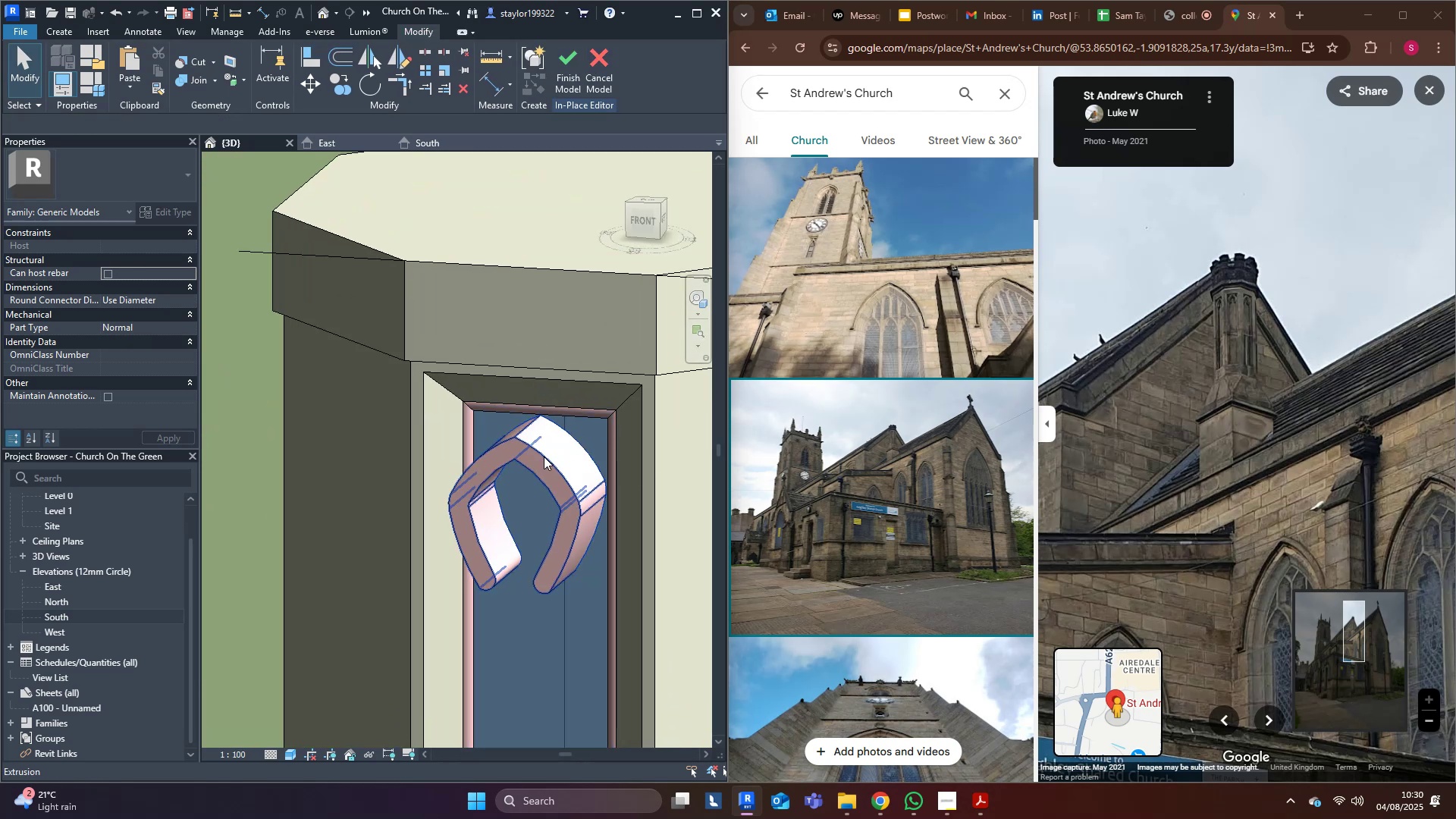 
left_click([544, 457])
 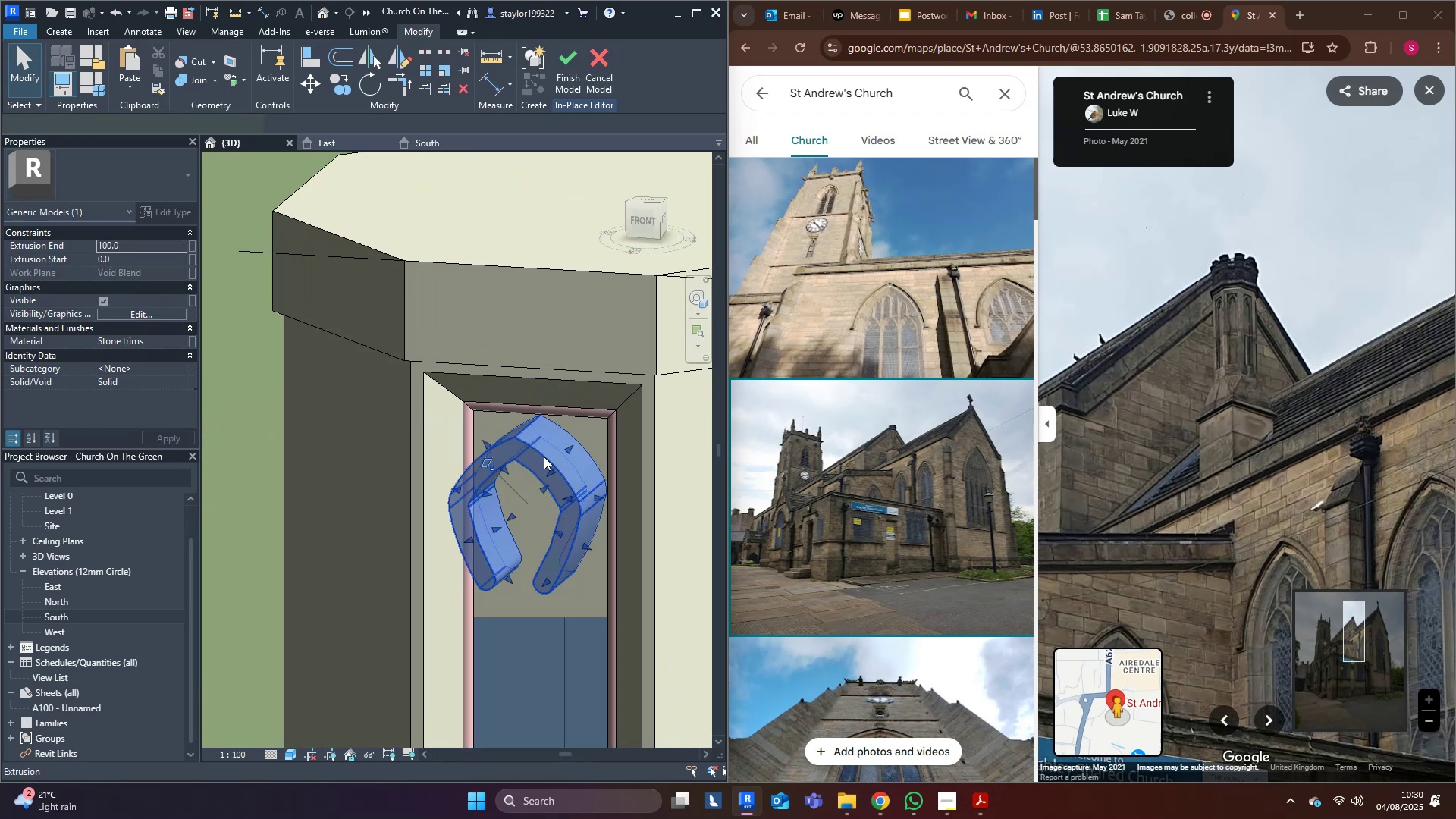 
hold_key(key=ShiftLeft, duration=0.43)
 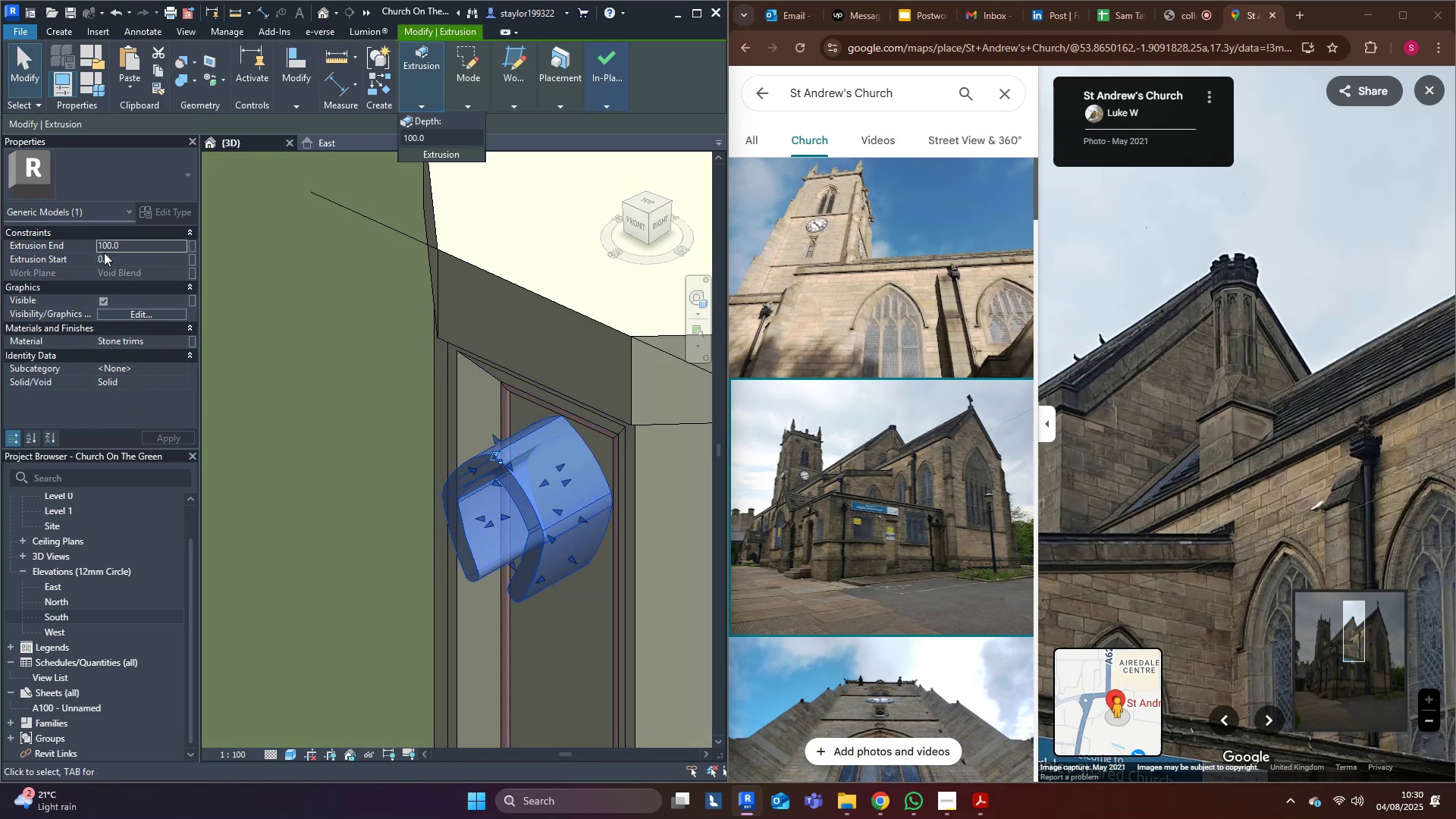 
left_click([146, 243])
 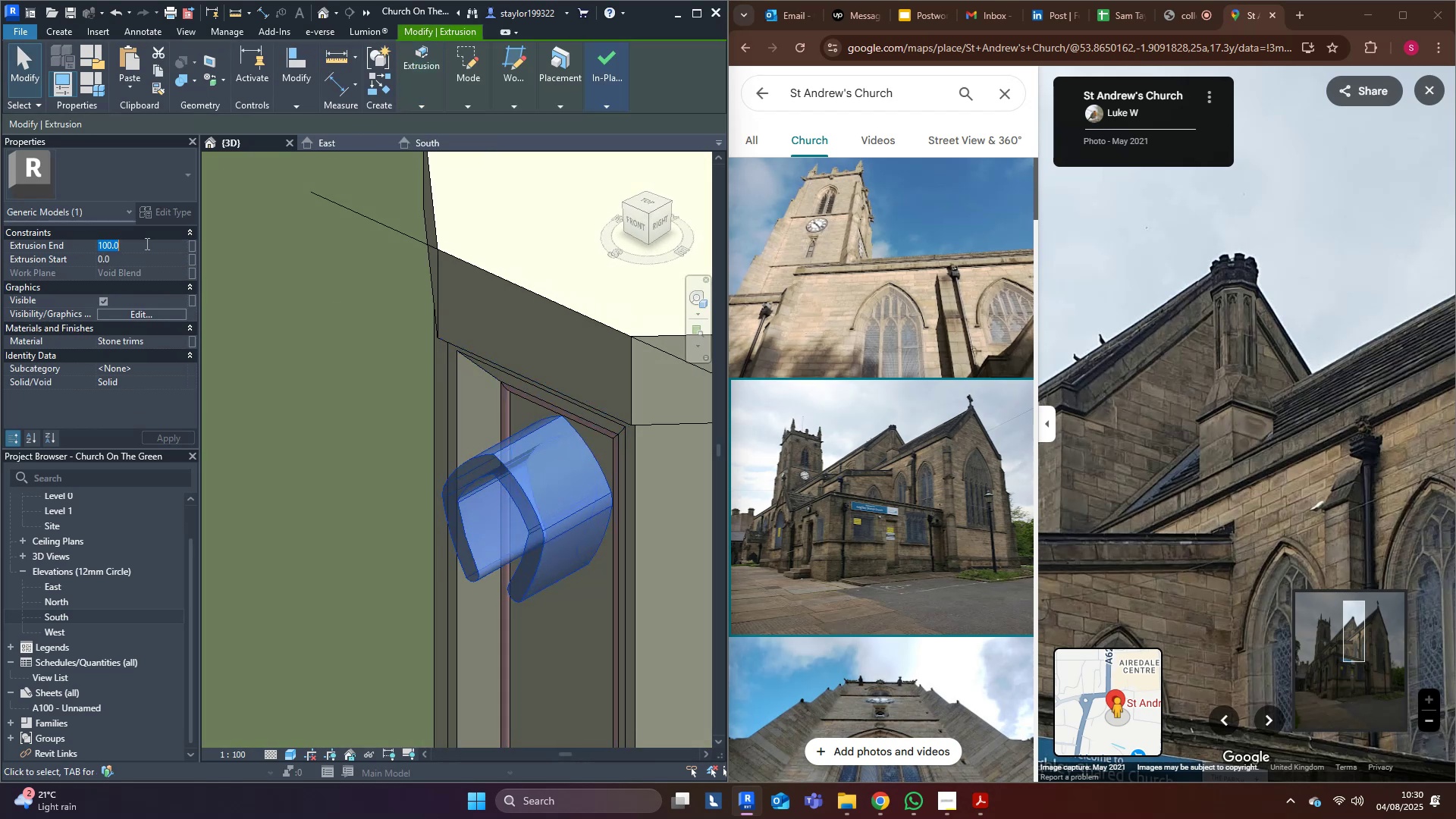 
key(5)
 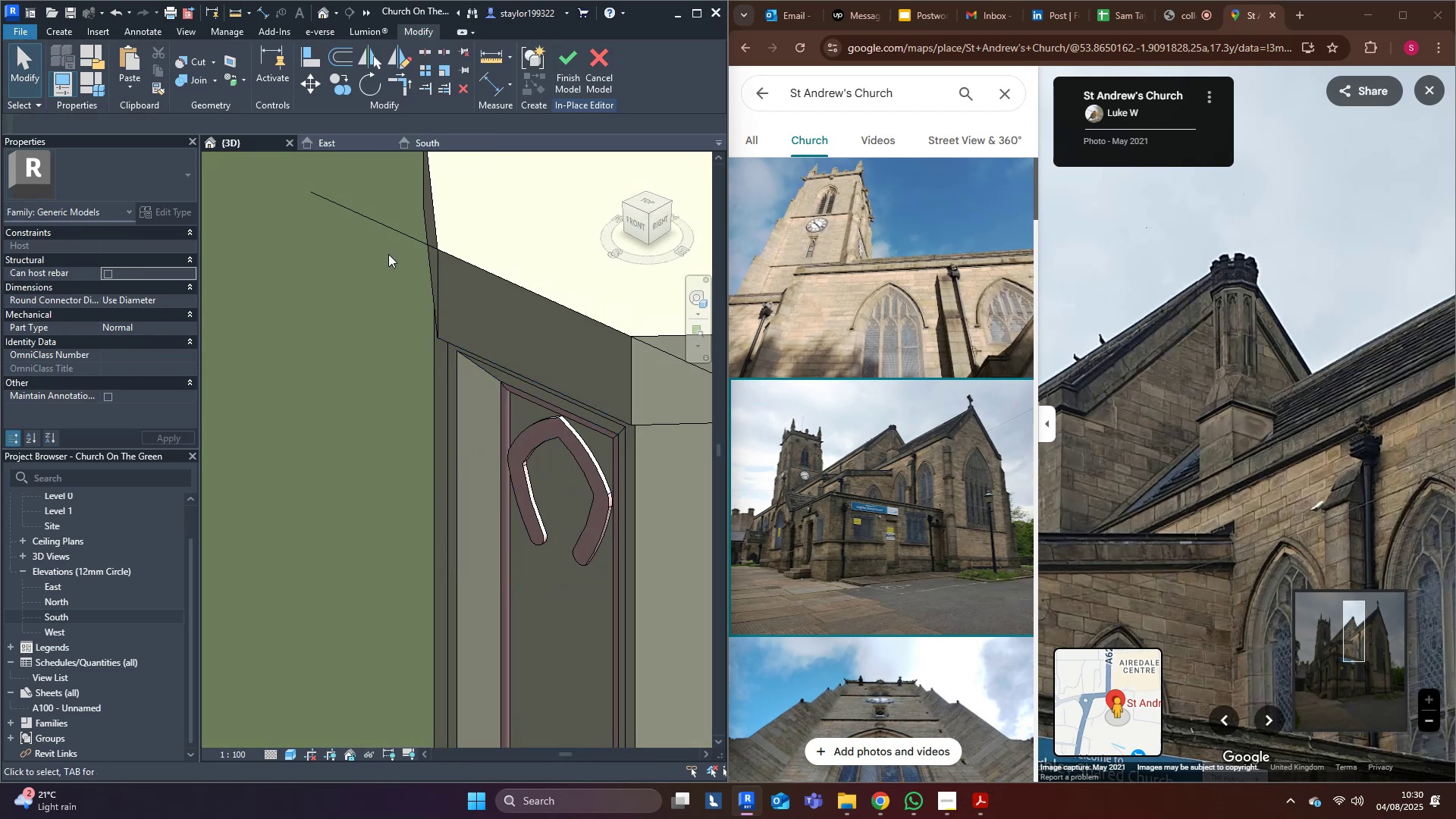 
key(Escape)
 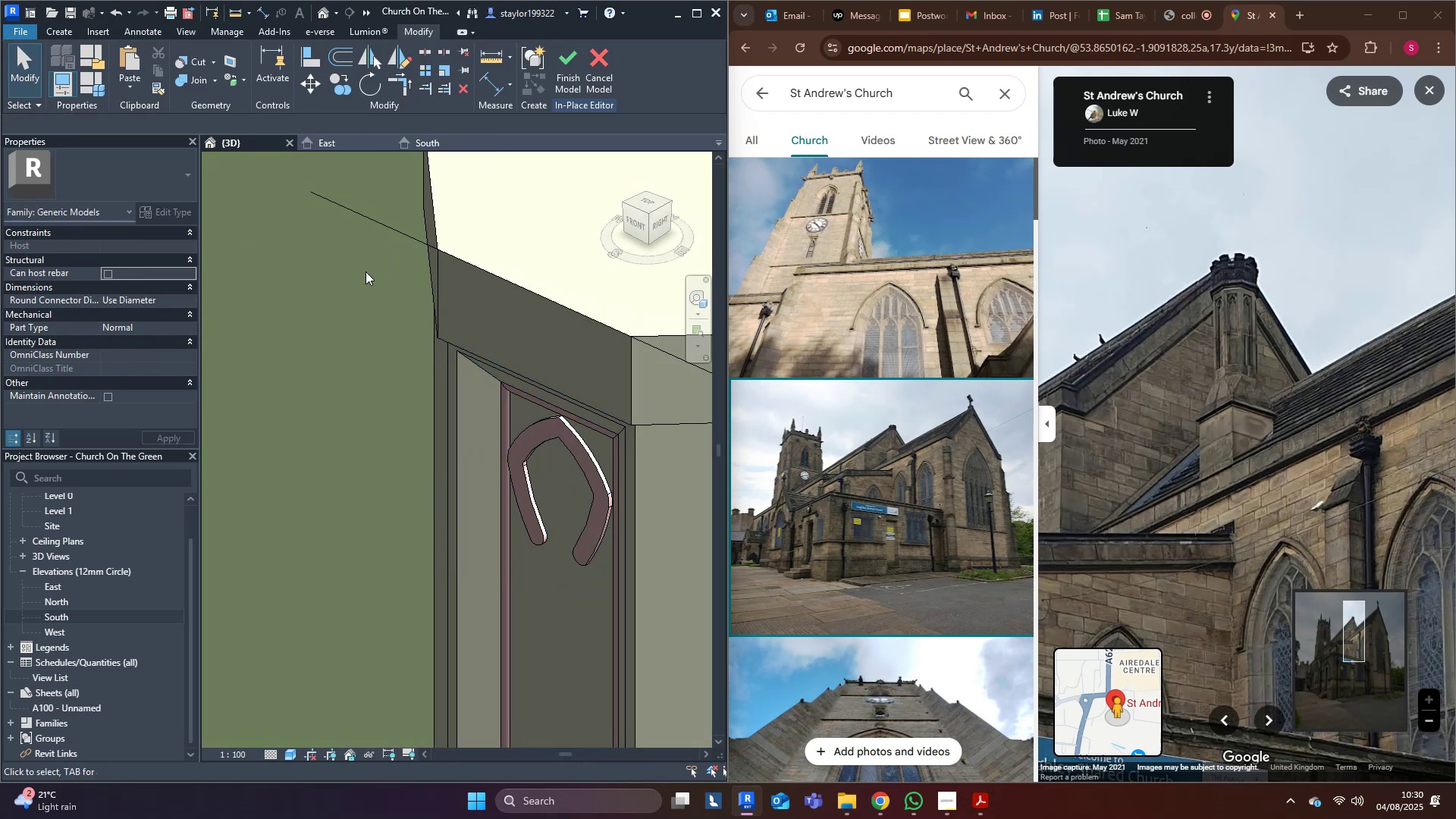 
scroll: coordinate [346, 416], scroll_direction: down, amount: 18.0
 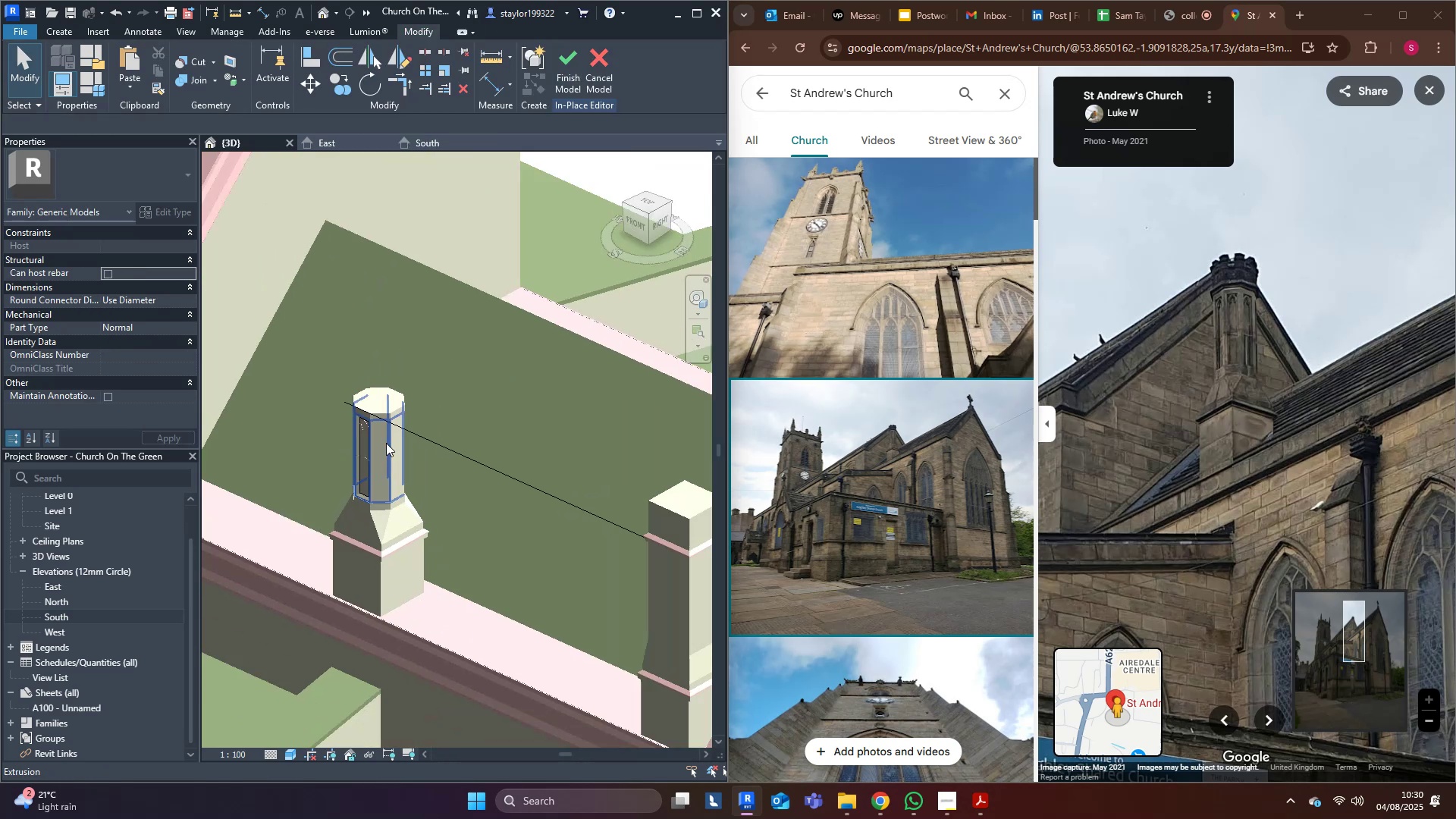 
hold_key(key=ShiftLeft, duration=0.85)
 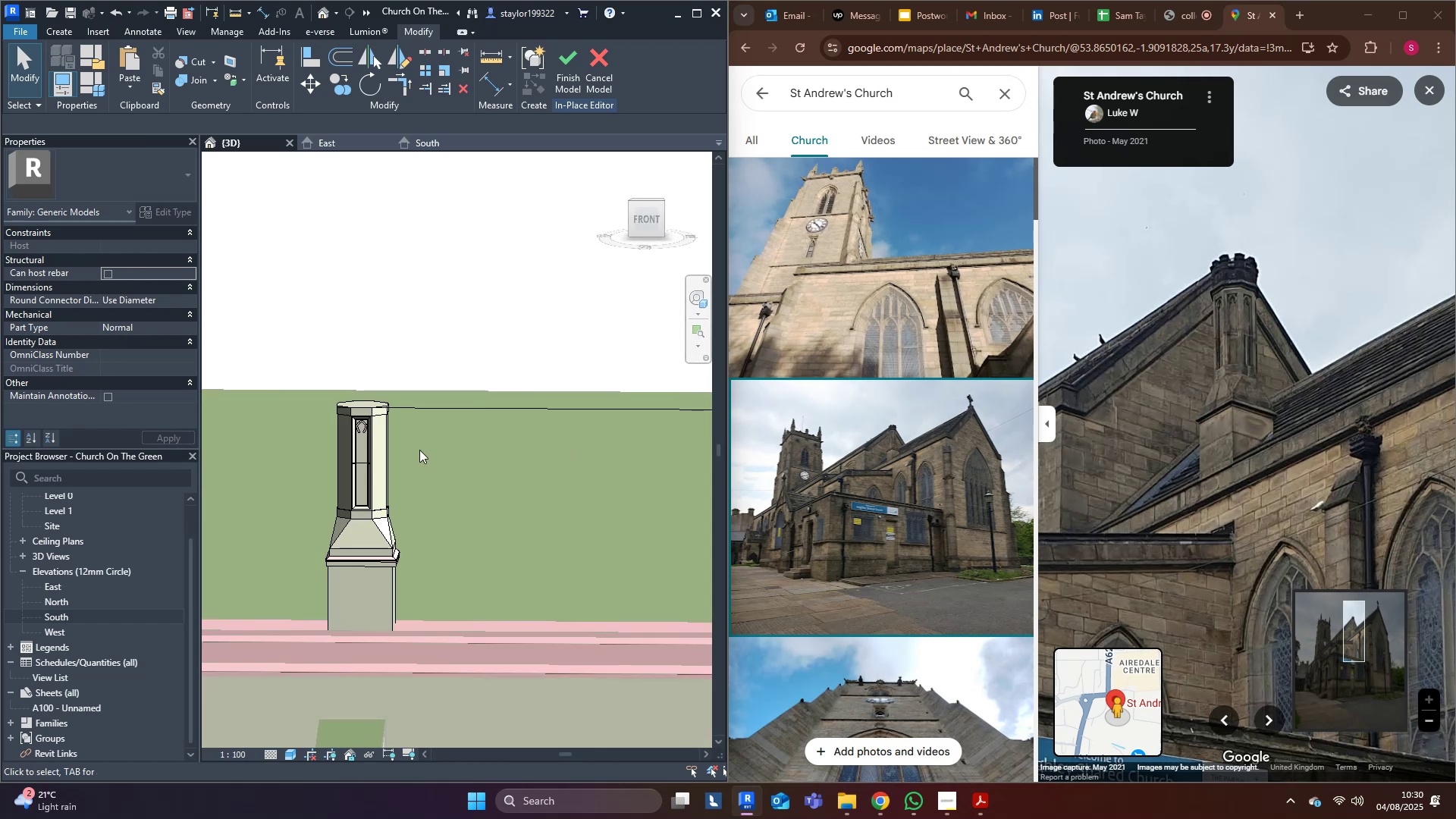 
scroll: coordinate [293, 420], scroll_direction: up, amount: 5.0
 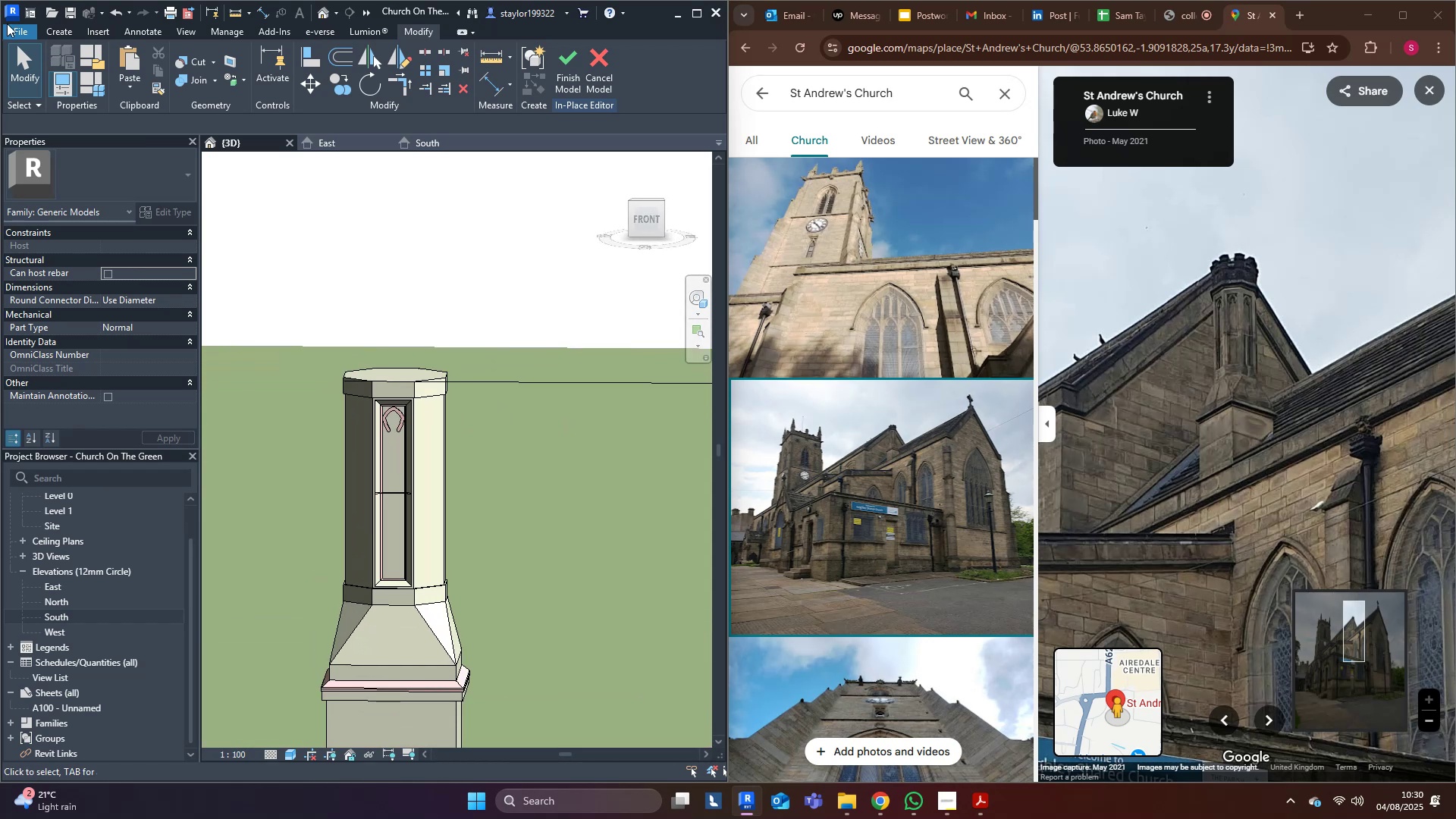 
left_click([49, 29])
 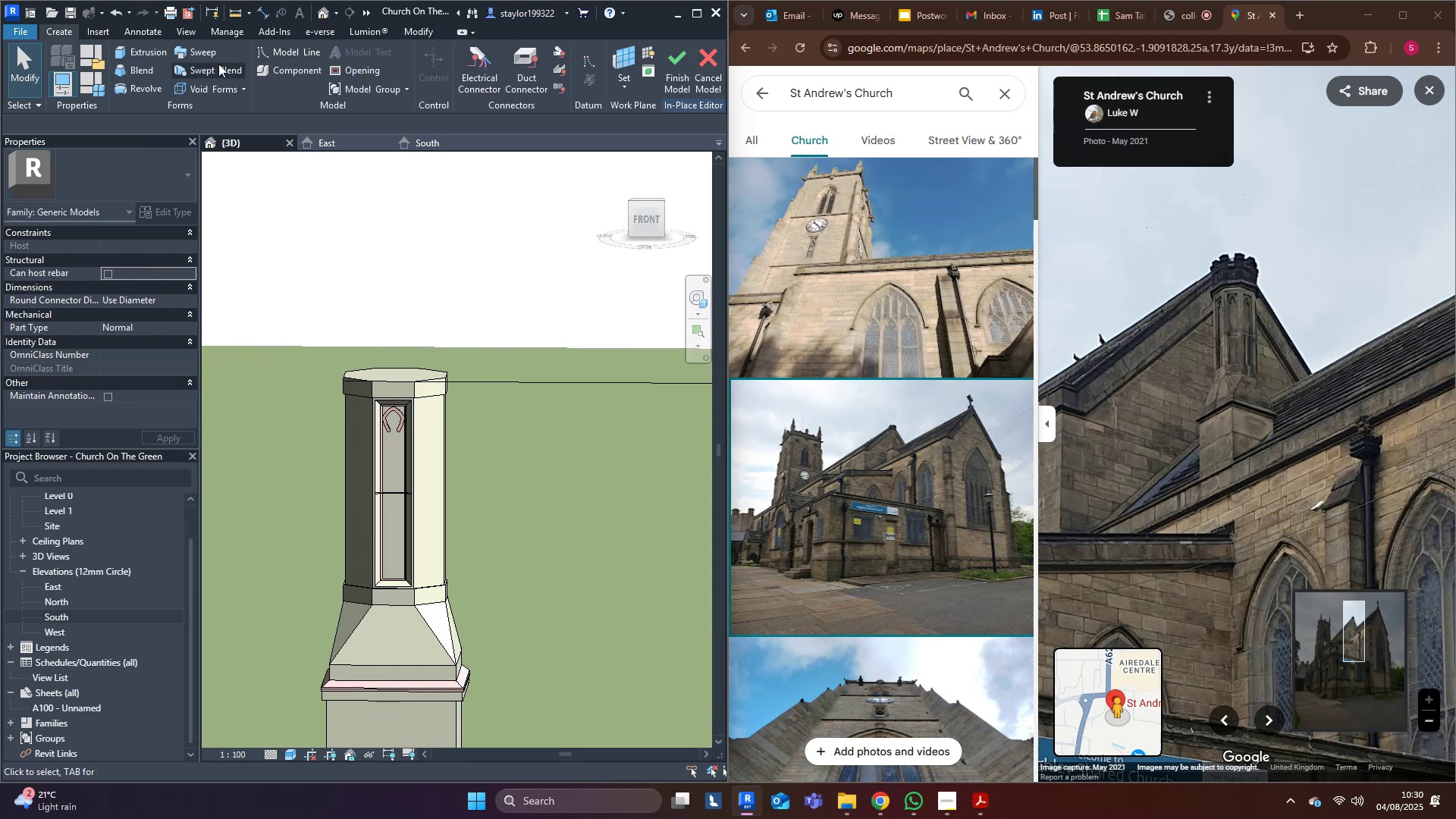 
left_click([206, 49])
 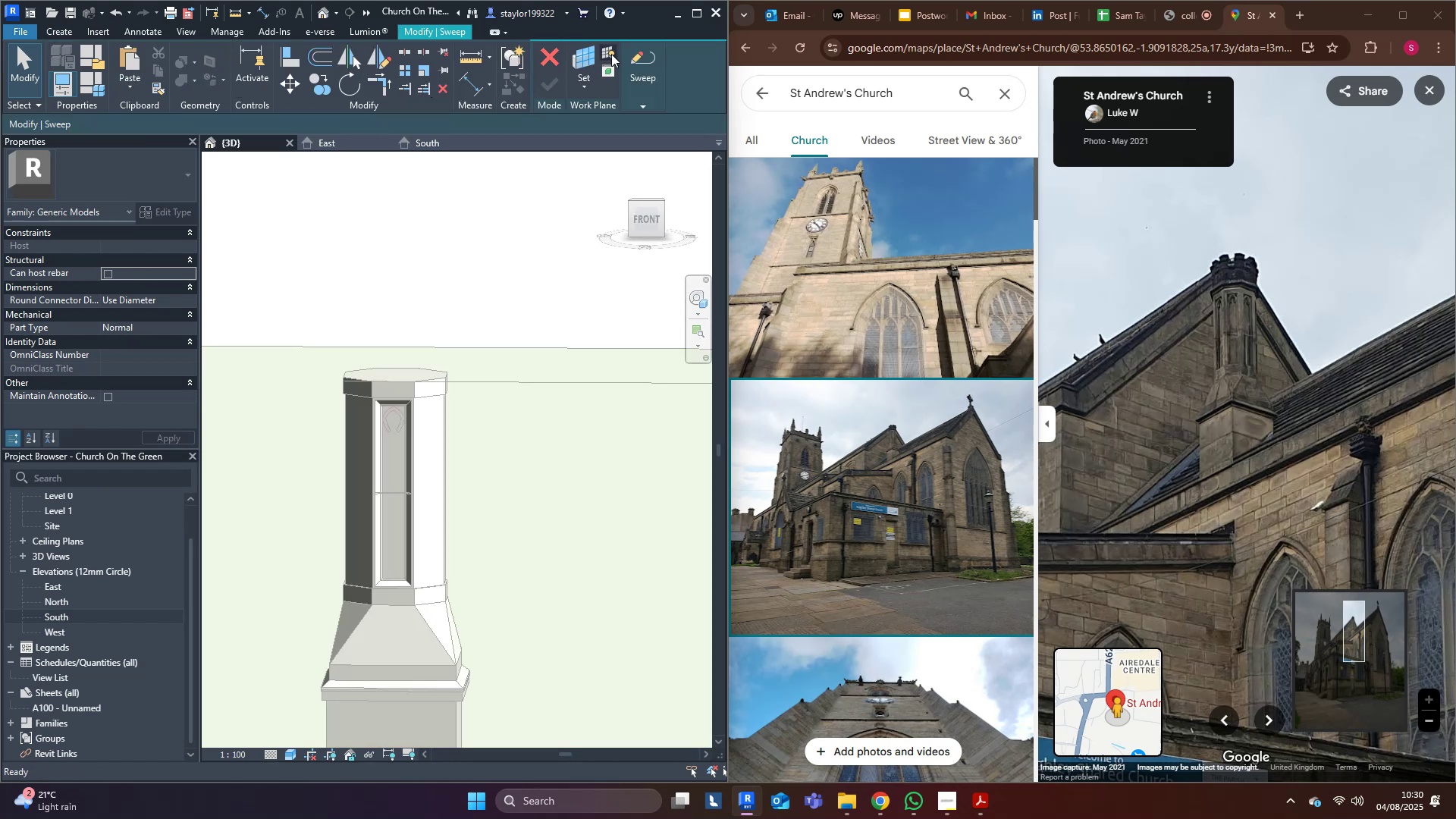 
left_click([628, 56])
 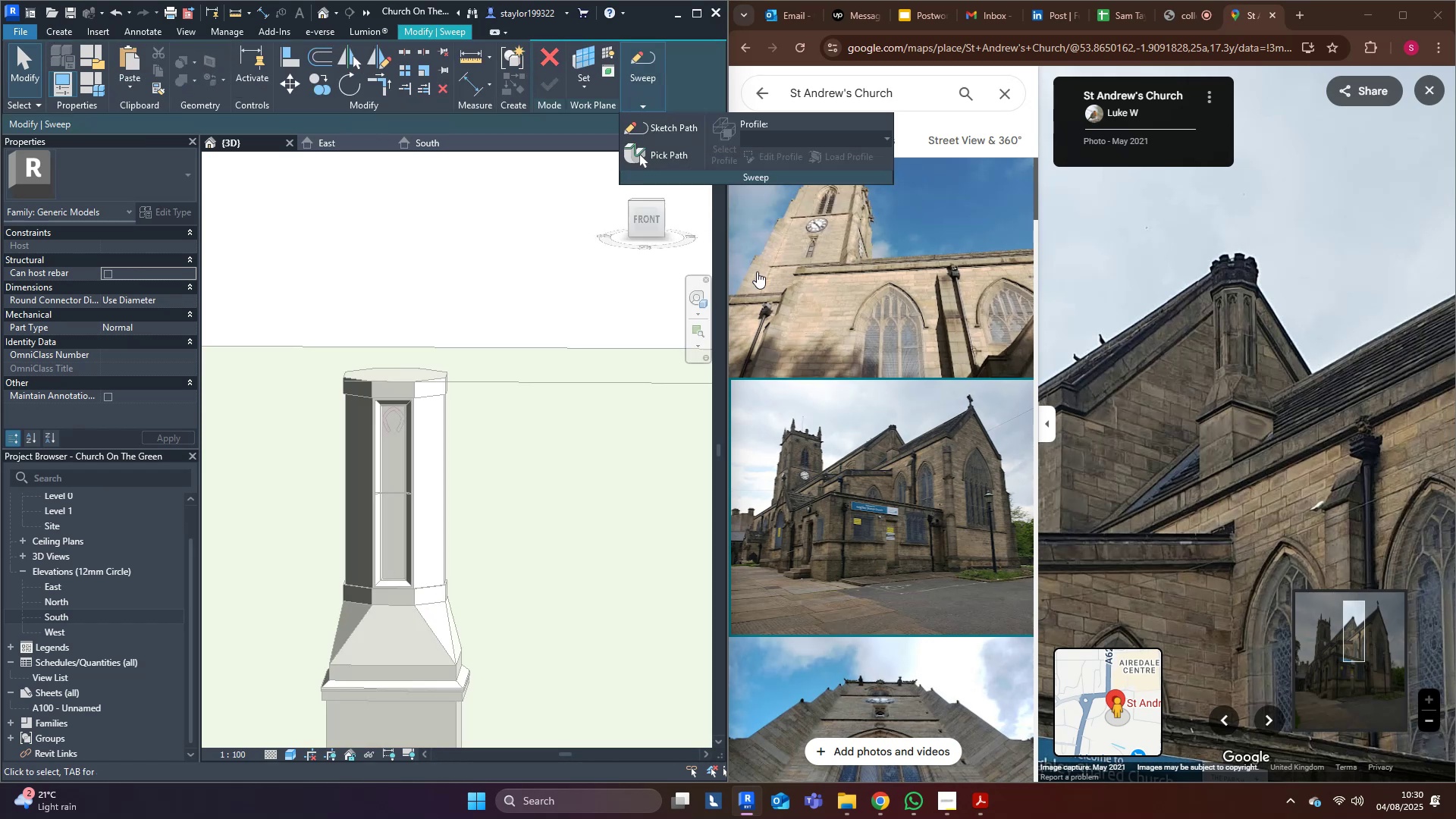 
left_click([678, 116])
 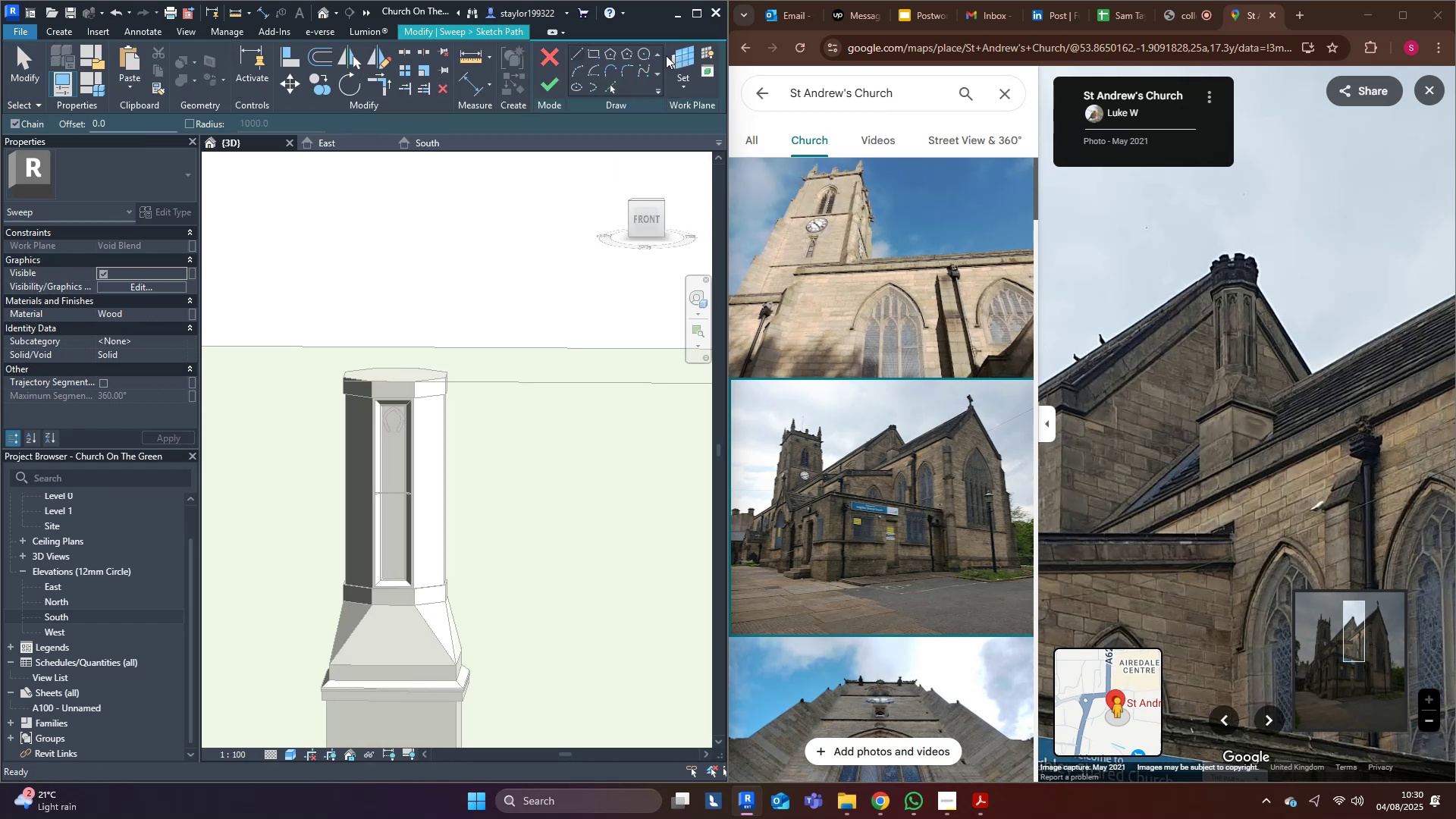 
left_click([682, 55])
 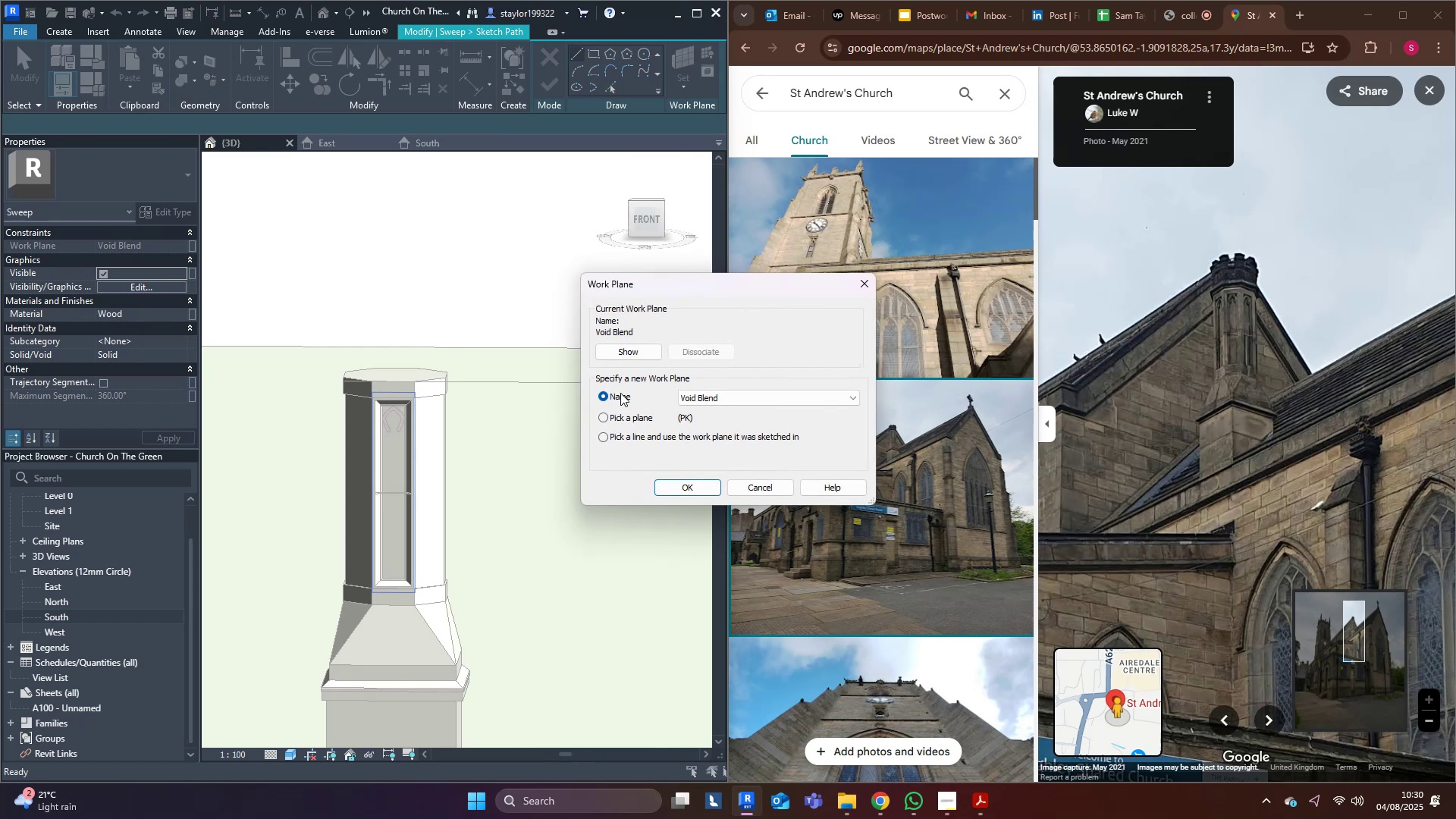 
left_click([626, 417])
 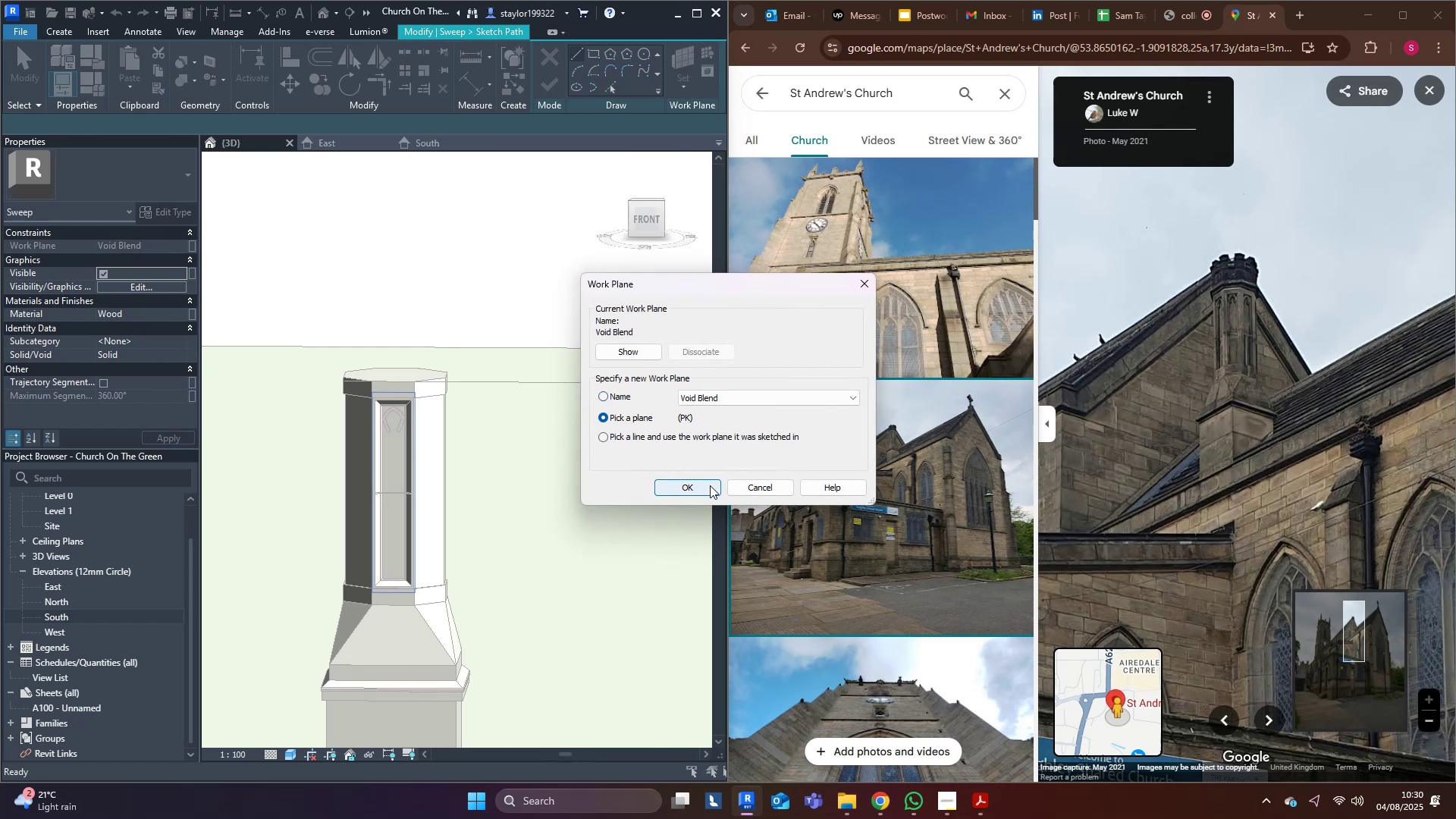 
left_click([709, 485])
 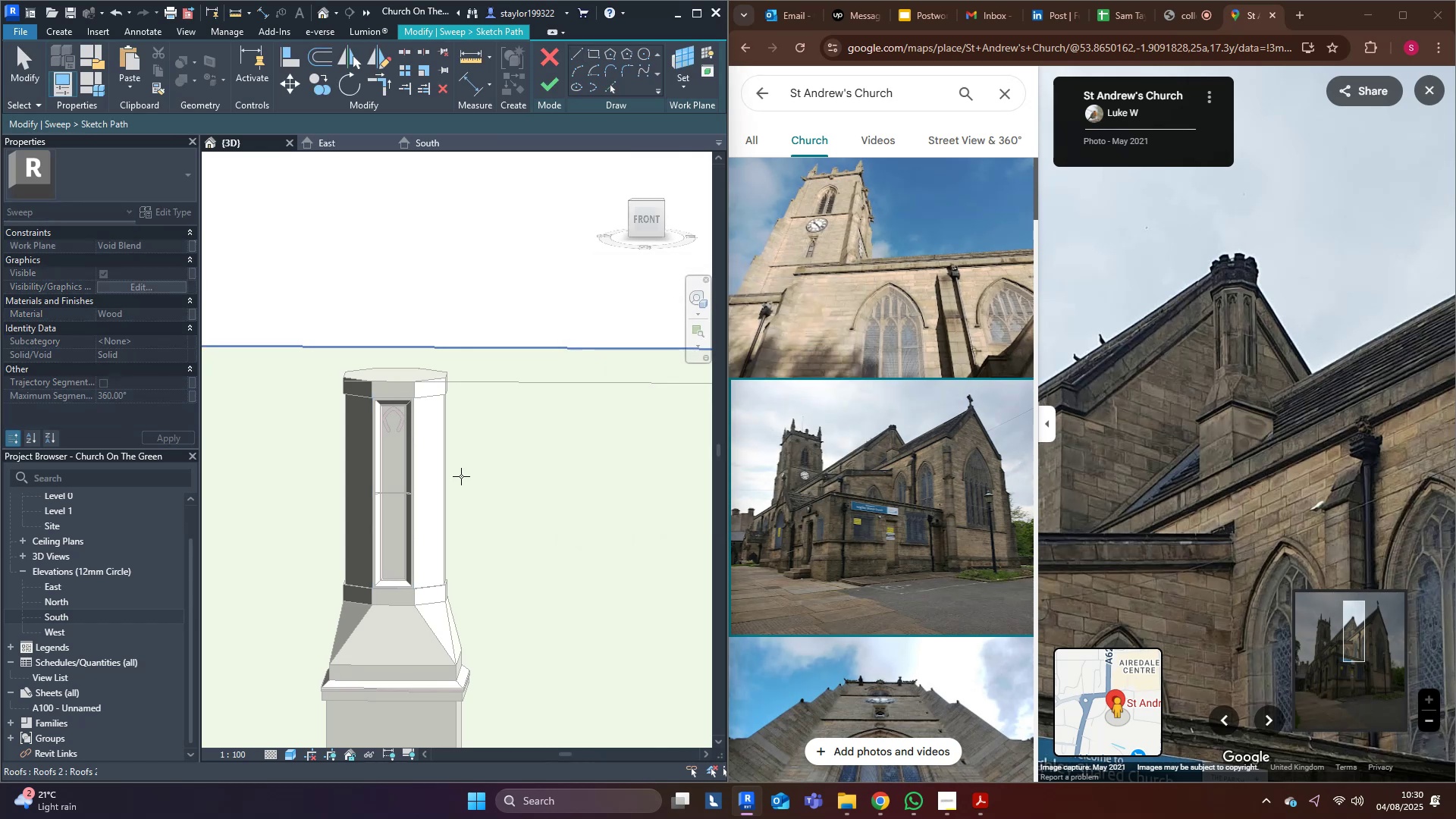 
scroll: coordinate [504, 325], scroll_direction: up, amount: 14.0
 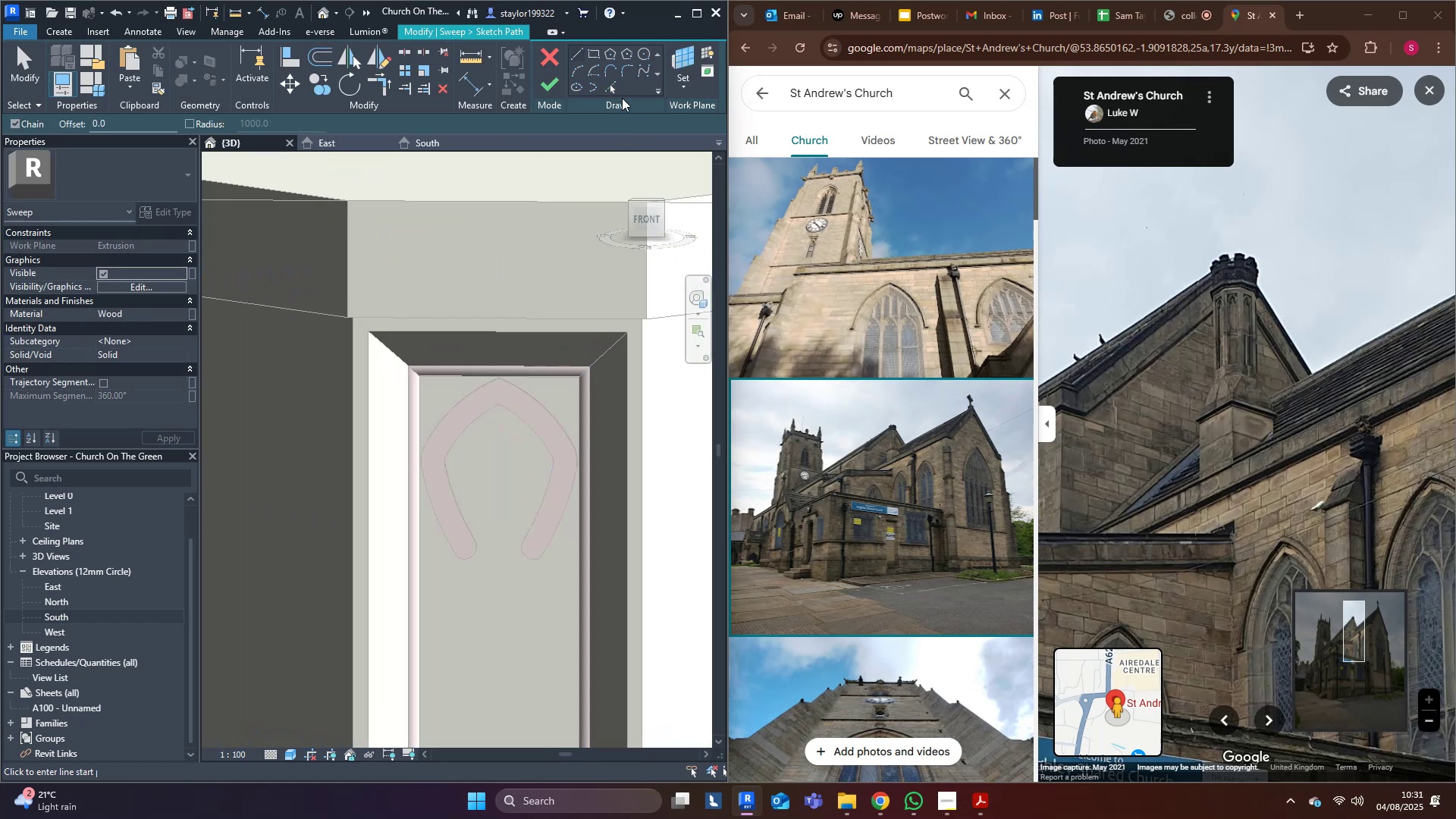 
left_click([615, 89])
 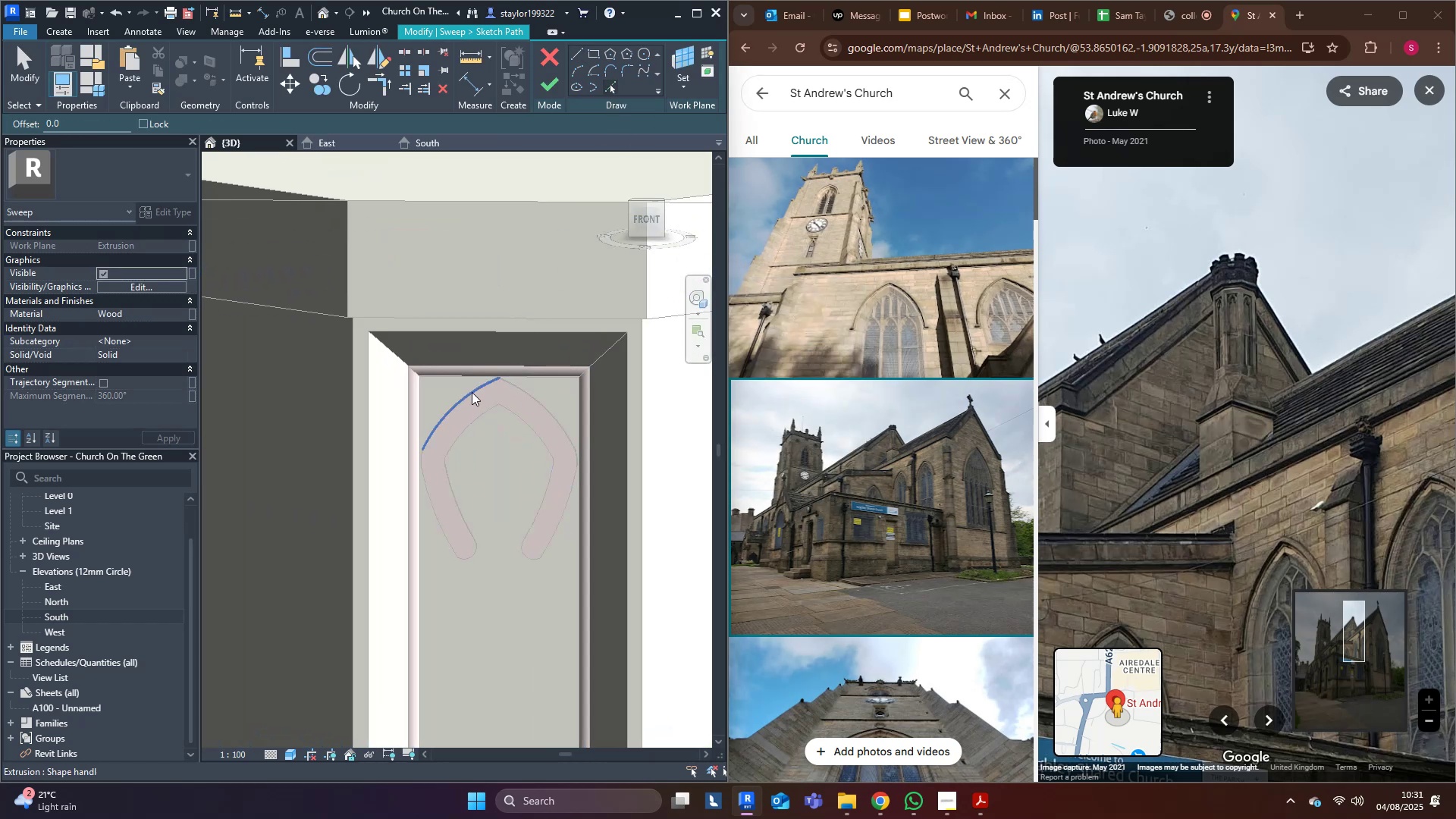 
key(Tab)
 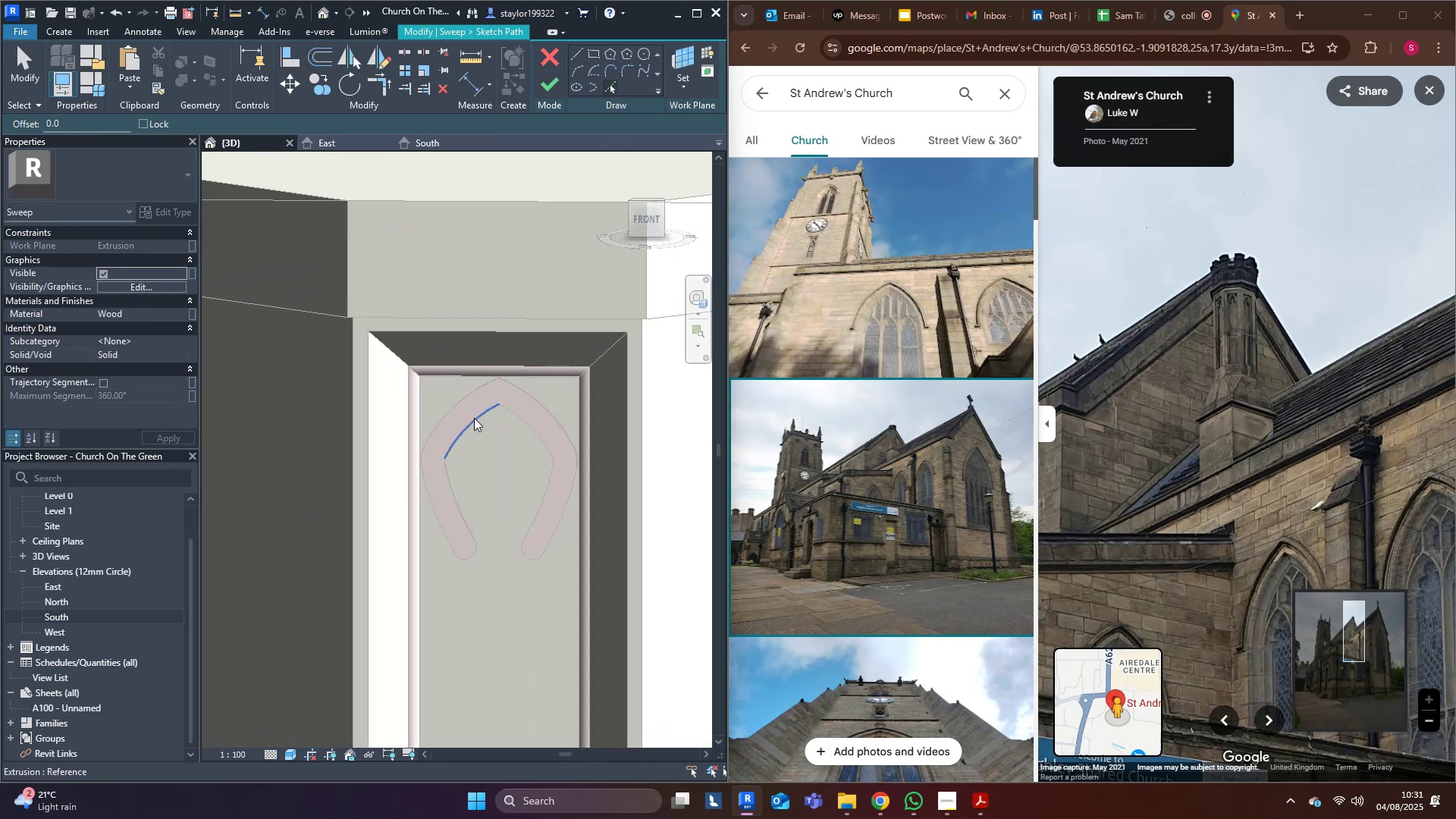 
key(Tab)
 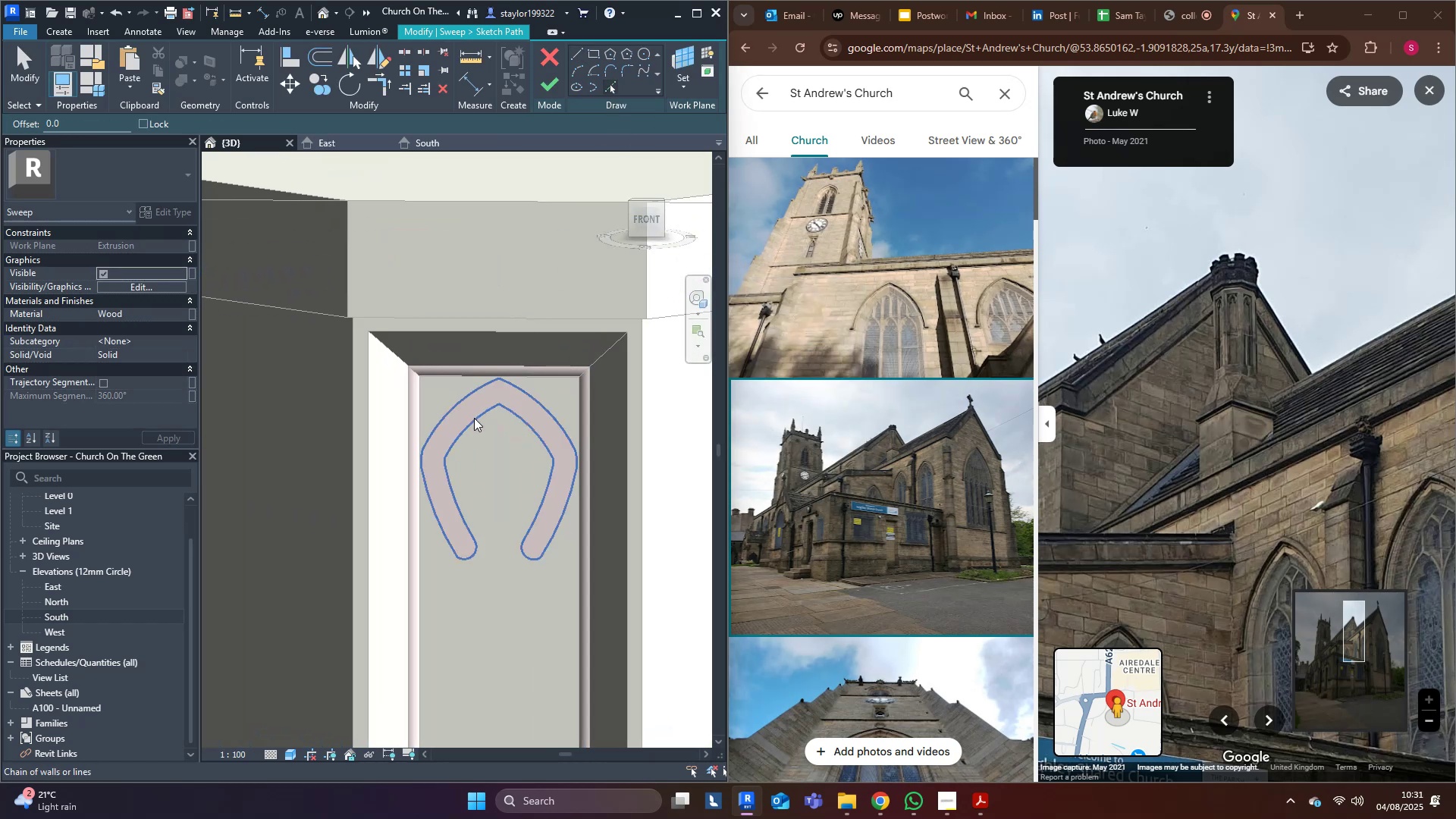 
left_click([474, 418])
 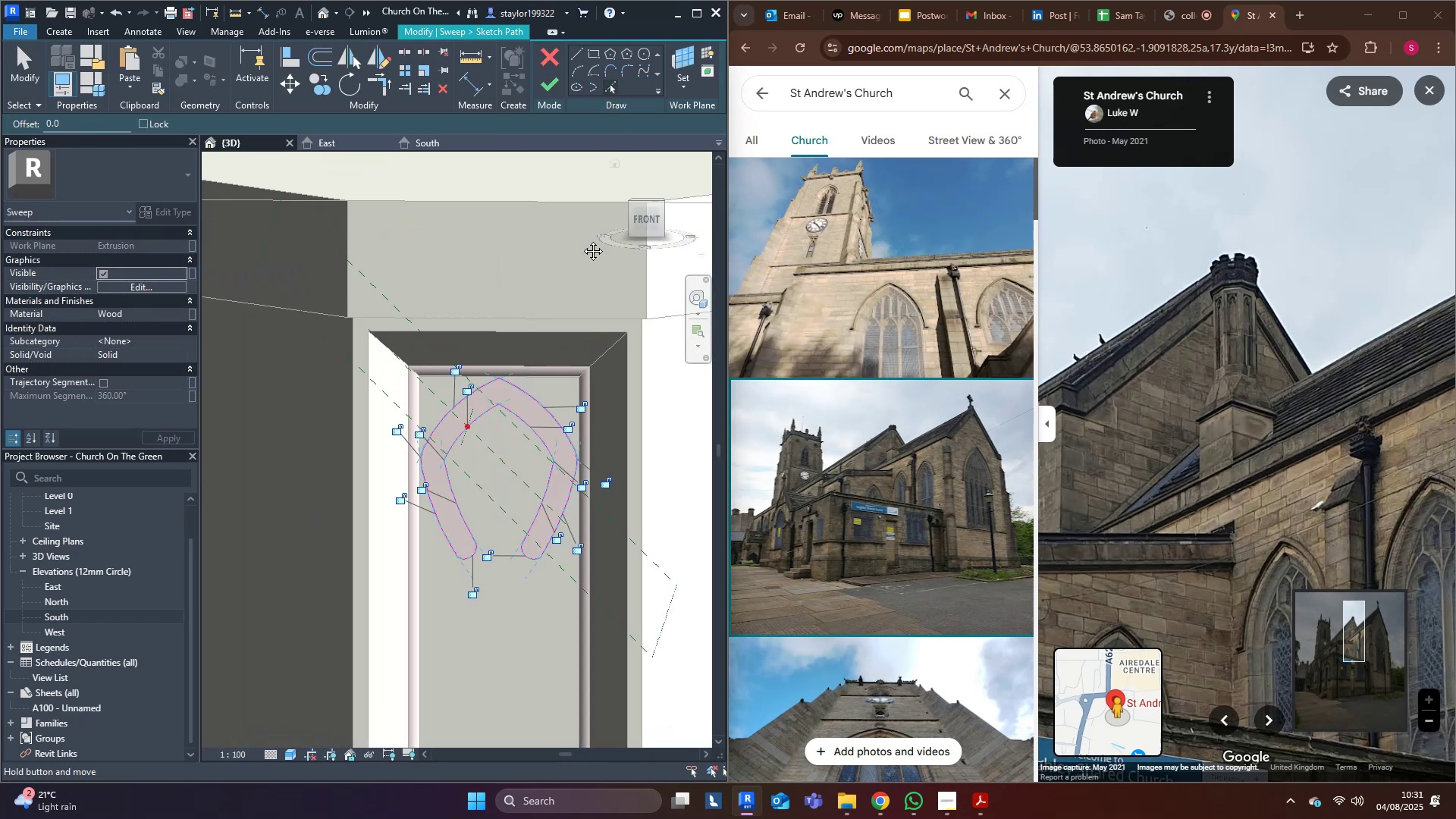 
middle_click([582, 240])
 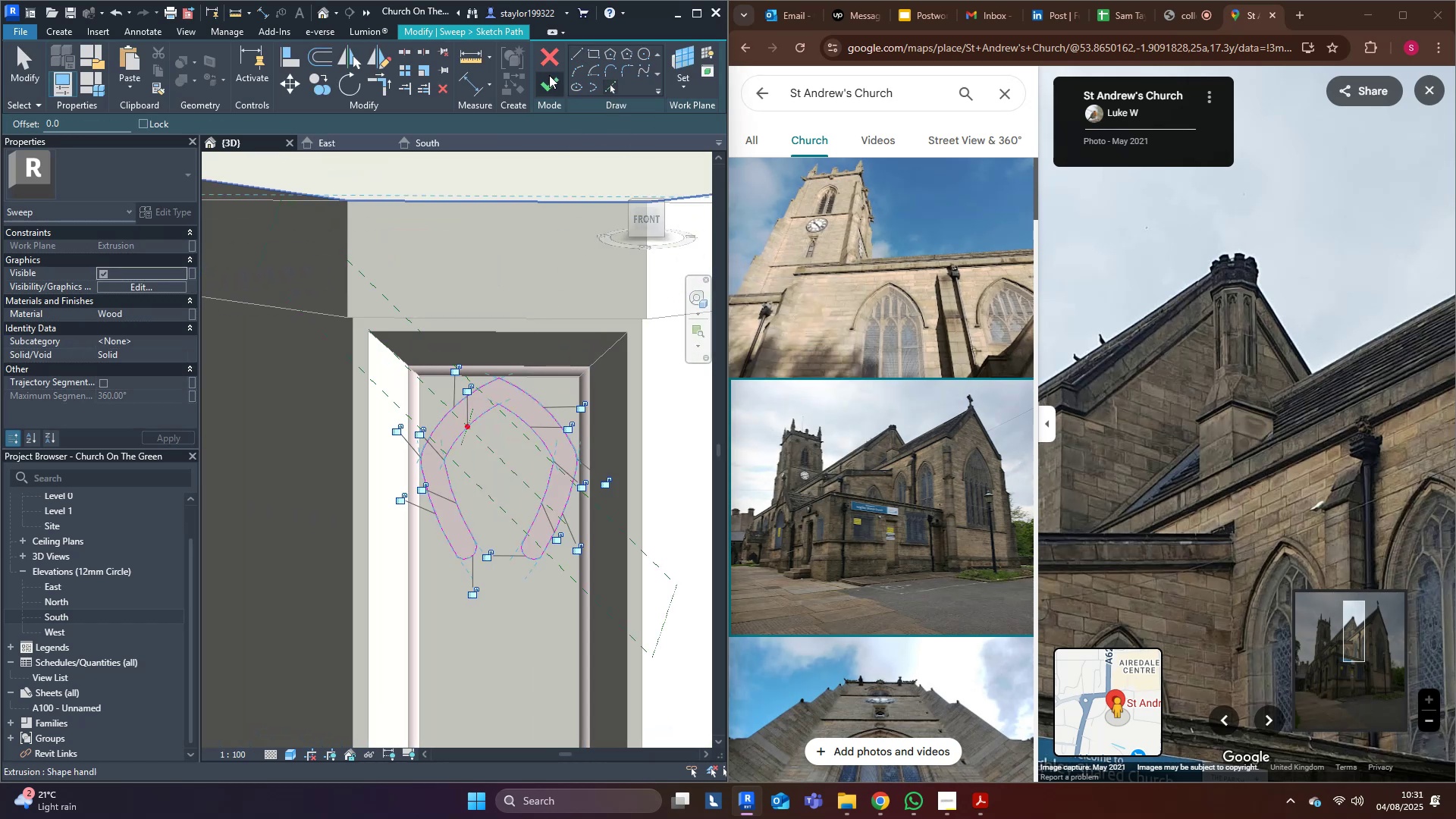 
left_click([549, 75])
 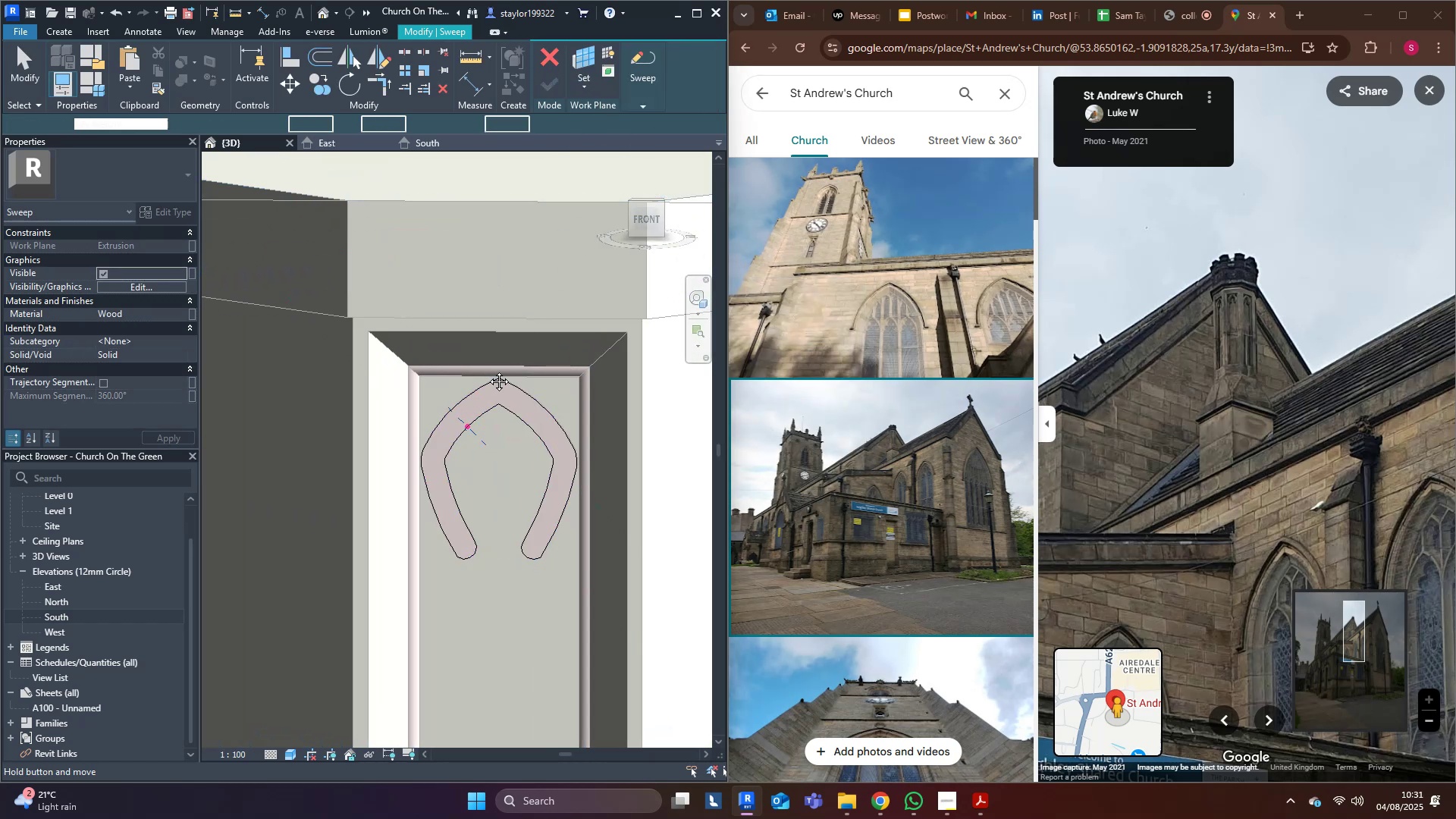 
hold_key(key=ShiftLeft, duration=0.42)
 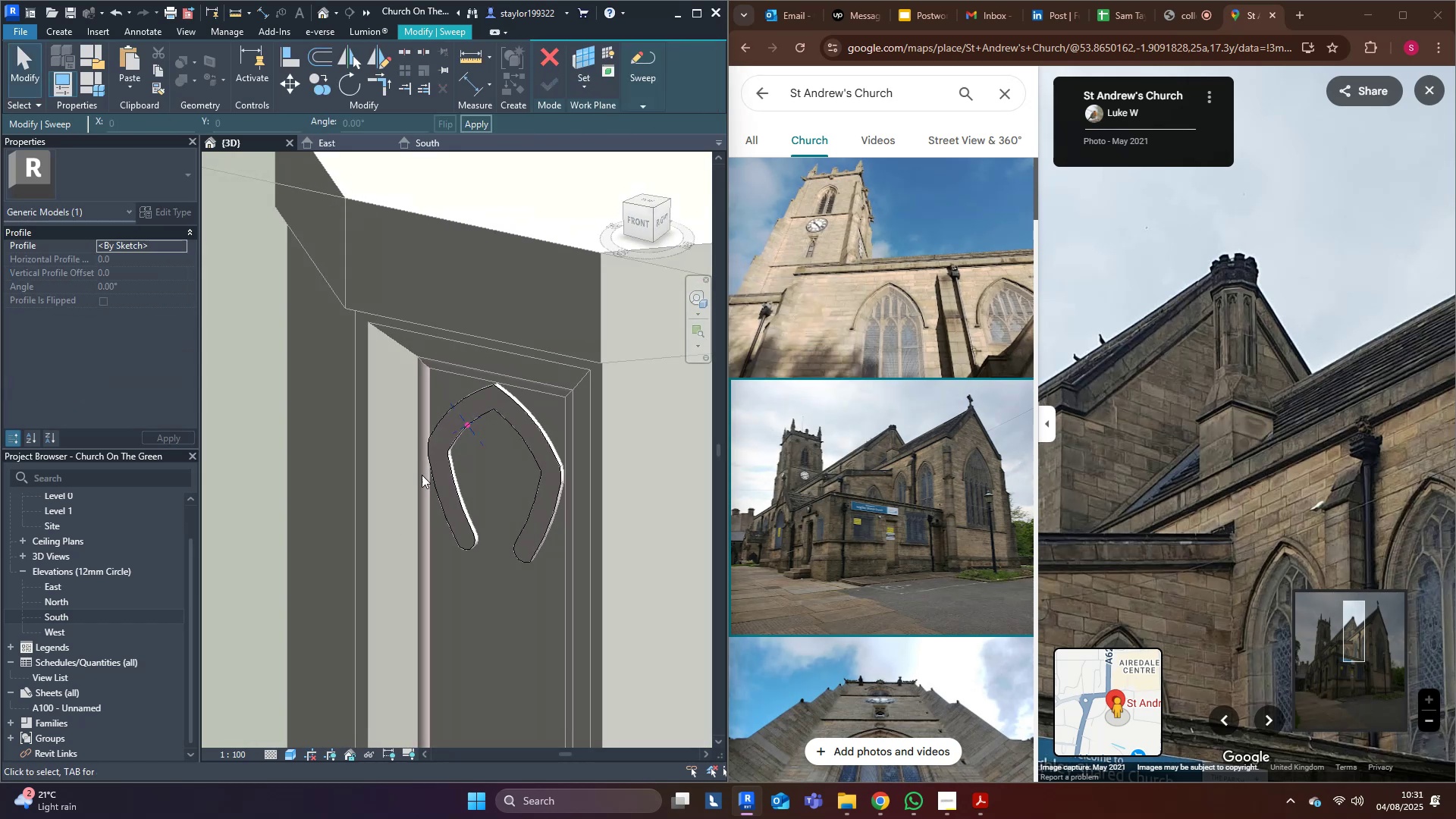 
scroll: coordinate [403, 382], scroll_direction: up, amount: 5.0
 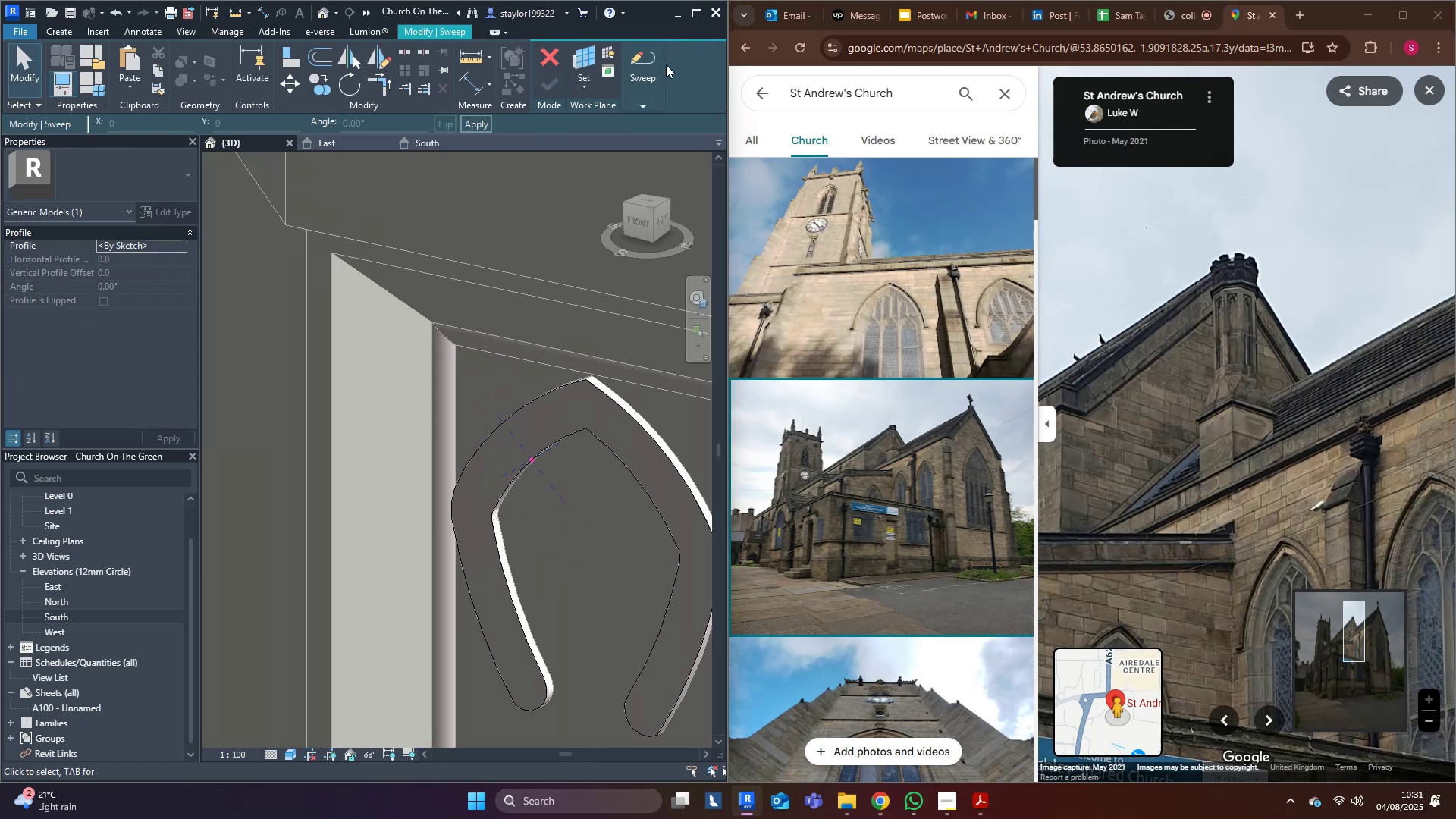 
left_click([639, 62])
 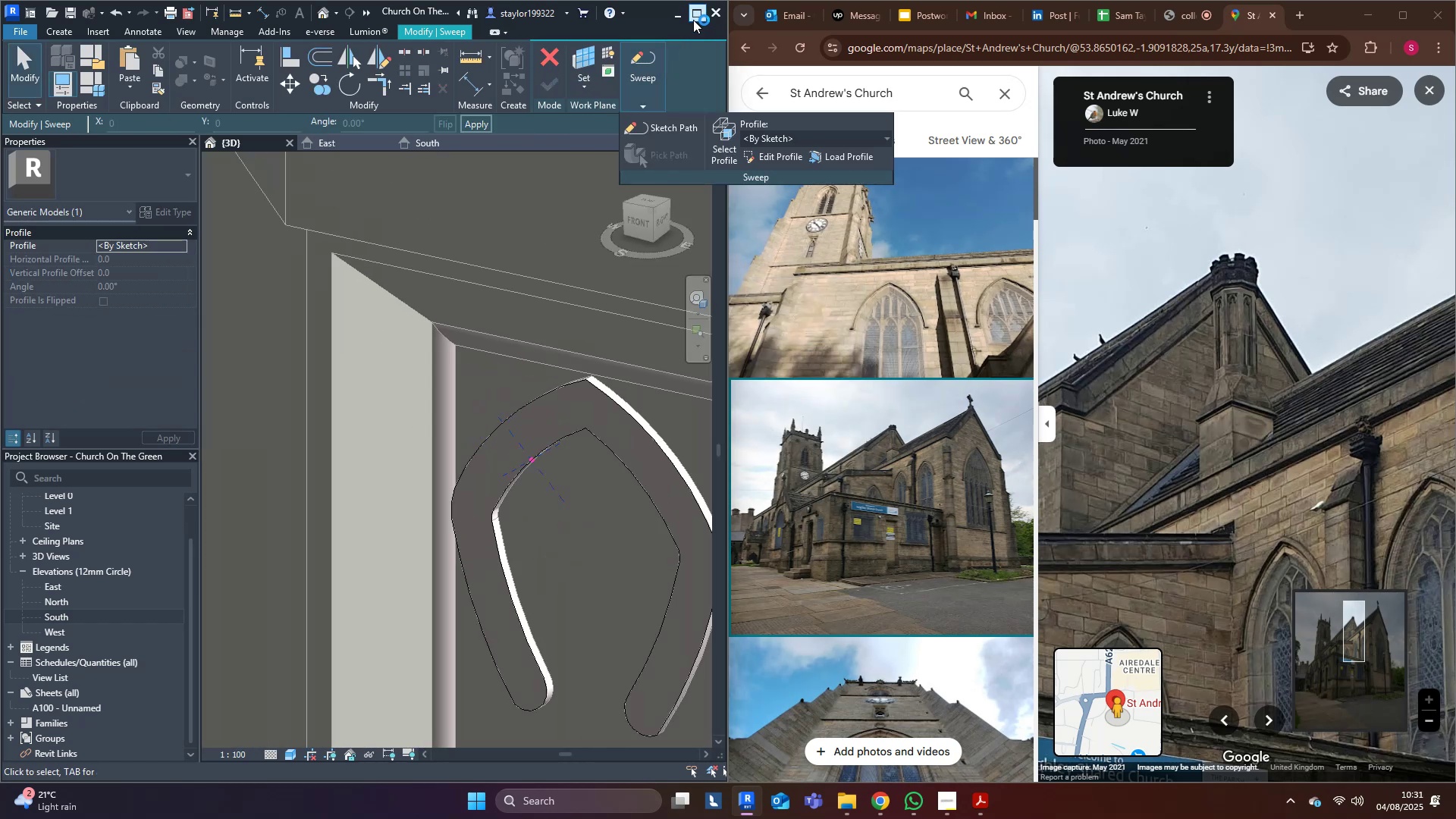 
left_click([695, 15])
 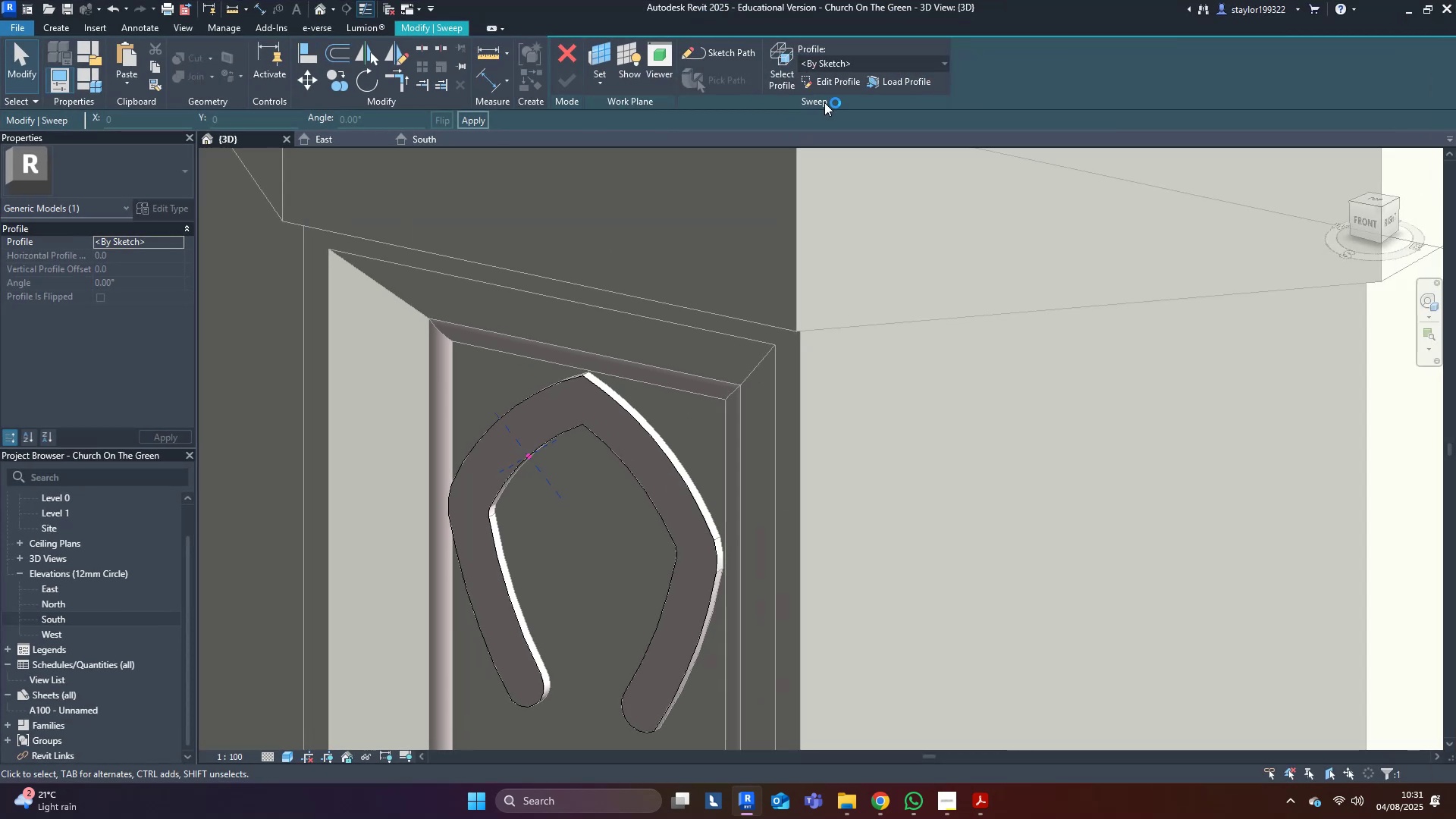 
left_click([836, 77])
 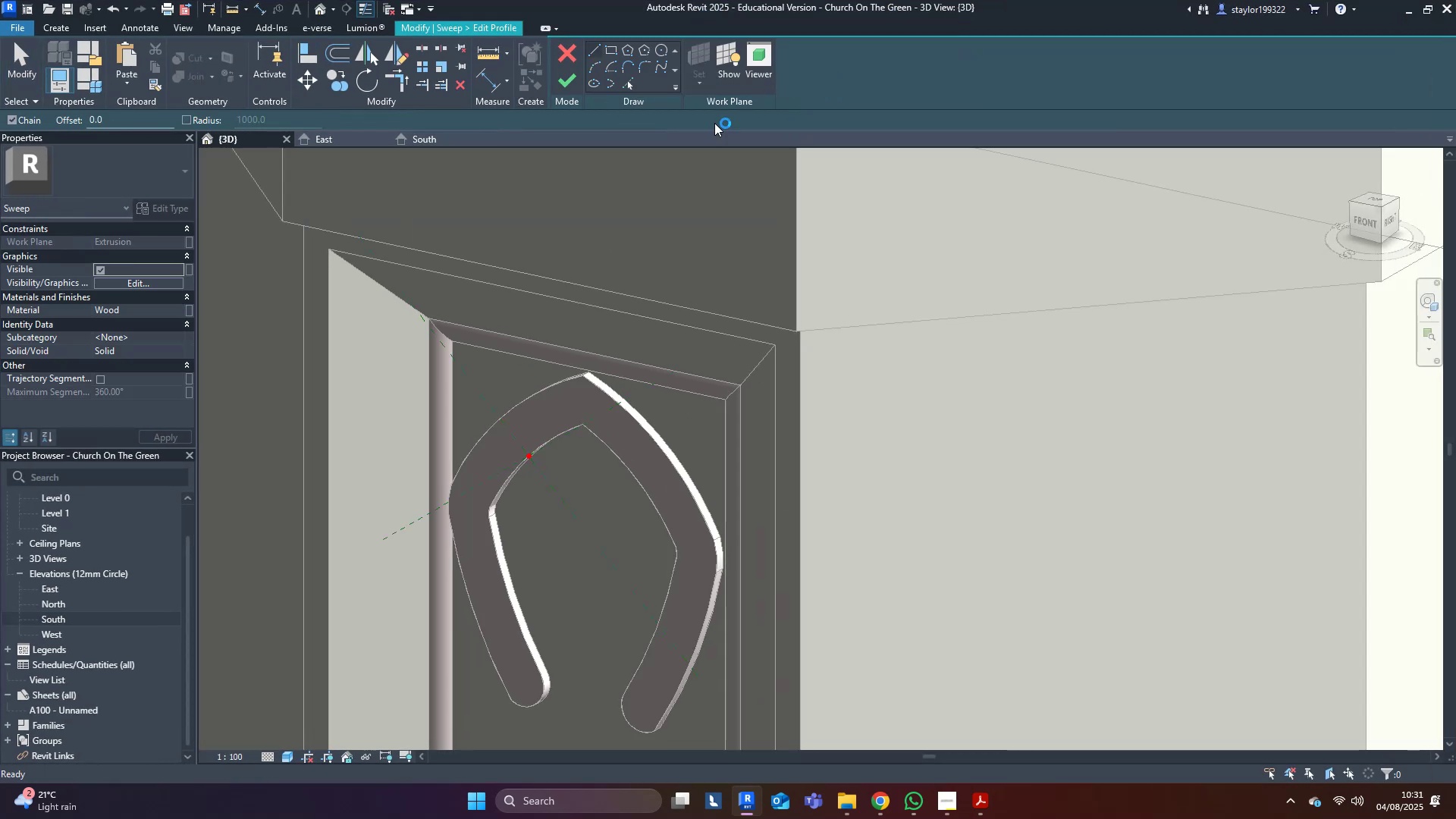 
key(Shift+ShiftLeft)
 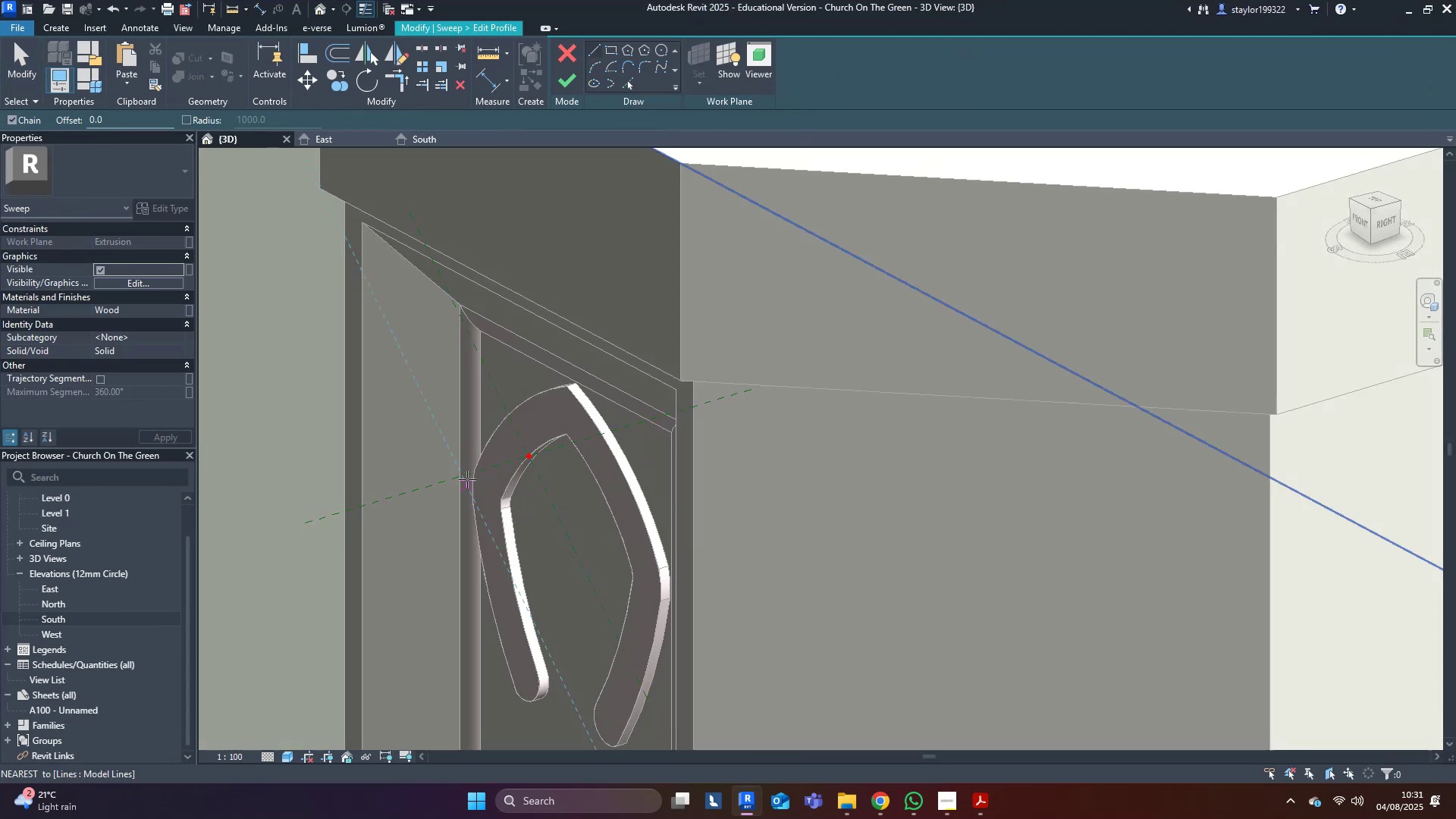 
scroll: coordinate [522, 347], scroll_direction: up, amount: 2.0
 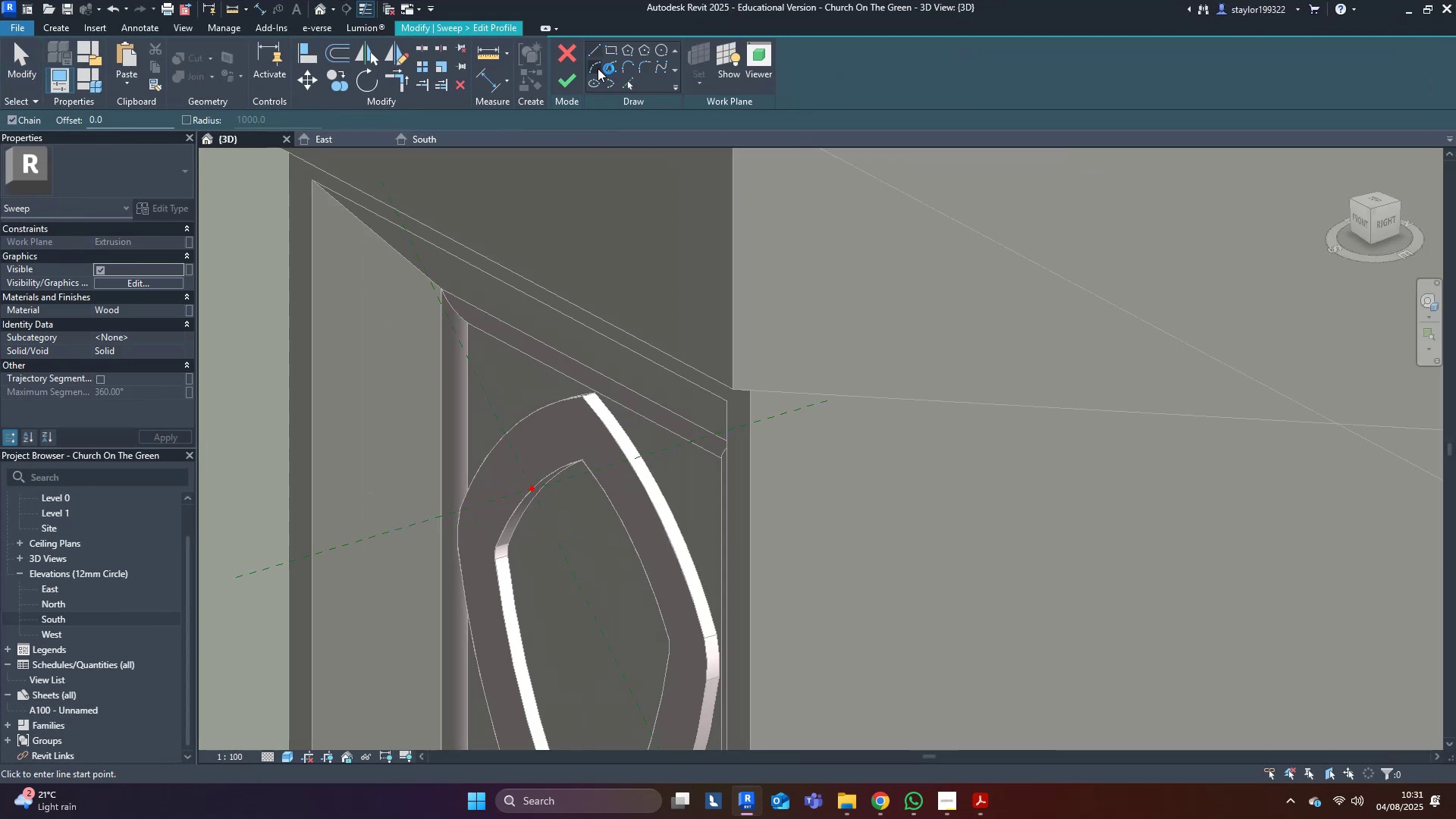 
left_click([598, 68])
 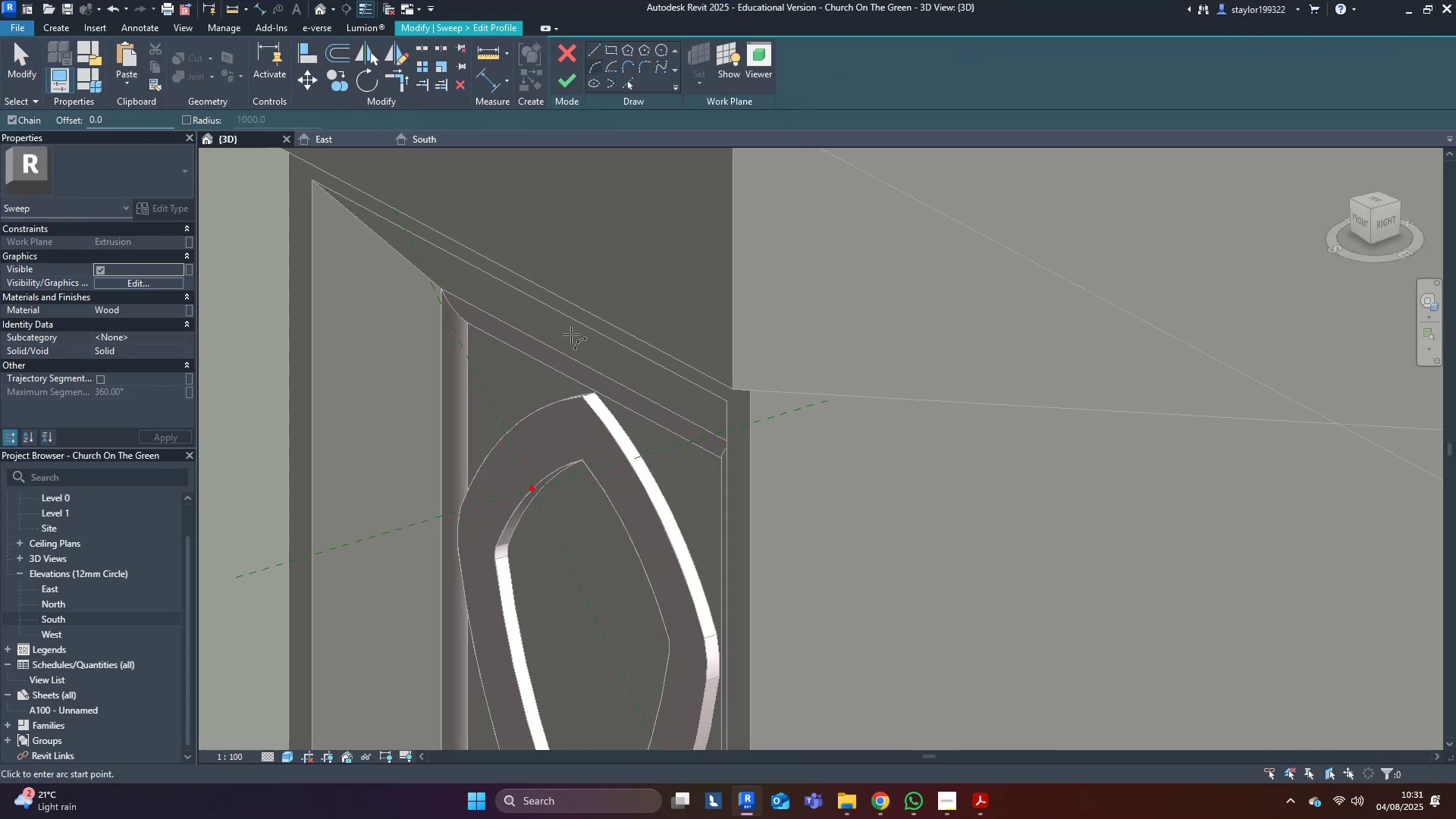 
key(Shift+ShiftLeft)
 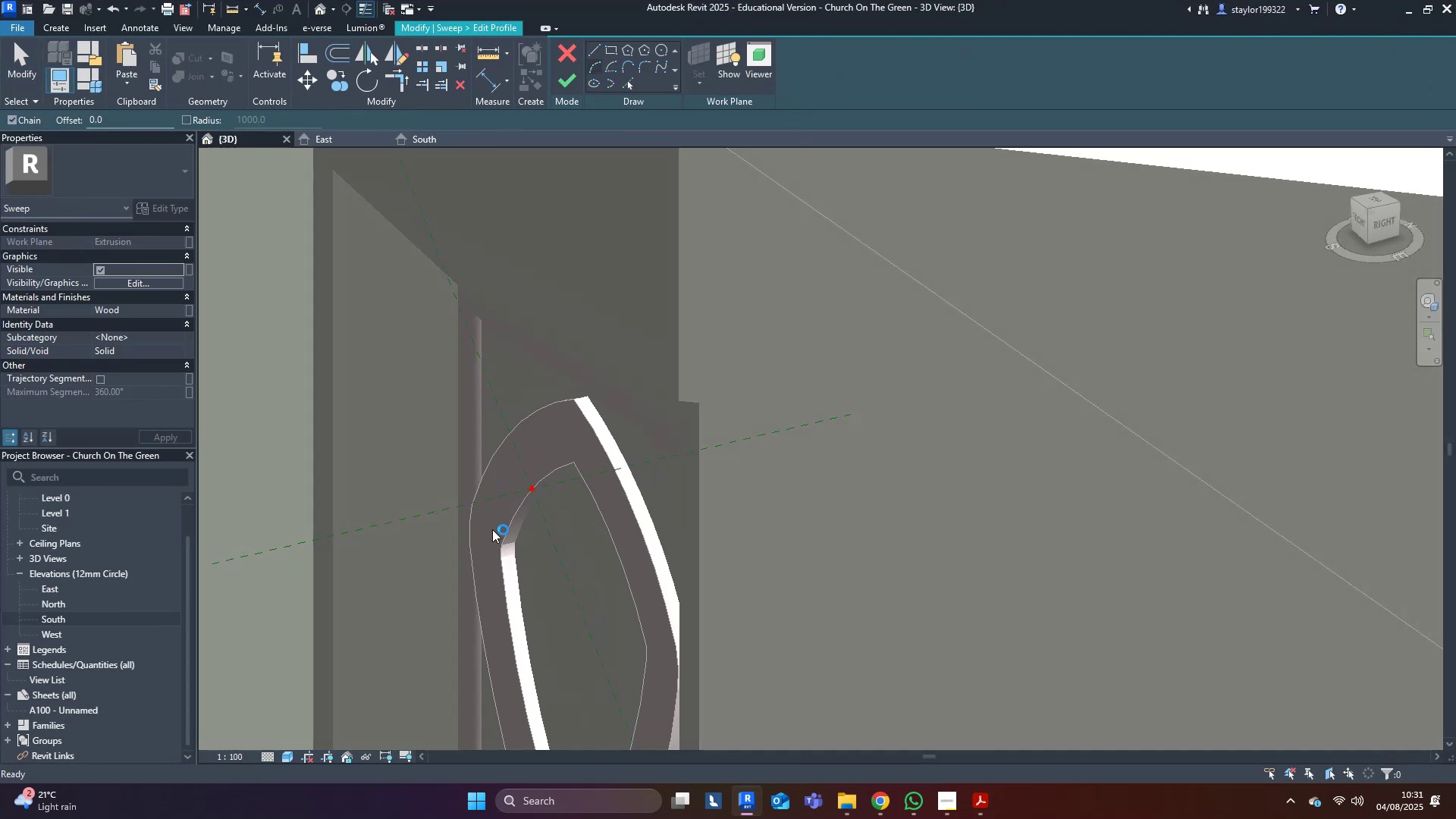 
scroll: coordinate [484, 499], scroll_direction: up, amount: 4.0
 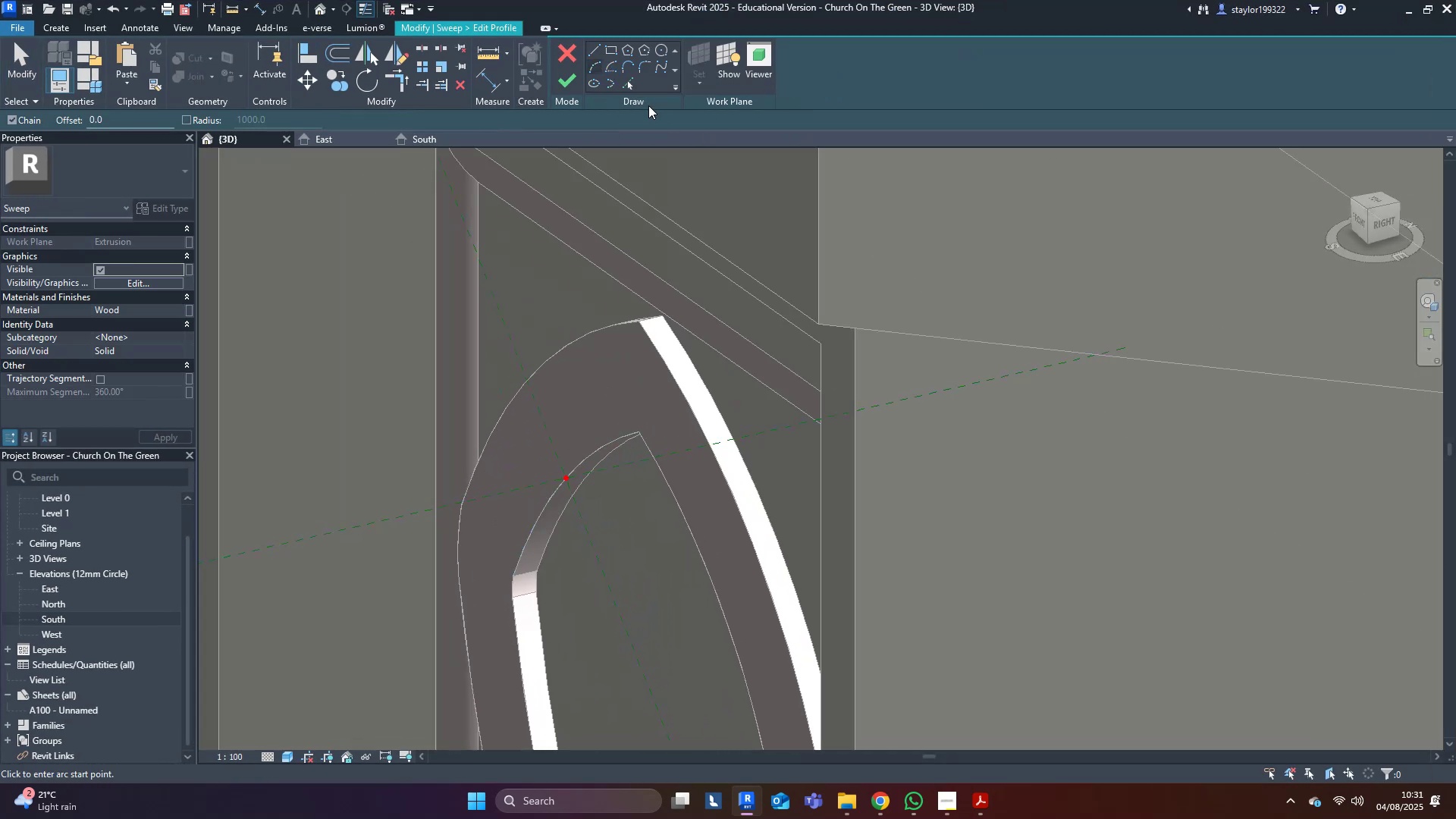 
left_click([622, 84])
 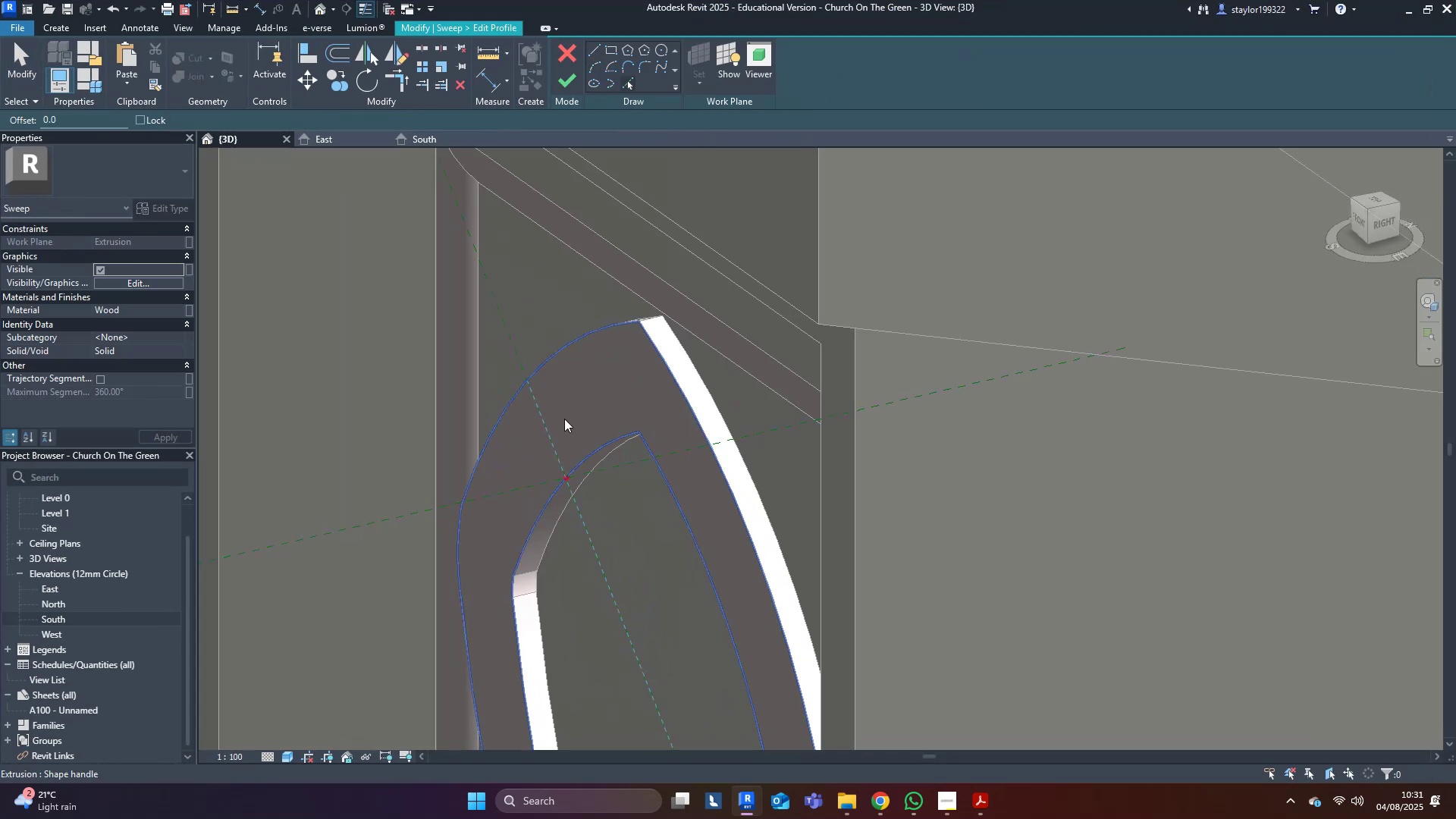 
left_click([564, 419])
 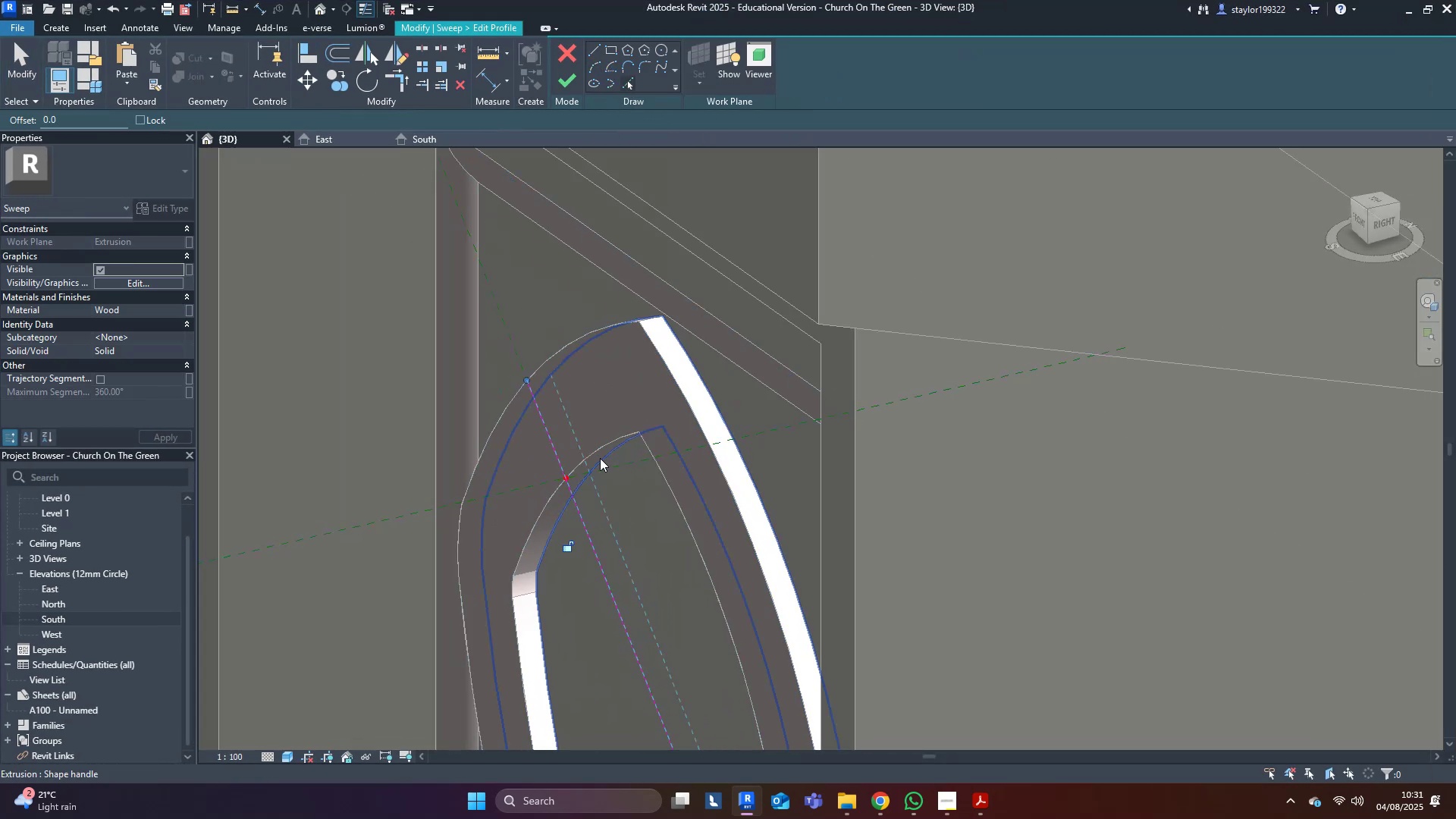 
key(Tab)
 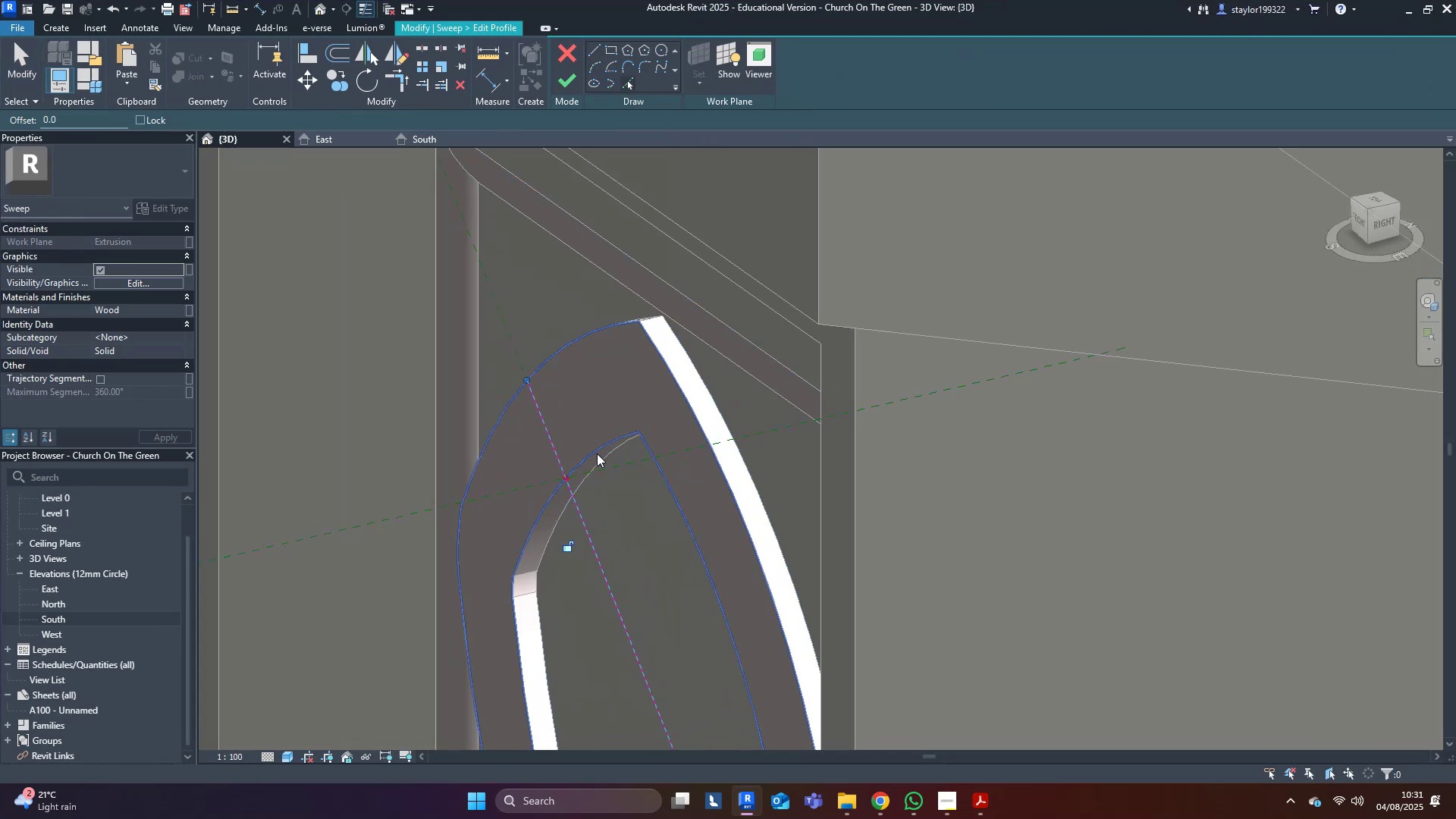 
key(Tab)
 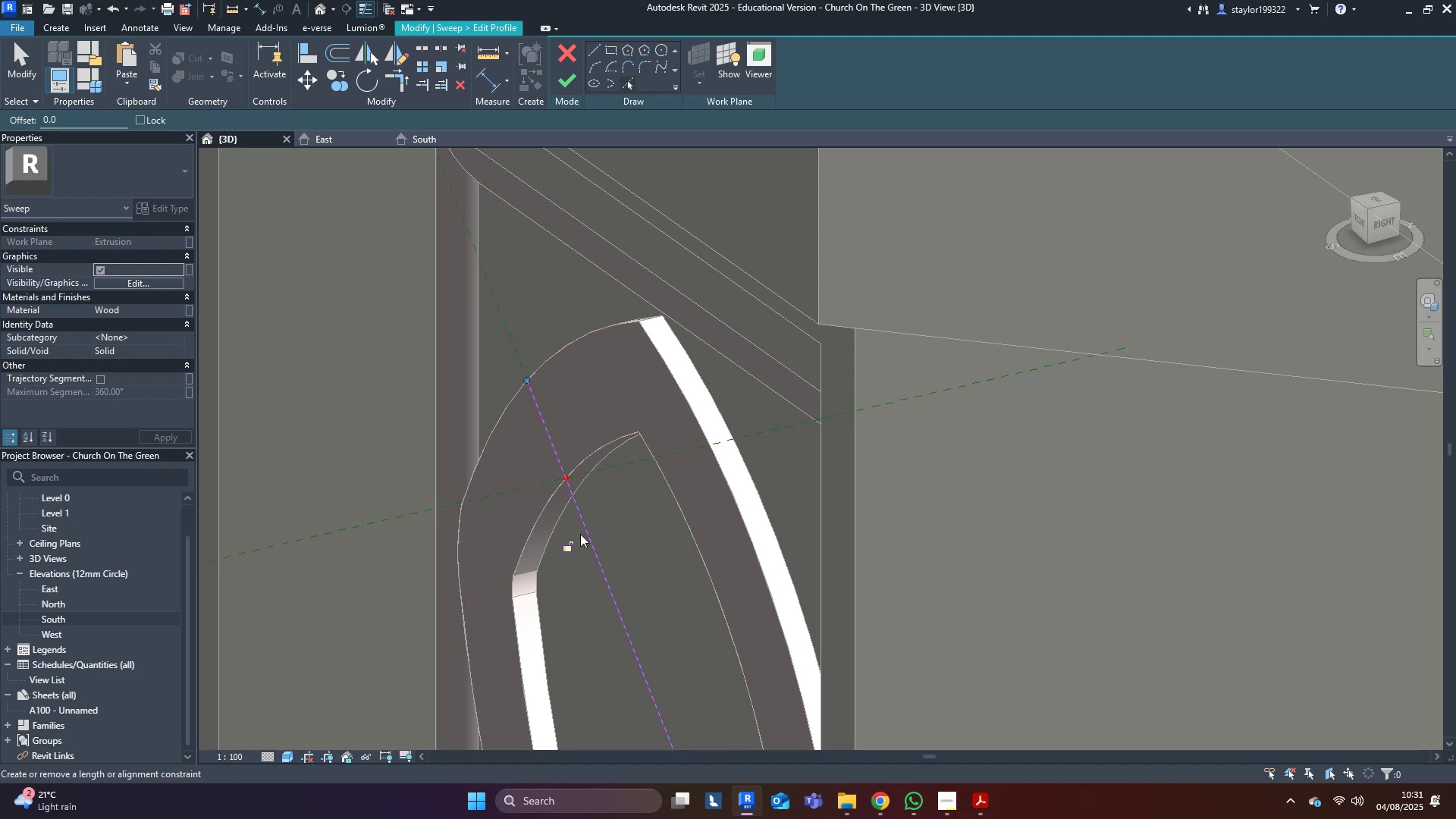 
mouse_move([587, 475])
 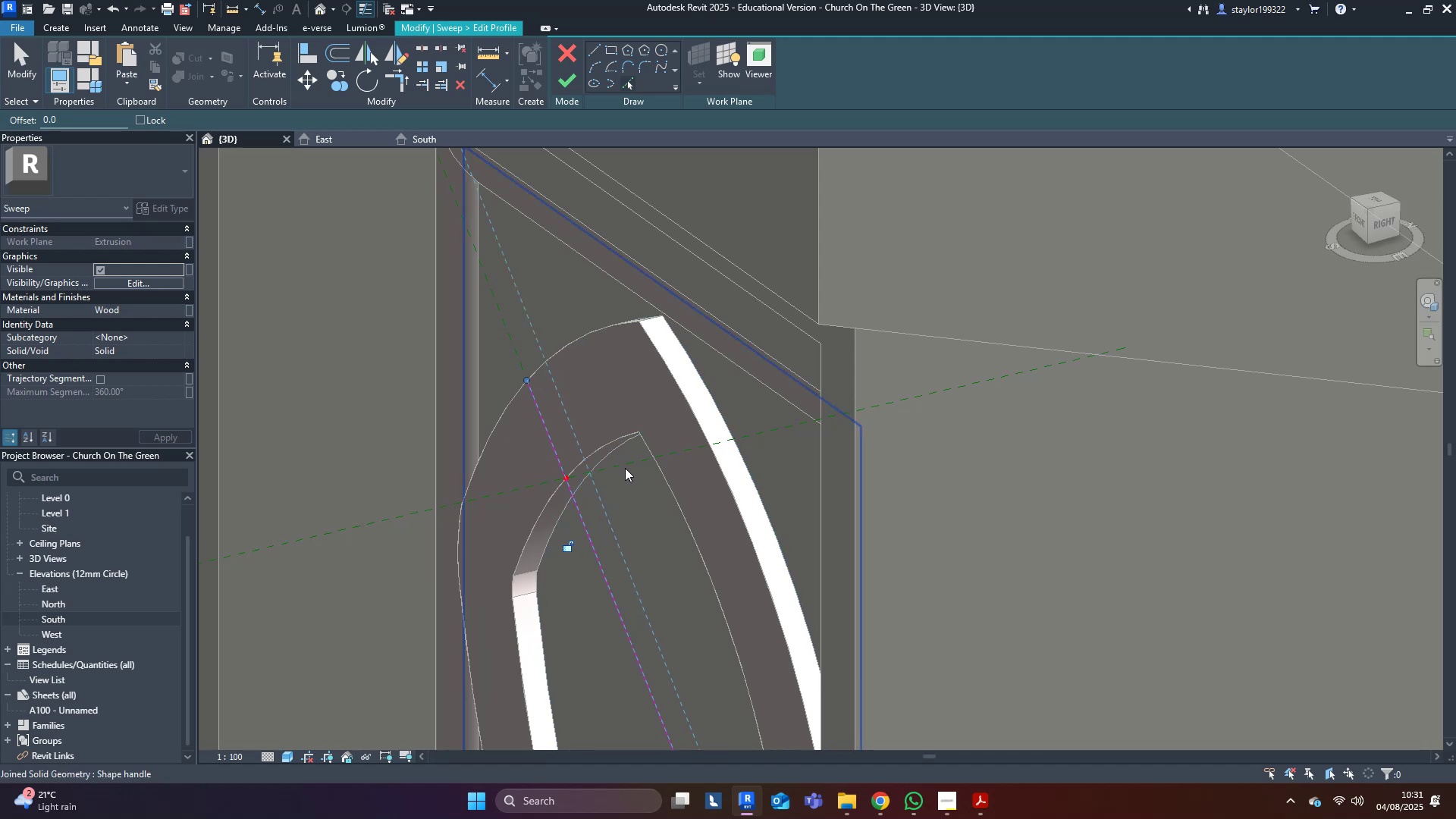 
key(Tab)
 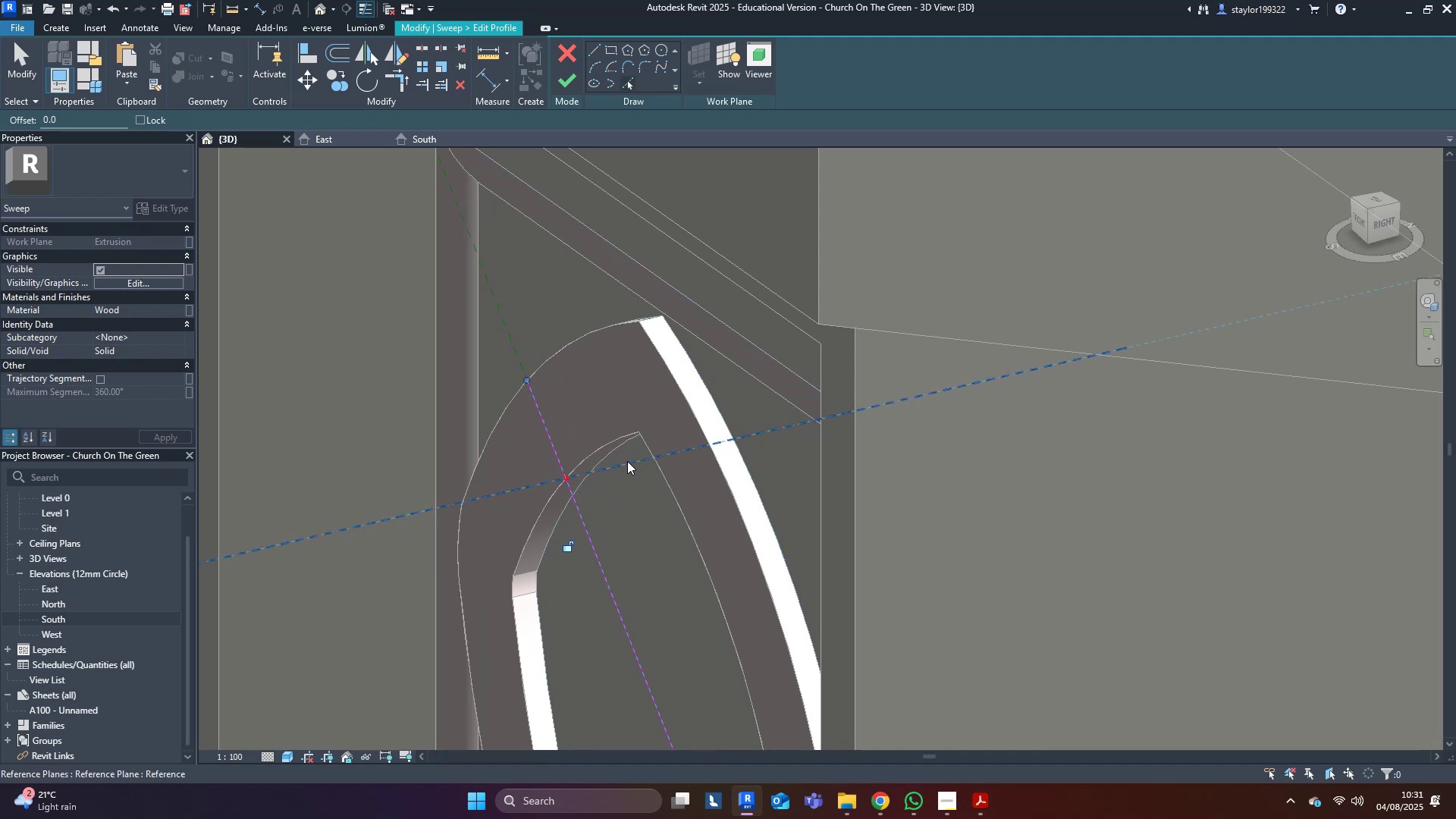 
left_click([627, 461])
 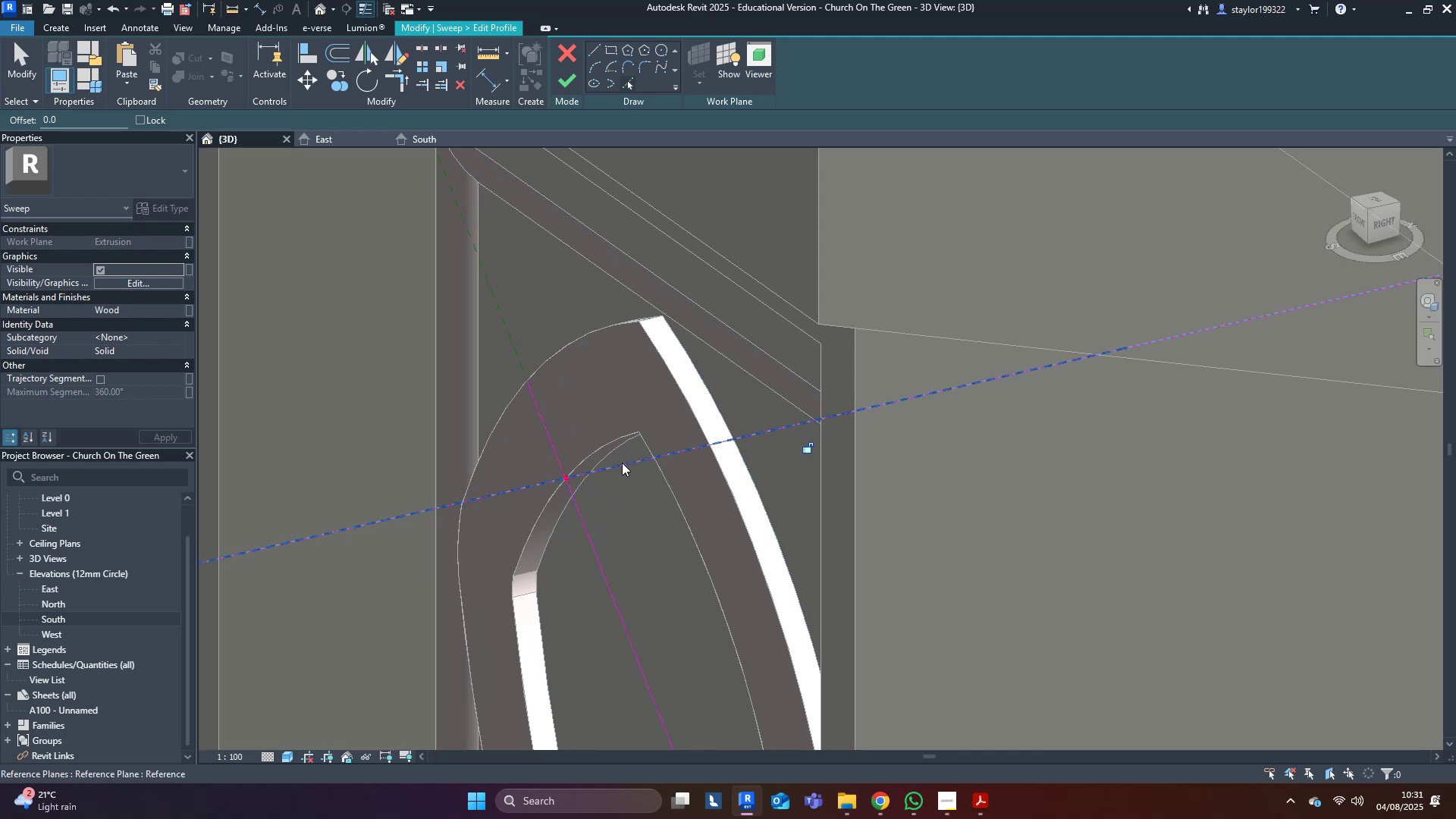 
type(tr)
 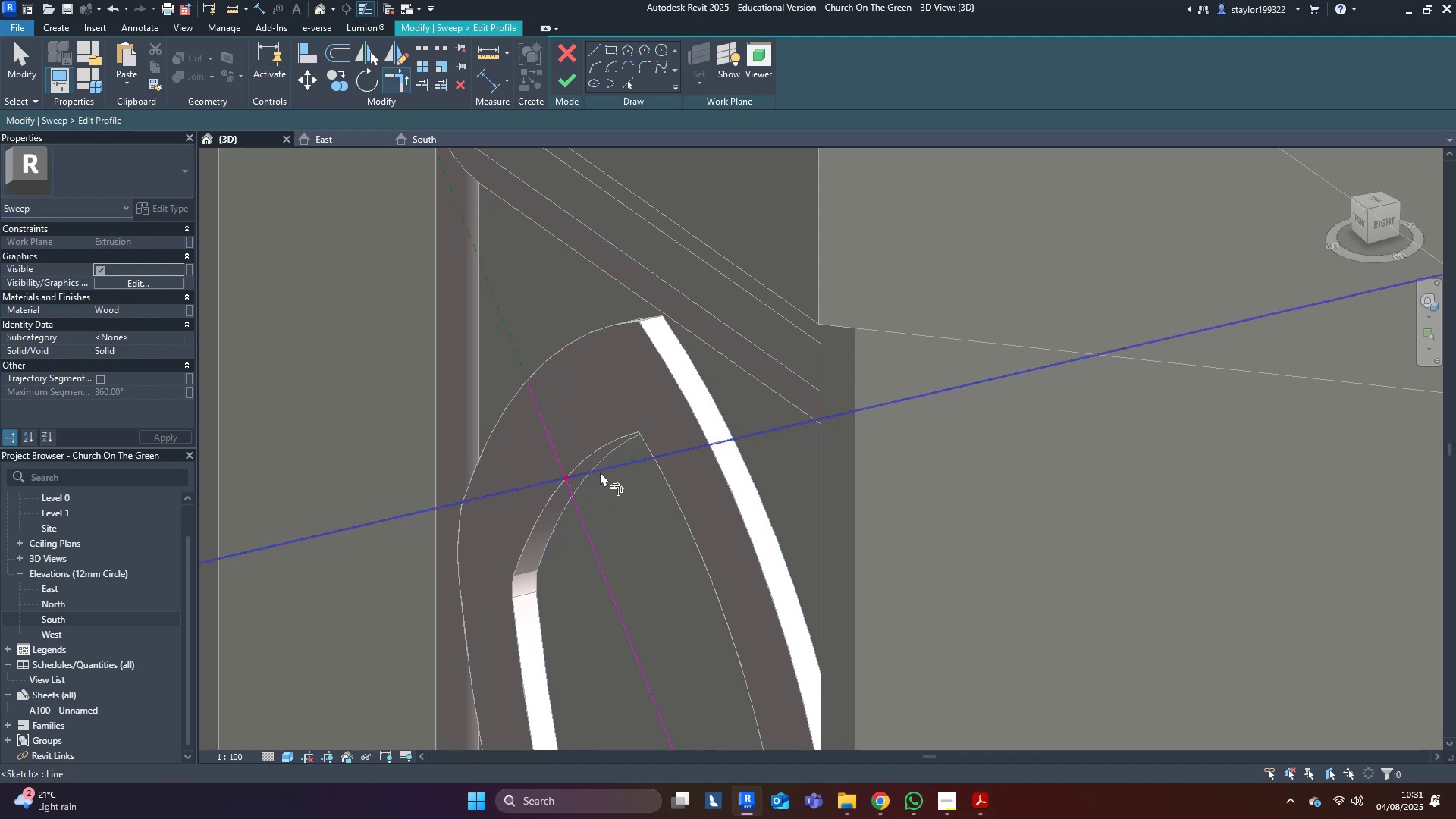 
left_click([600, 472])
 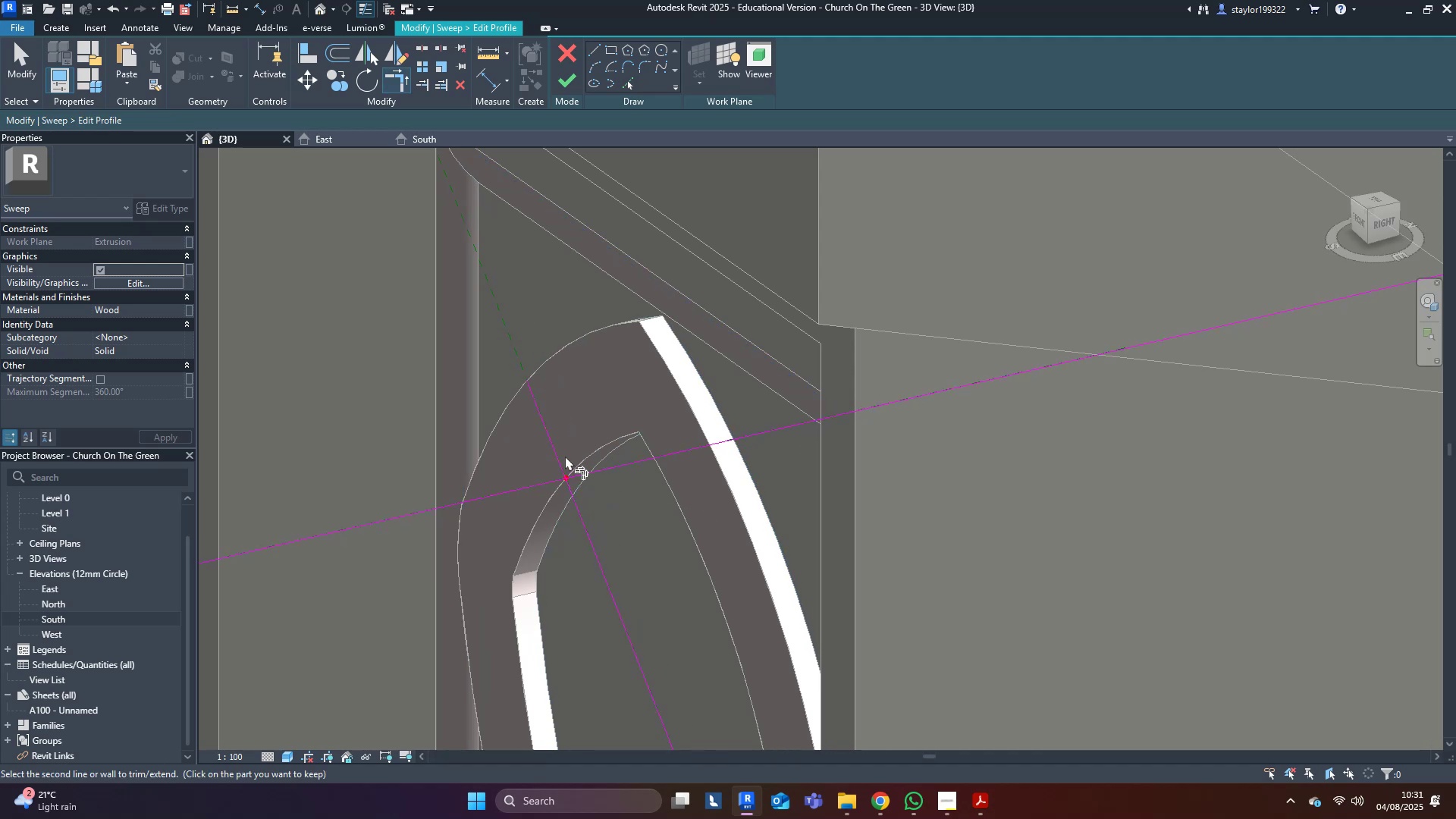 
double_click([565, 456])
 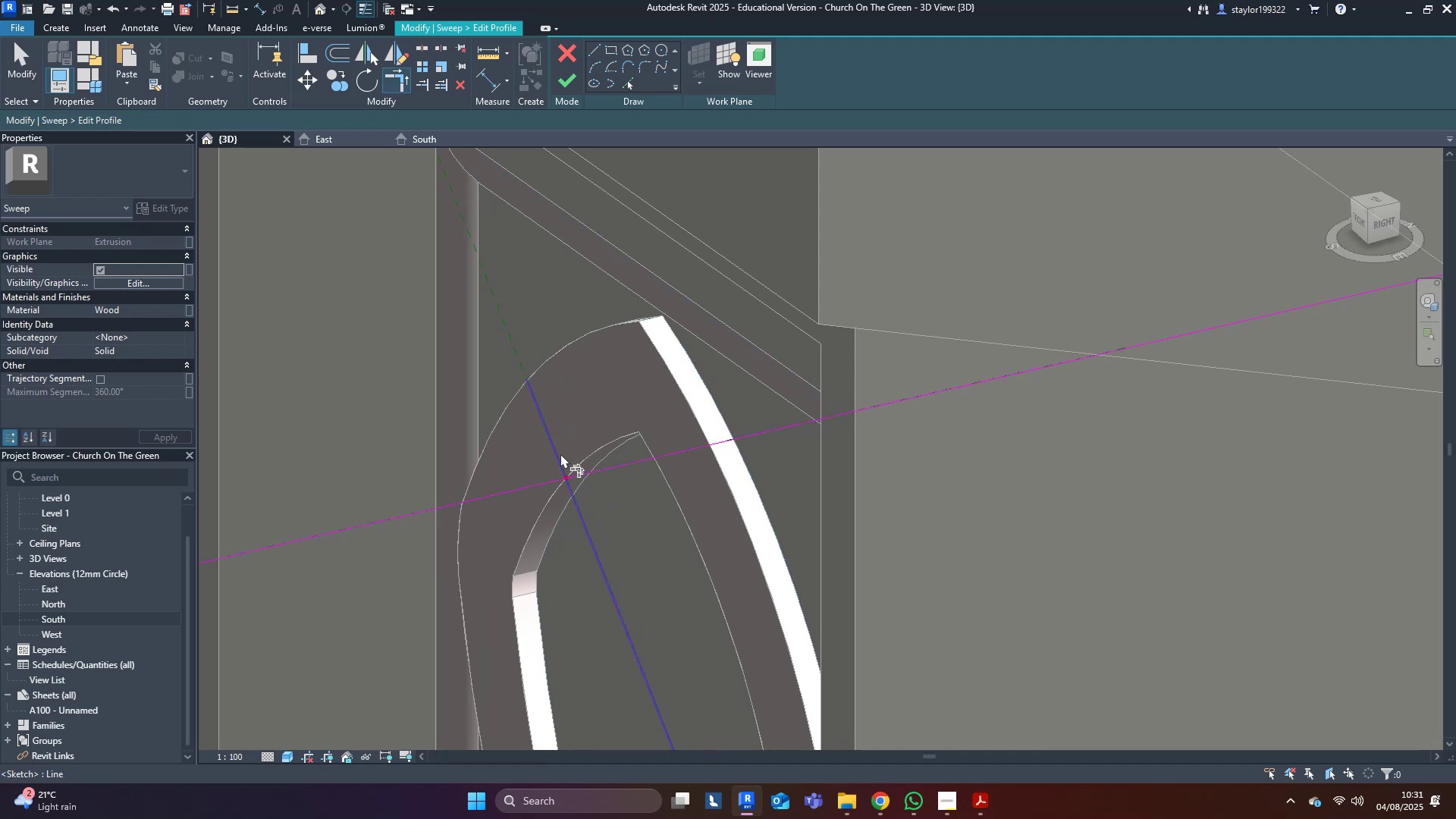 
triple_click([560, 453])
 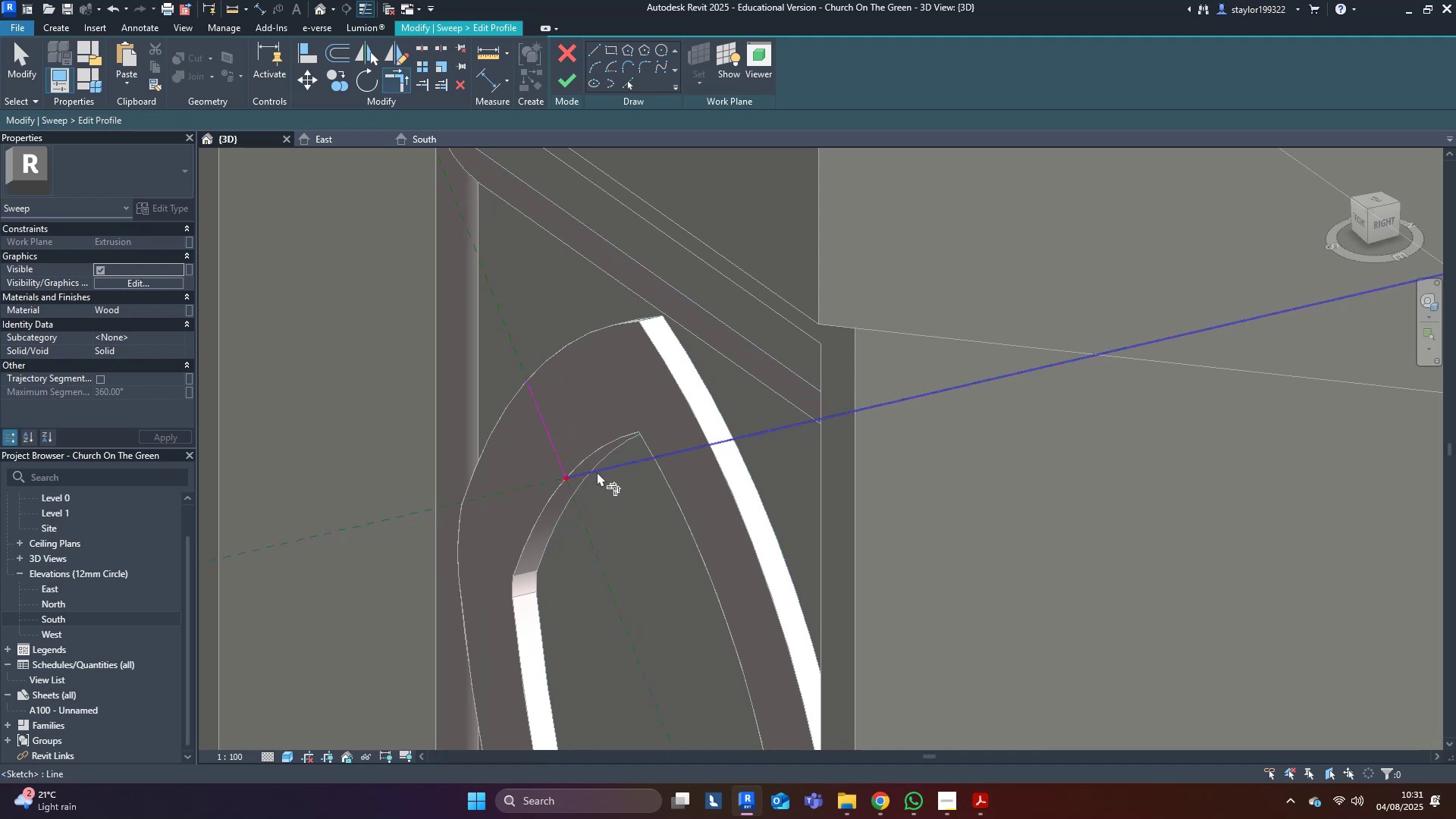 
triple_click([597, 472])
 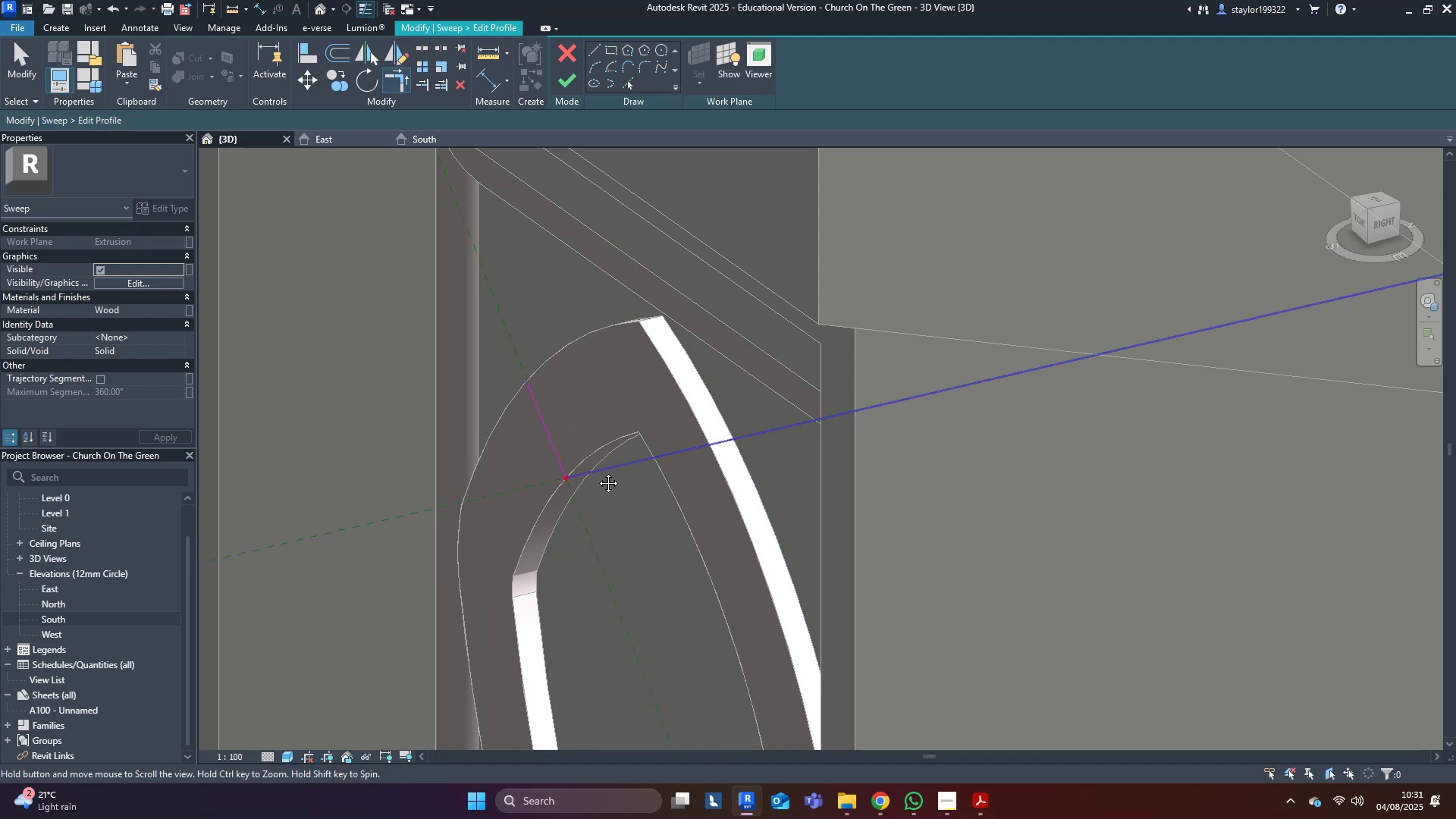 
middle_click([597, 472])
 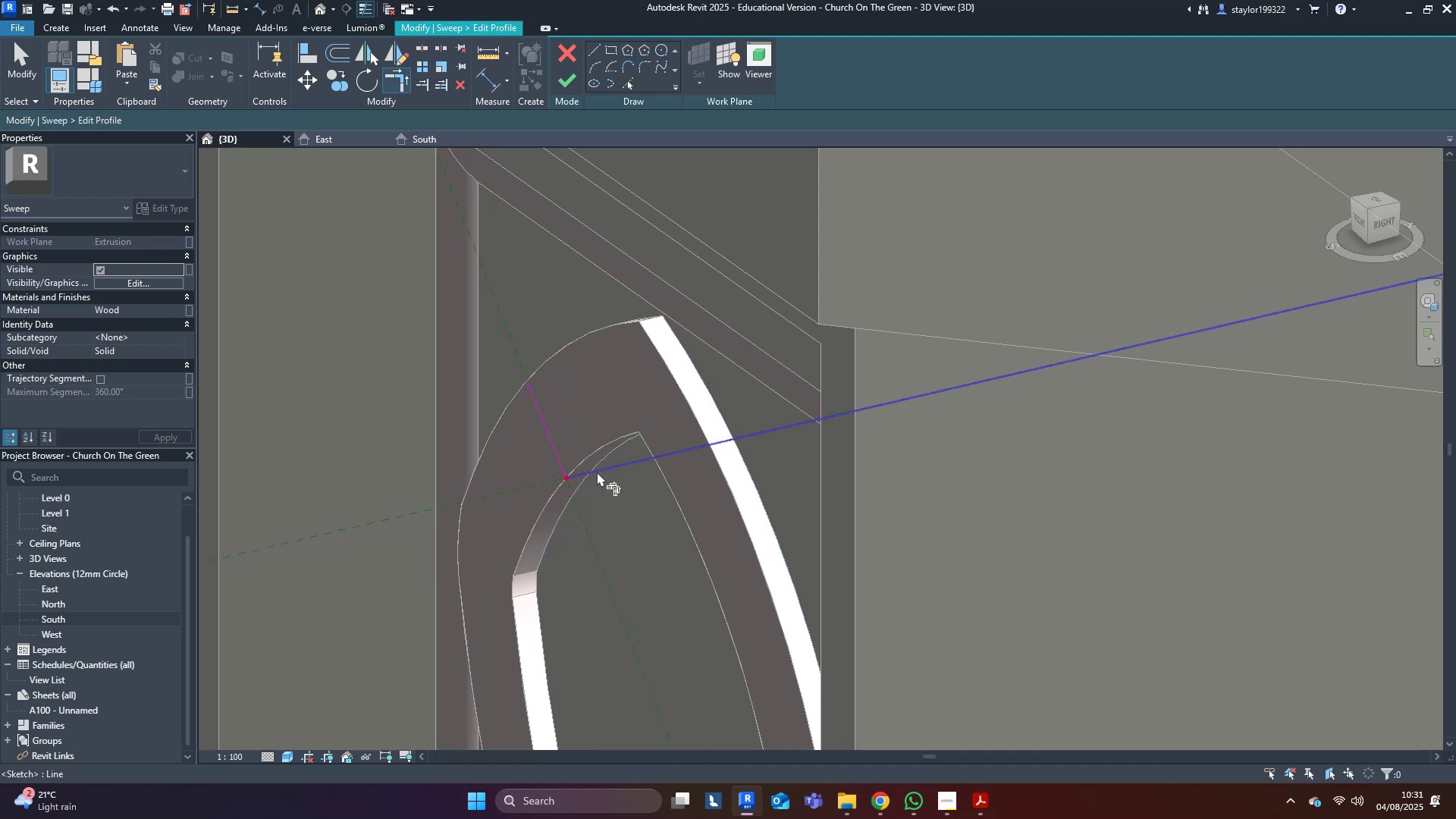 
type(md)
 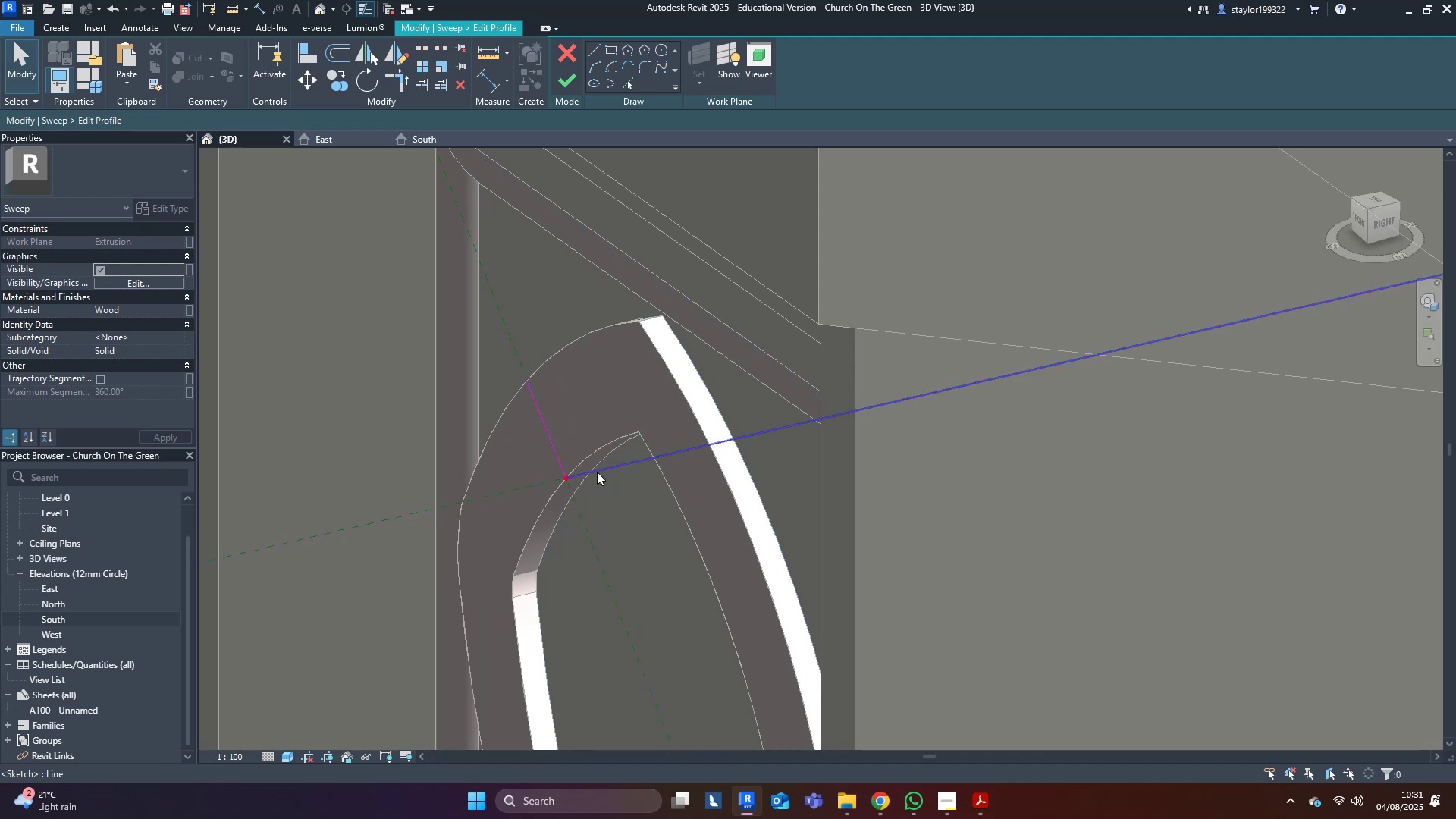 
left_click([597, 472])
 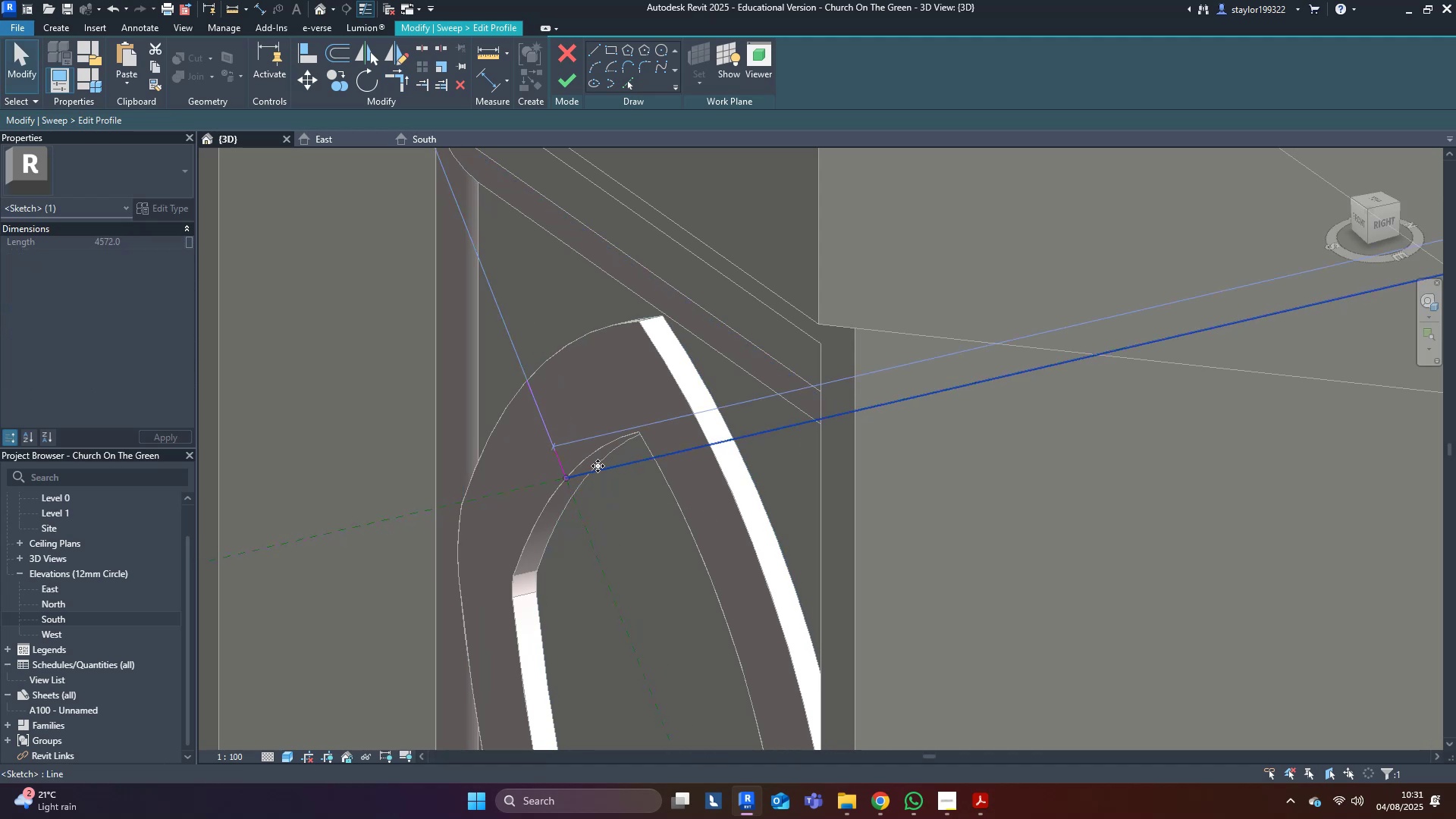 
key(Delete)
 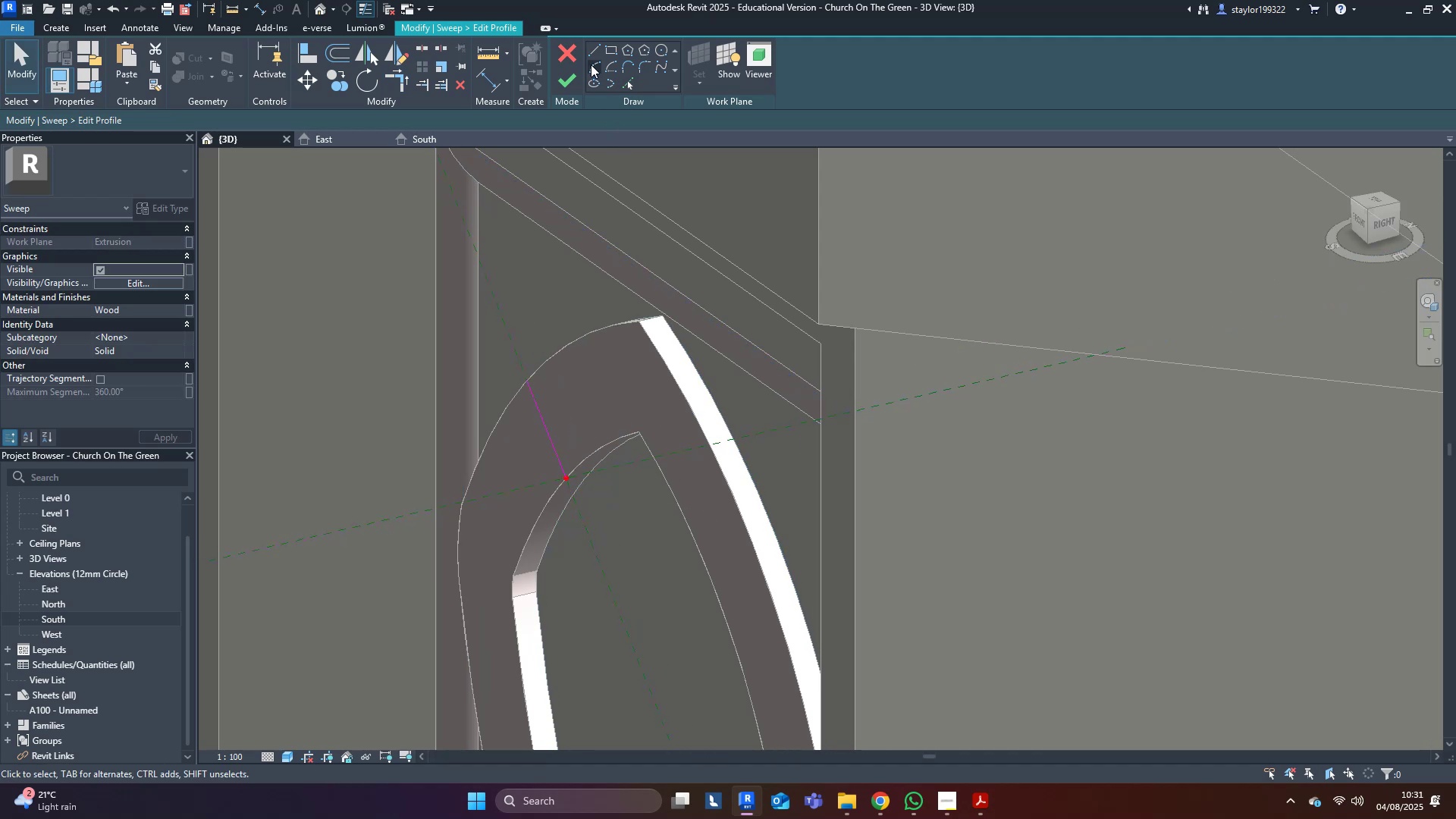 
left_click([591, 62])
 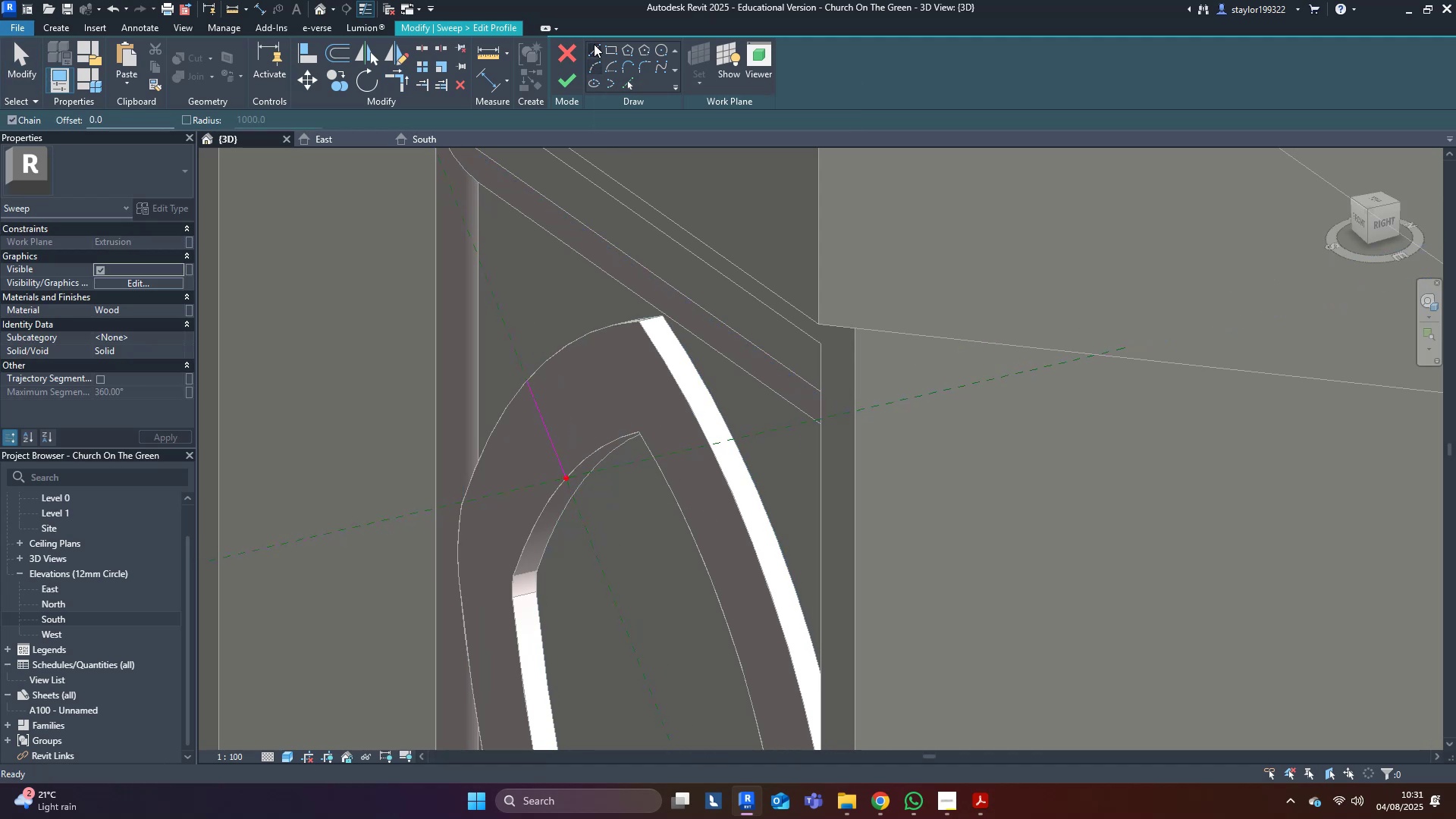 
triple_click([596, 46])
 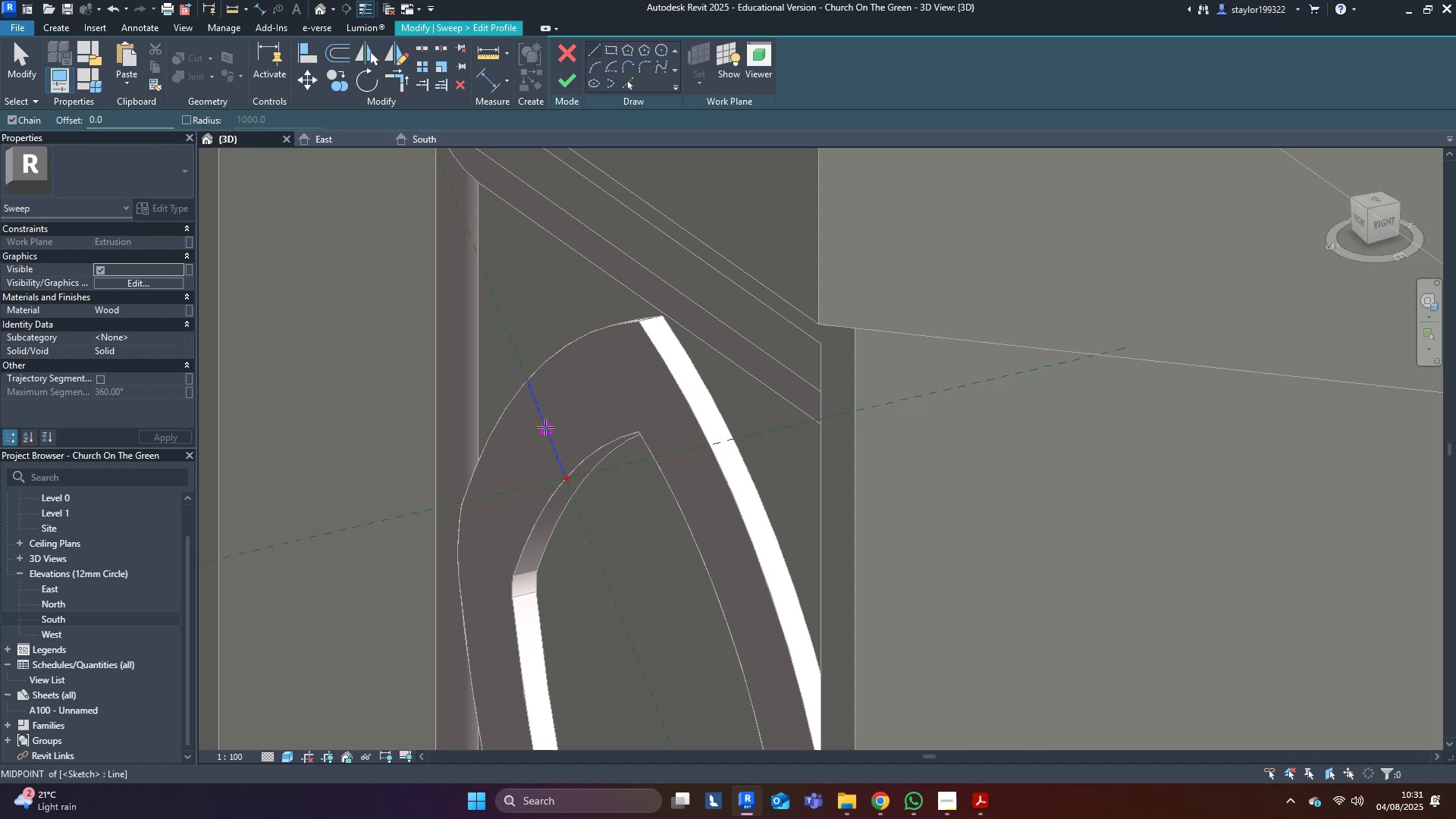 
left_click([544, 426])
 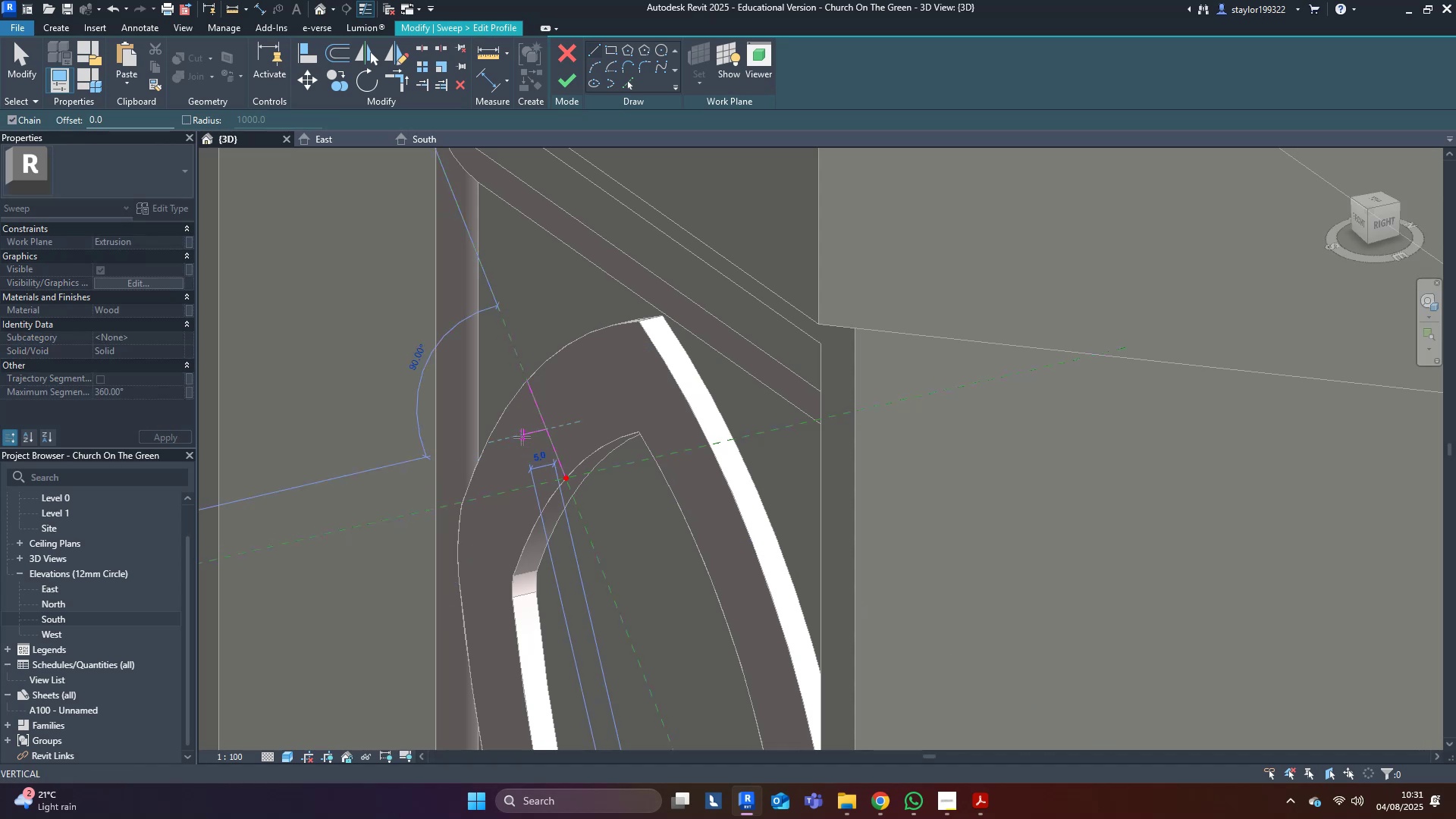 
left_click([521, 437])
 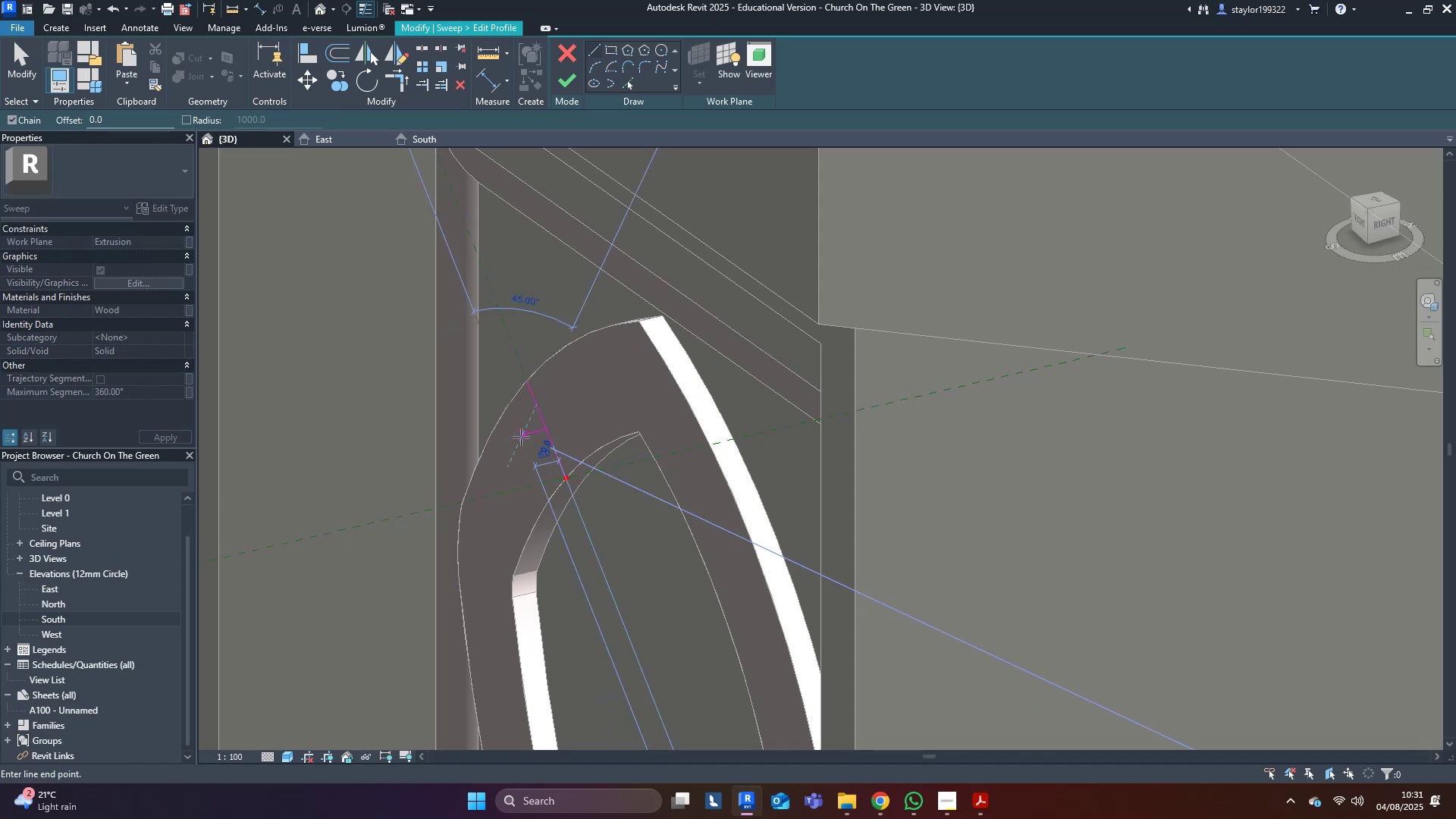 
hold_key(key=Escape, duration=0.47)
 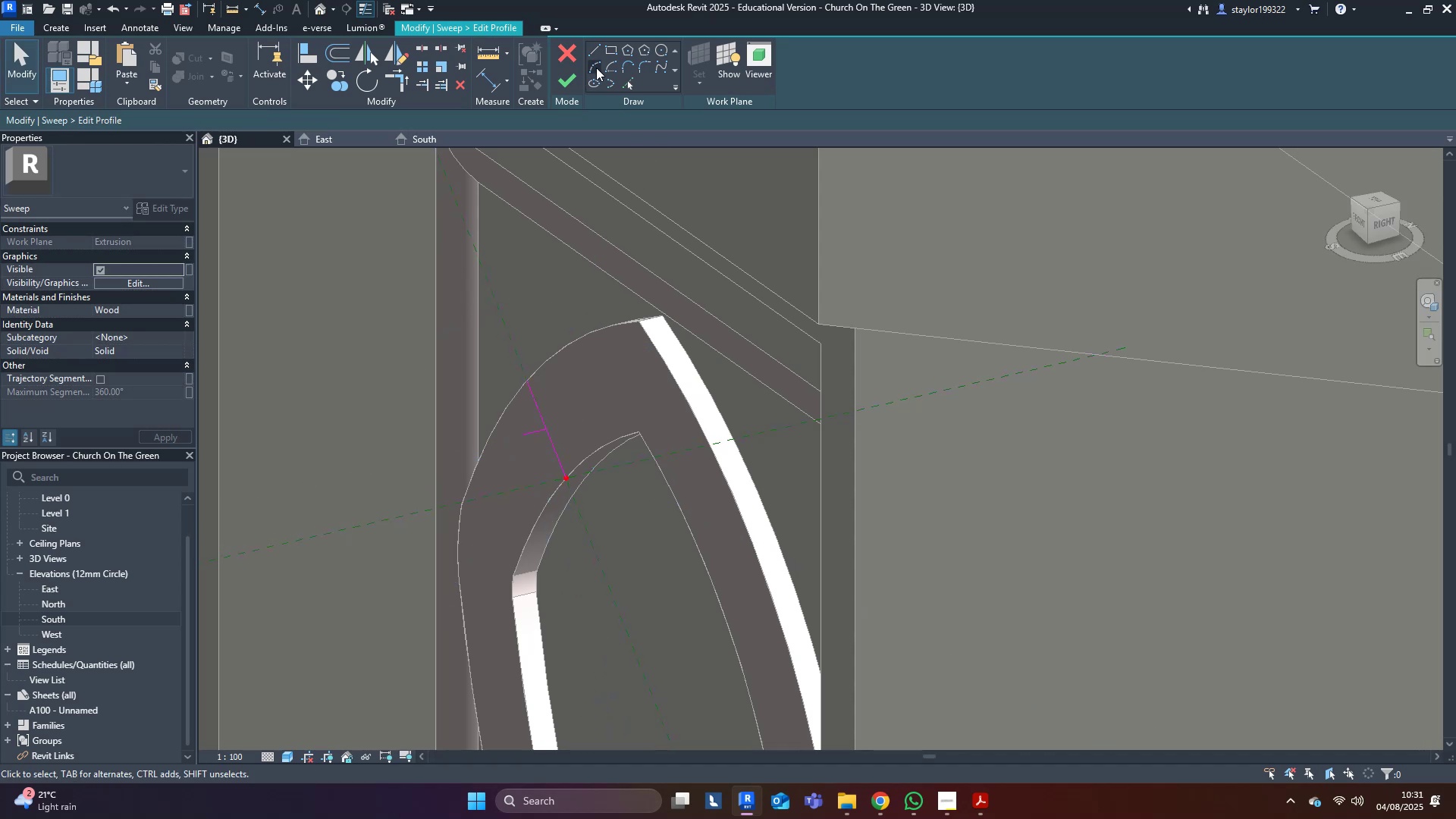 
middle_click([521, 437])
 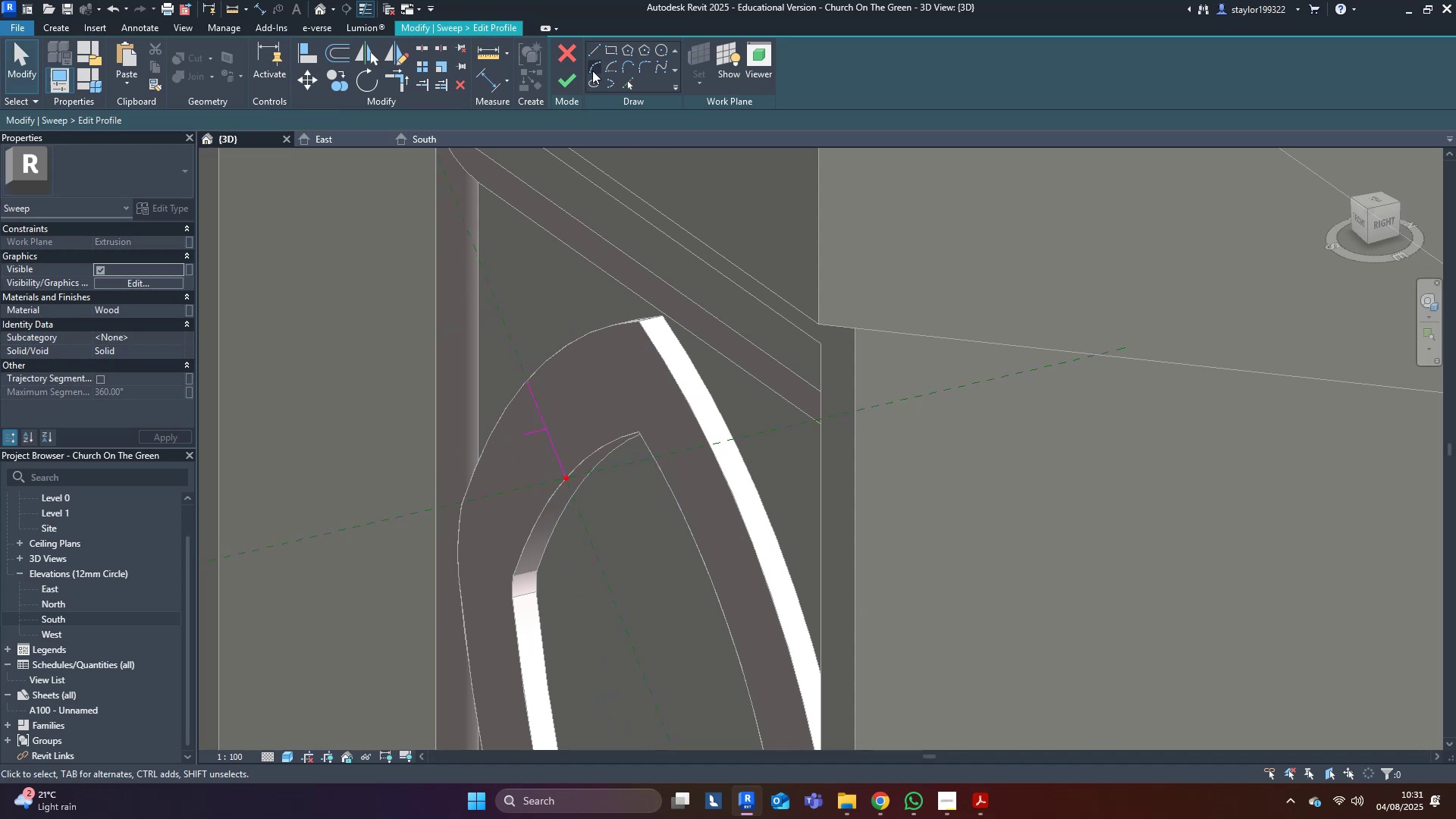 
left_click([596, 67])
 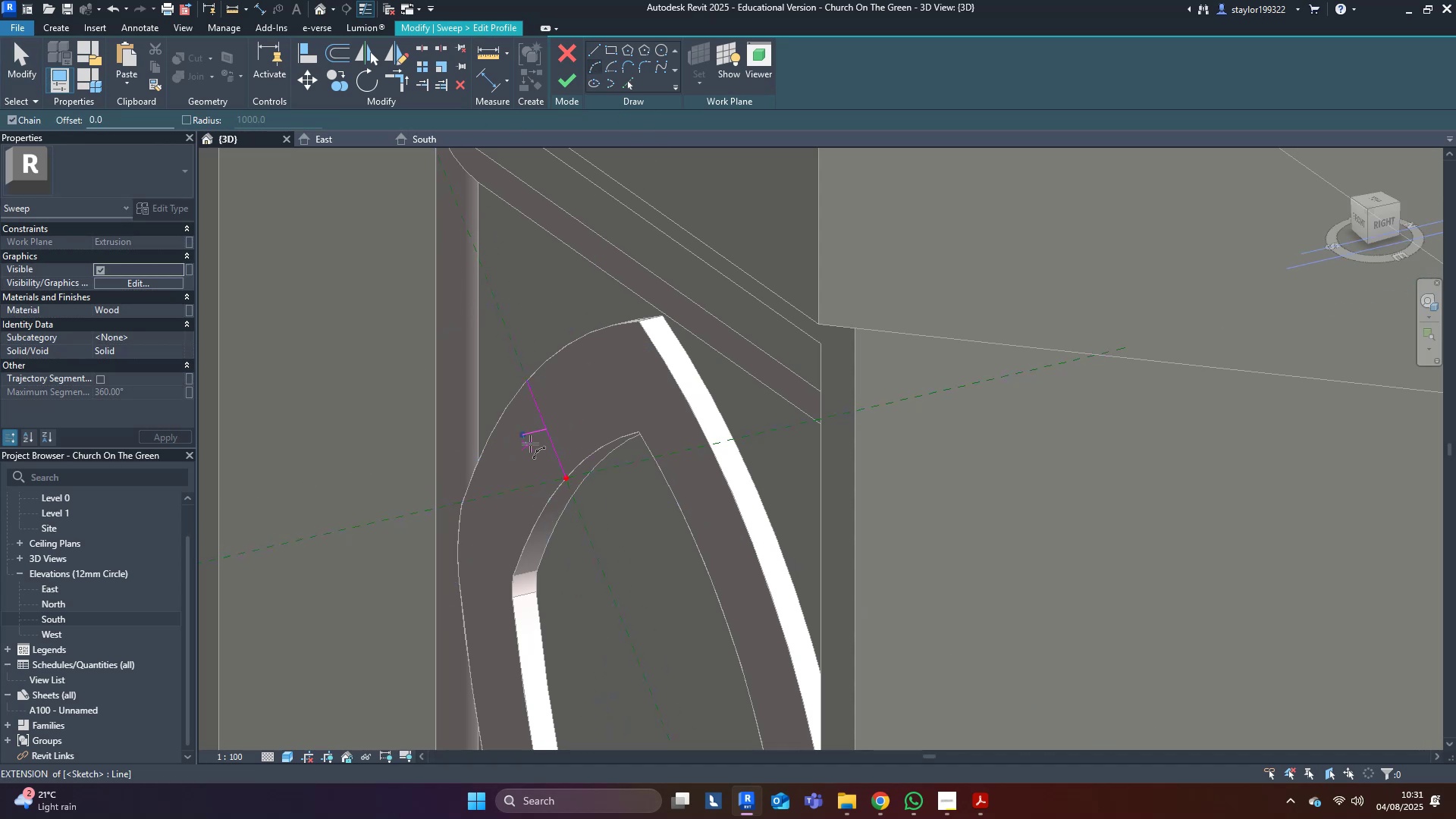 
left_click([526, 437])
 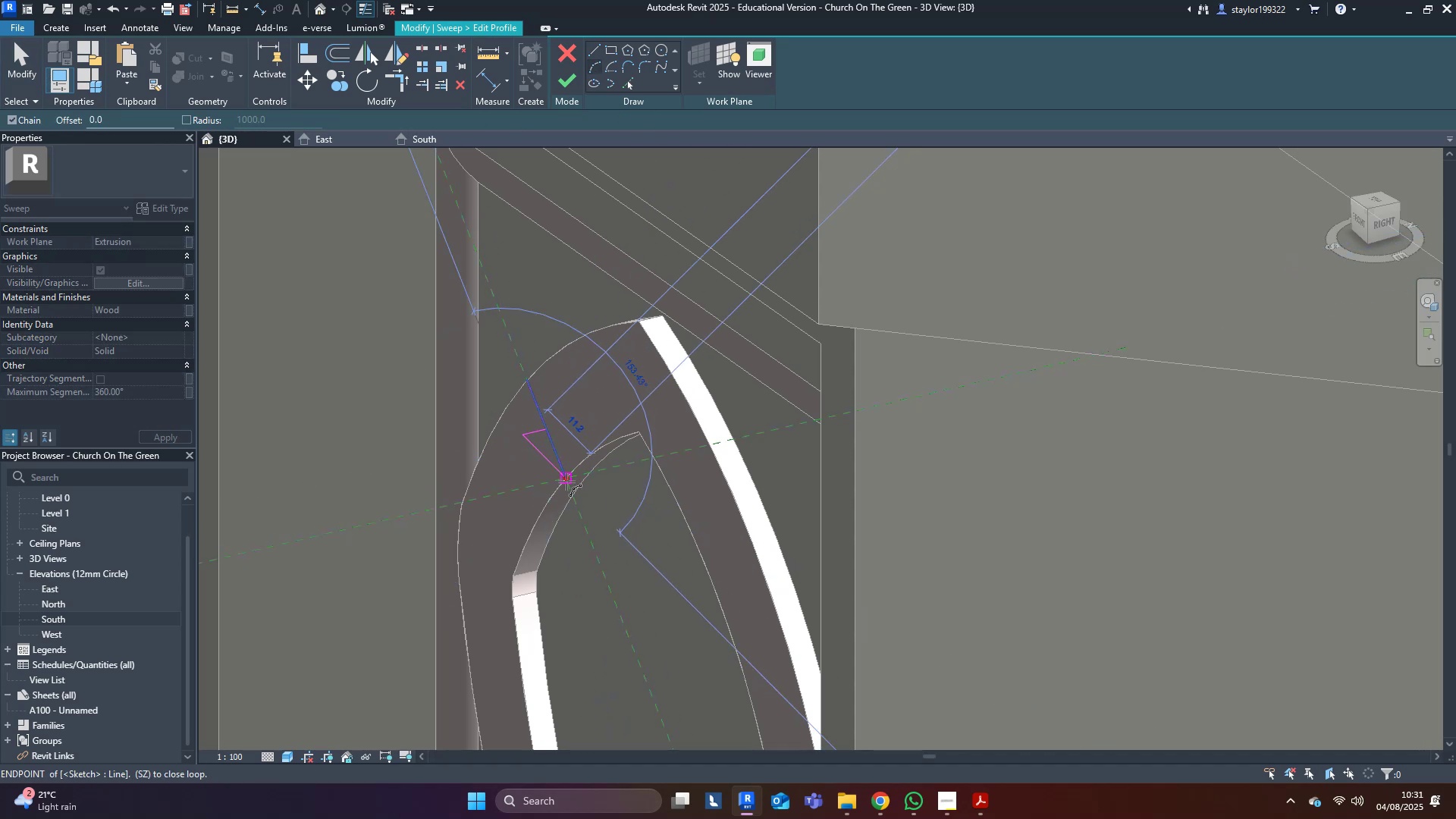 
left_click([565, 480])
 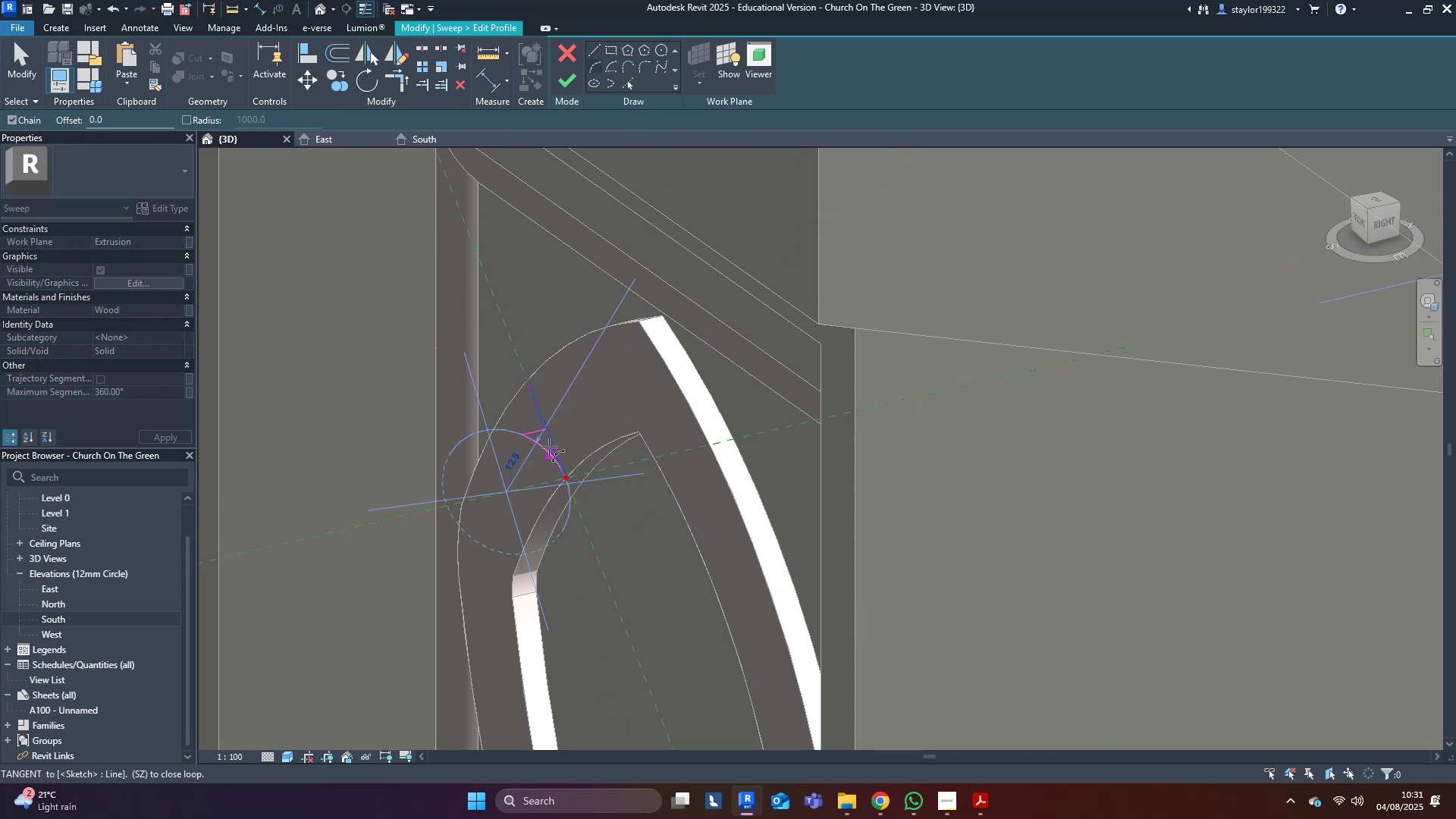 
scroll: coordinate [544, 439], scroll_direction: up, amount: 6.0
 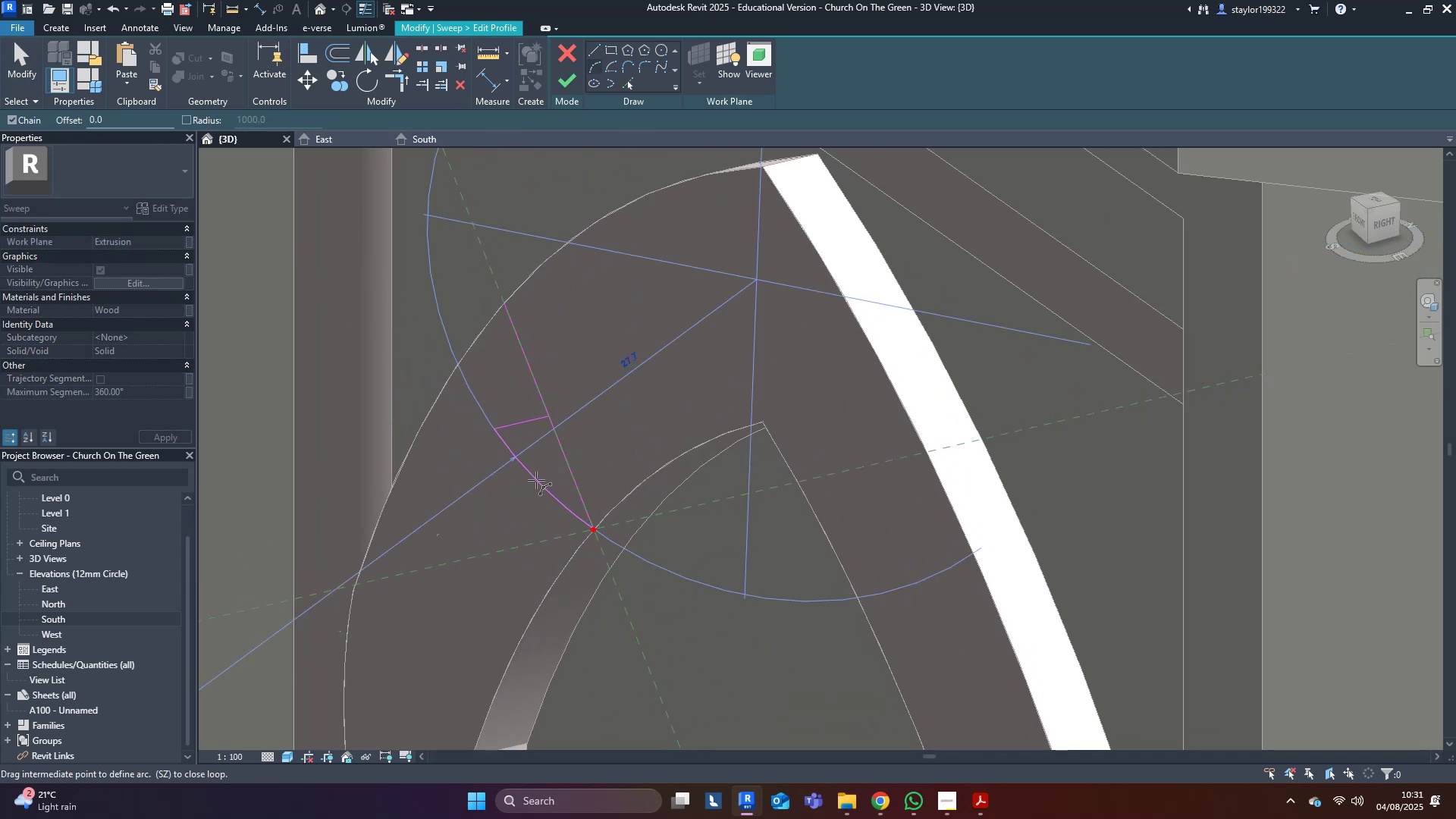 
left_click([536, 480])
 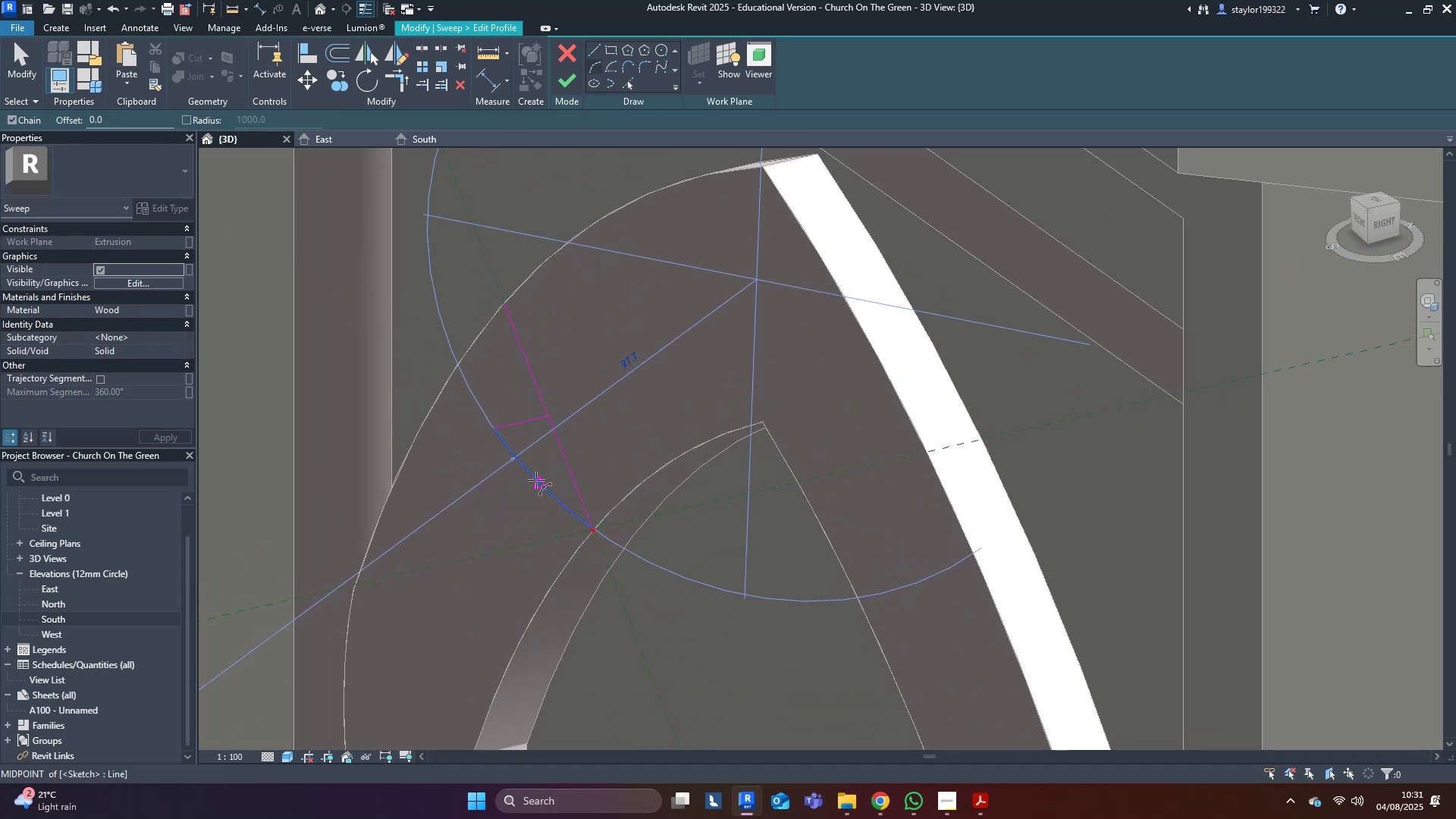 
key(Escape)
 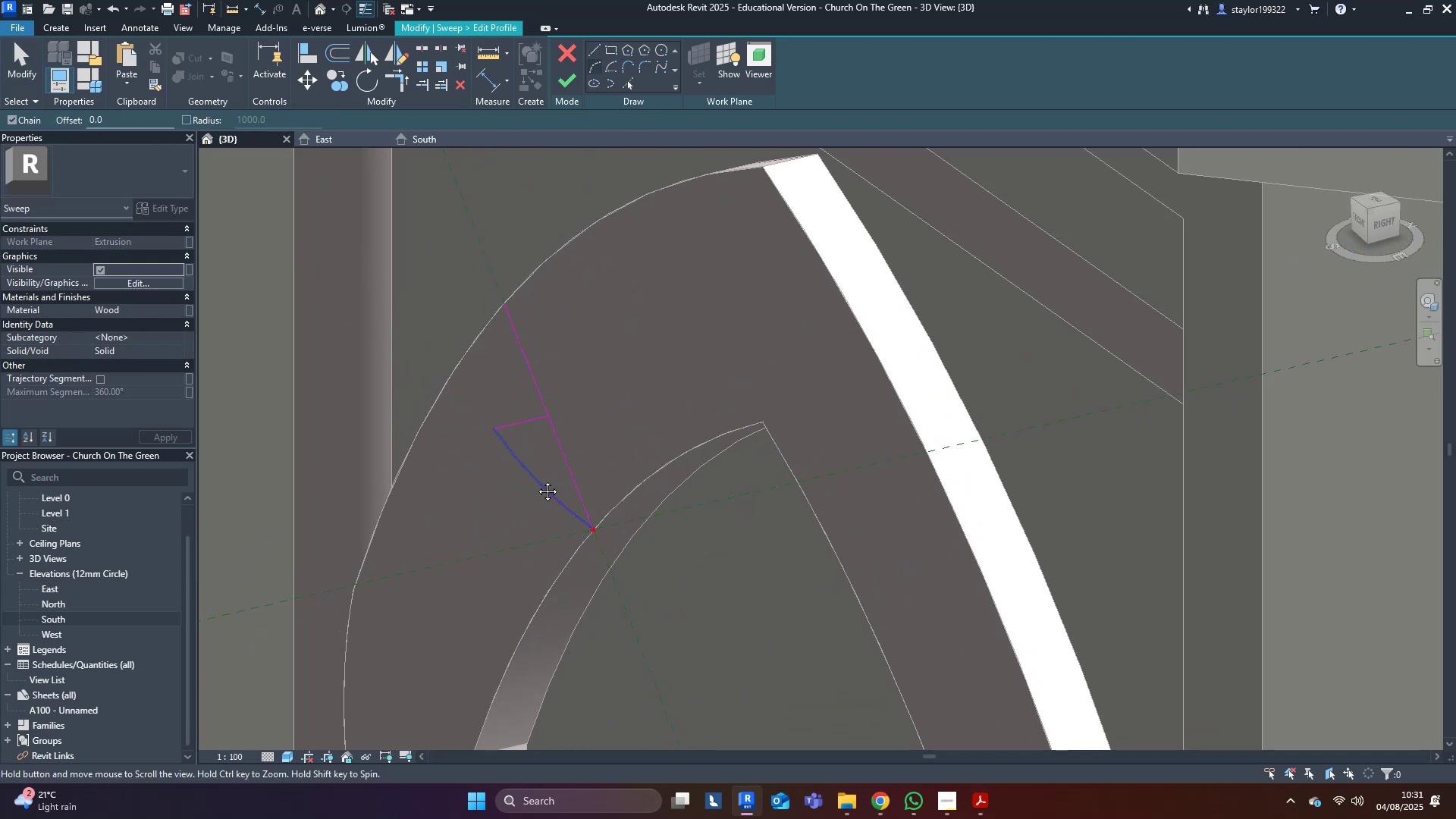 
middle_click([536, 480])
 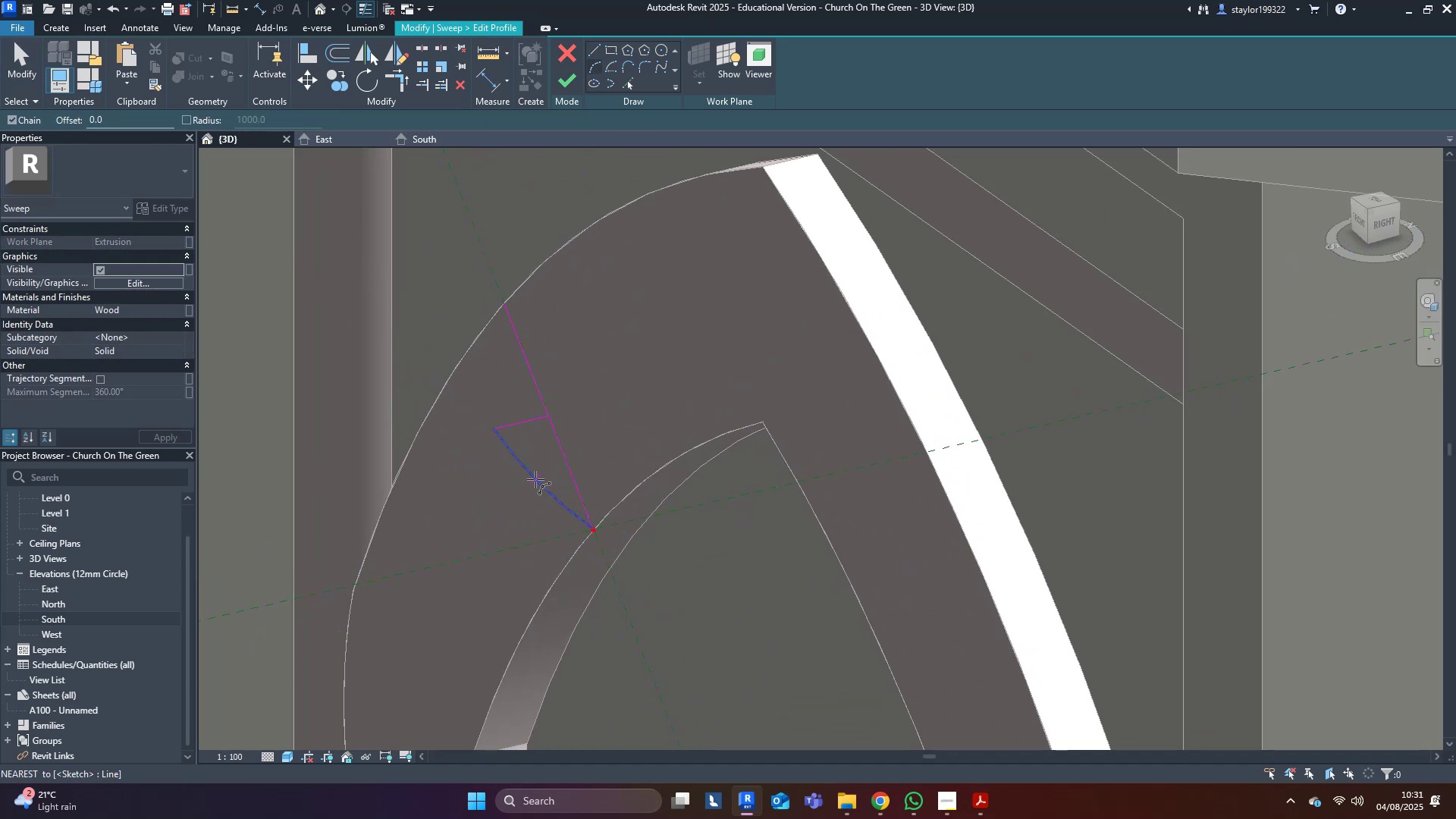 
type(md)
 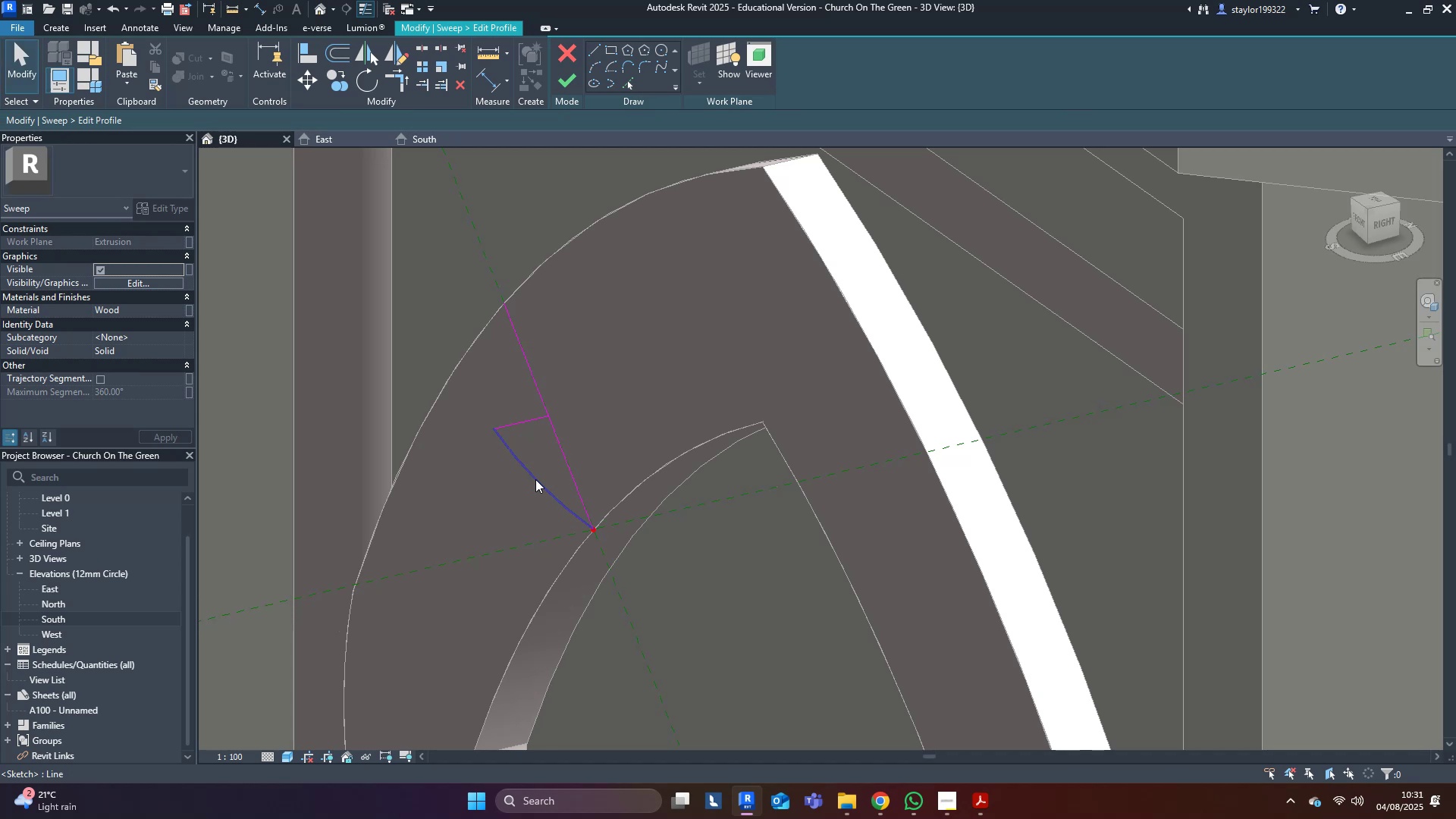 
left_click([535, 479])
 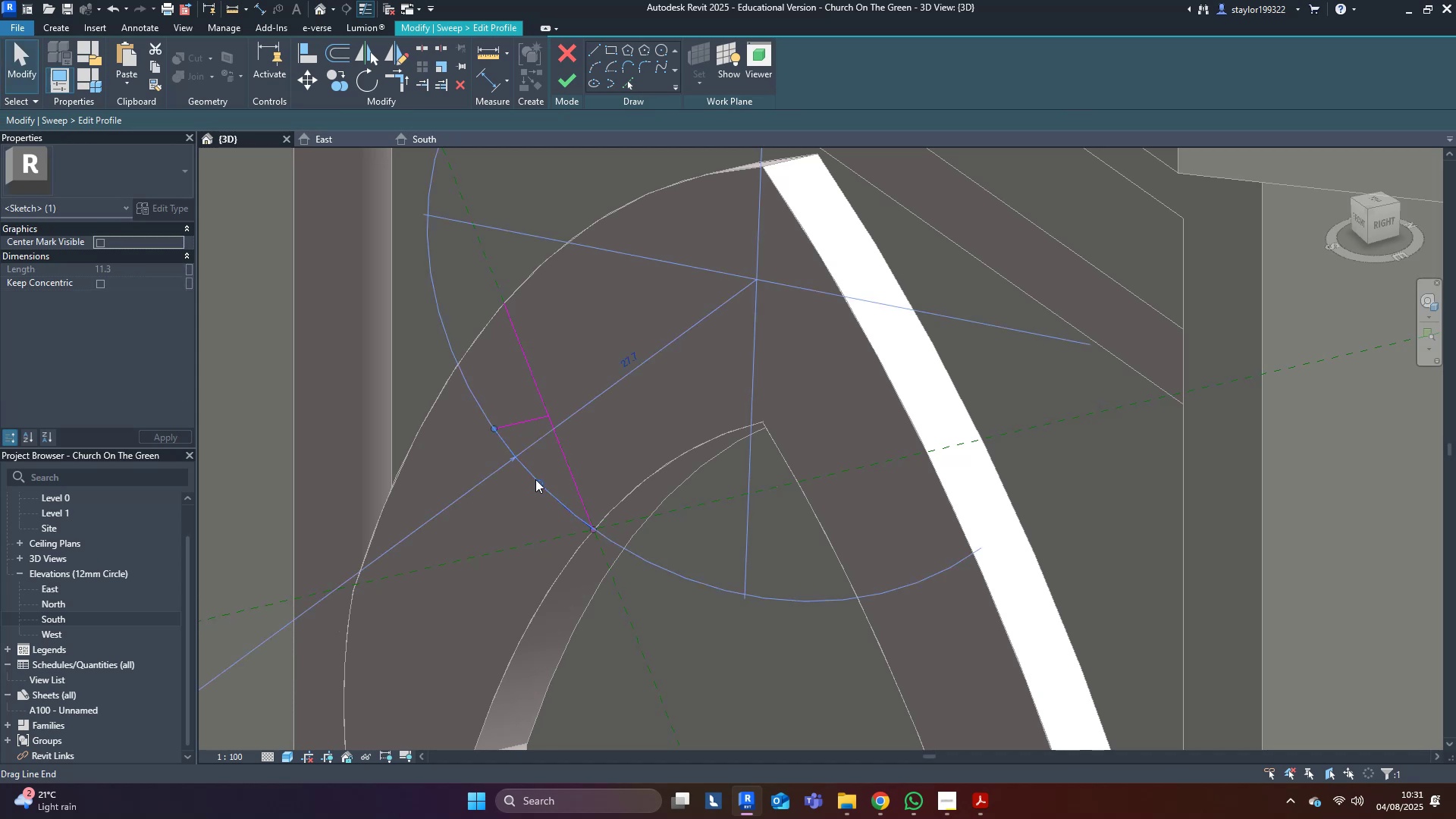 
hold_key(key=D, duration=17.45)
 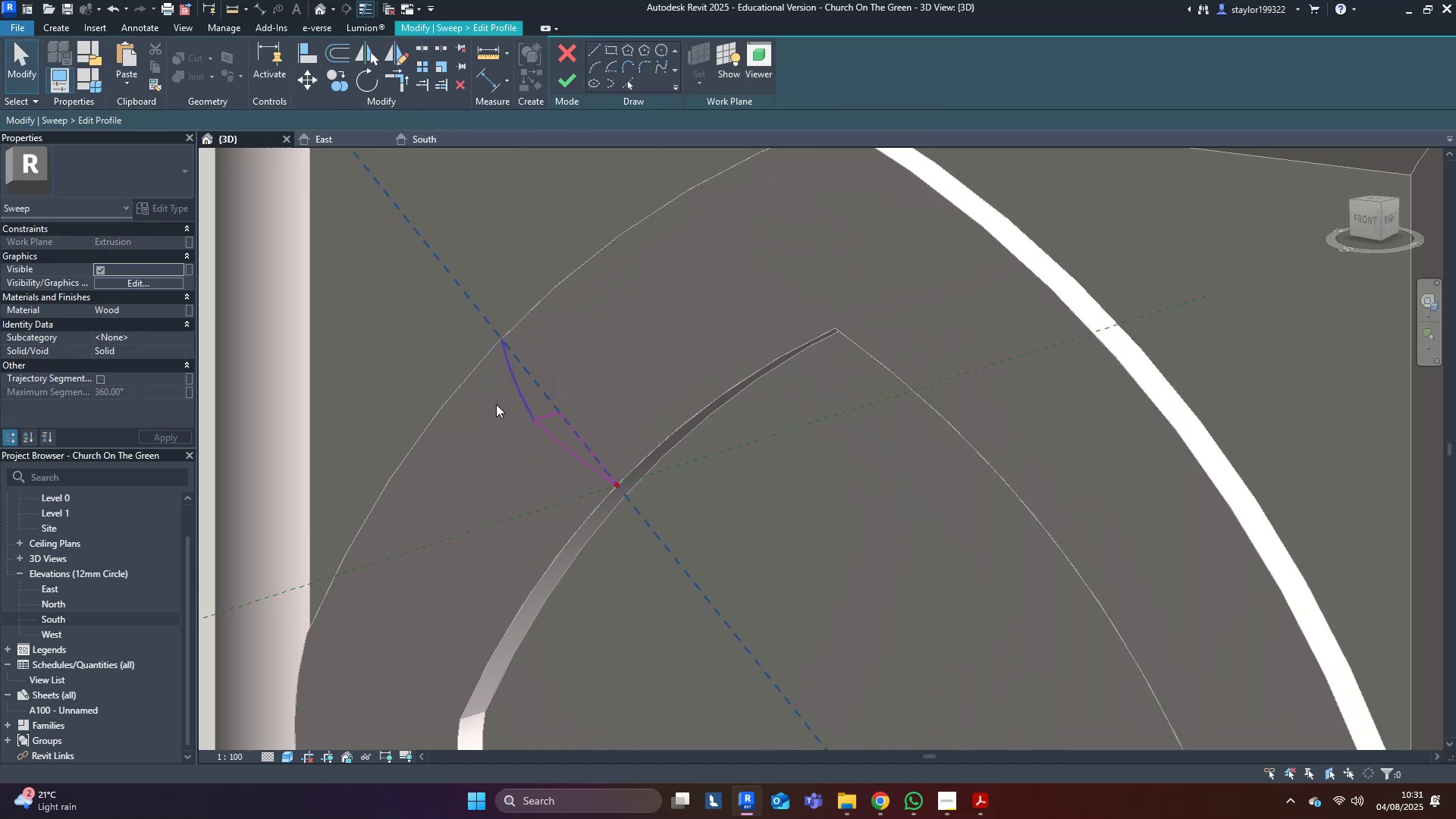 
key(M)
 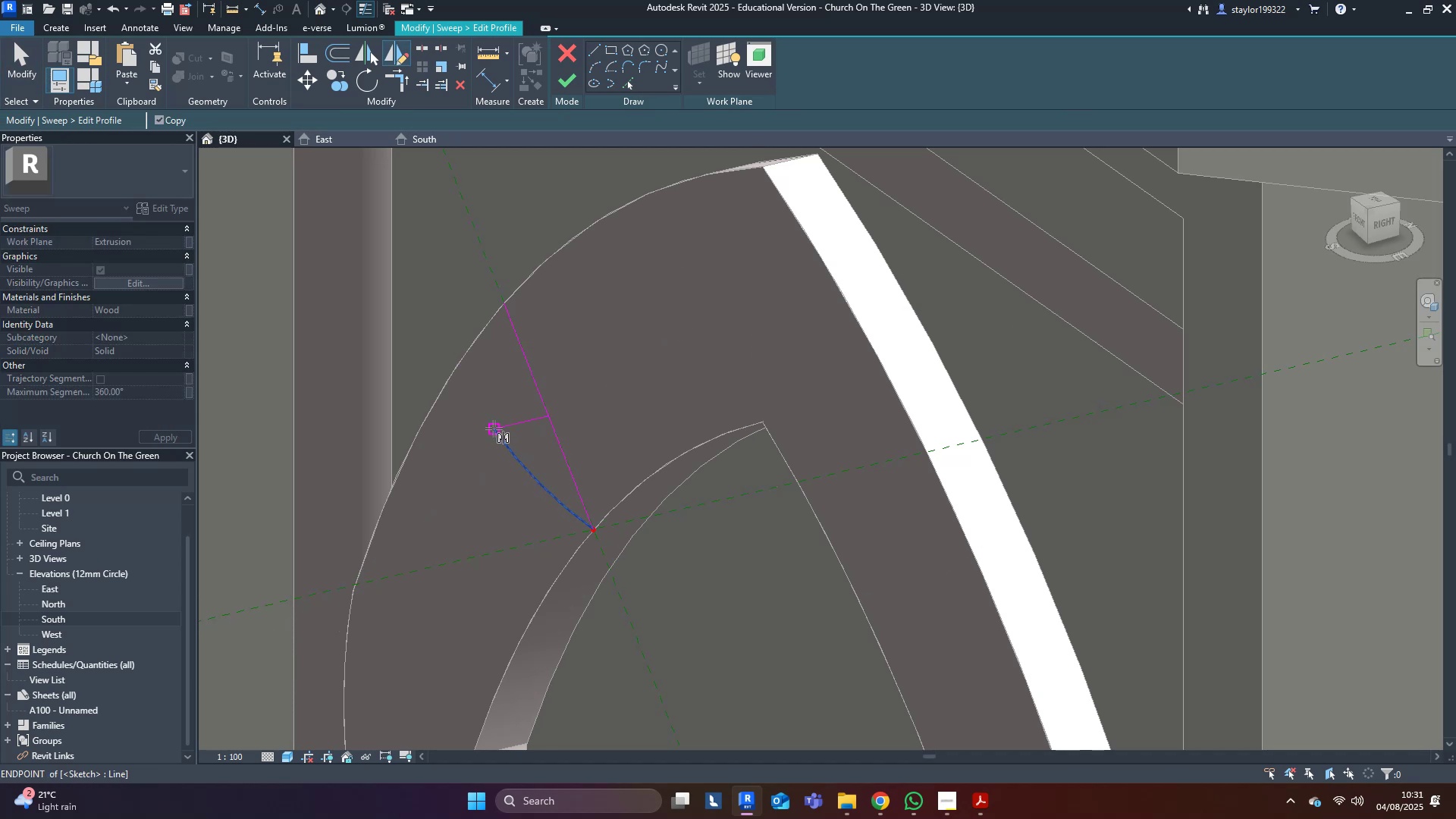 
left_click([494, 428])
 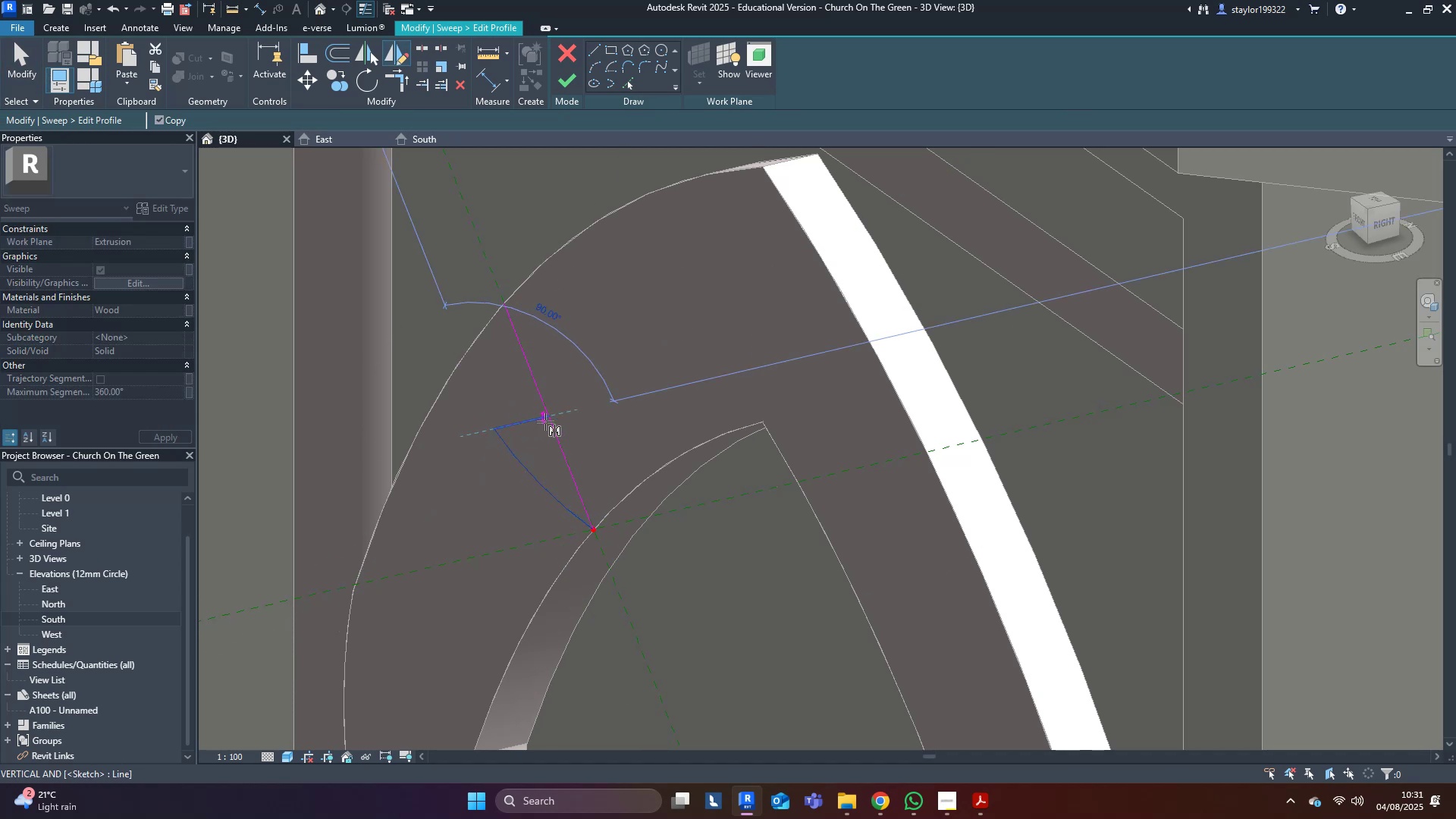 
left_click([545, 422])
 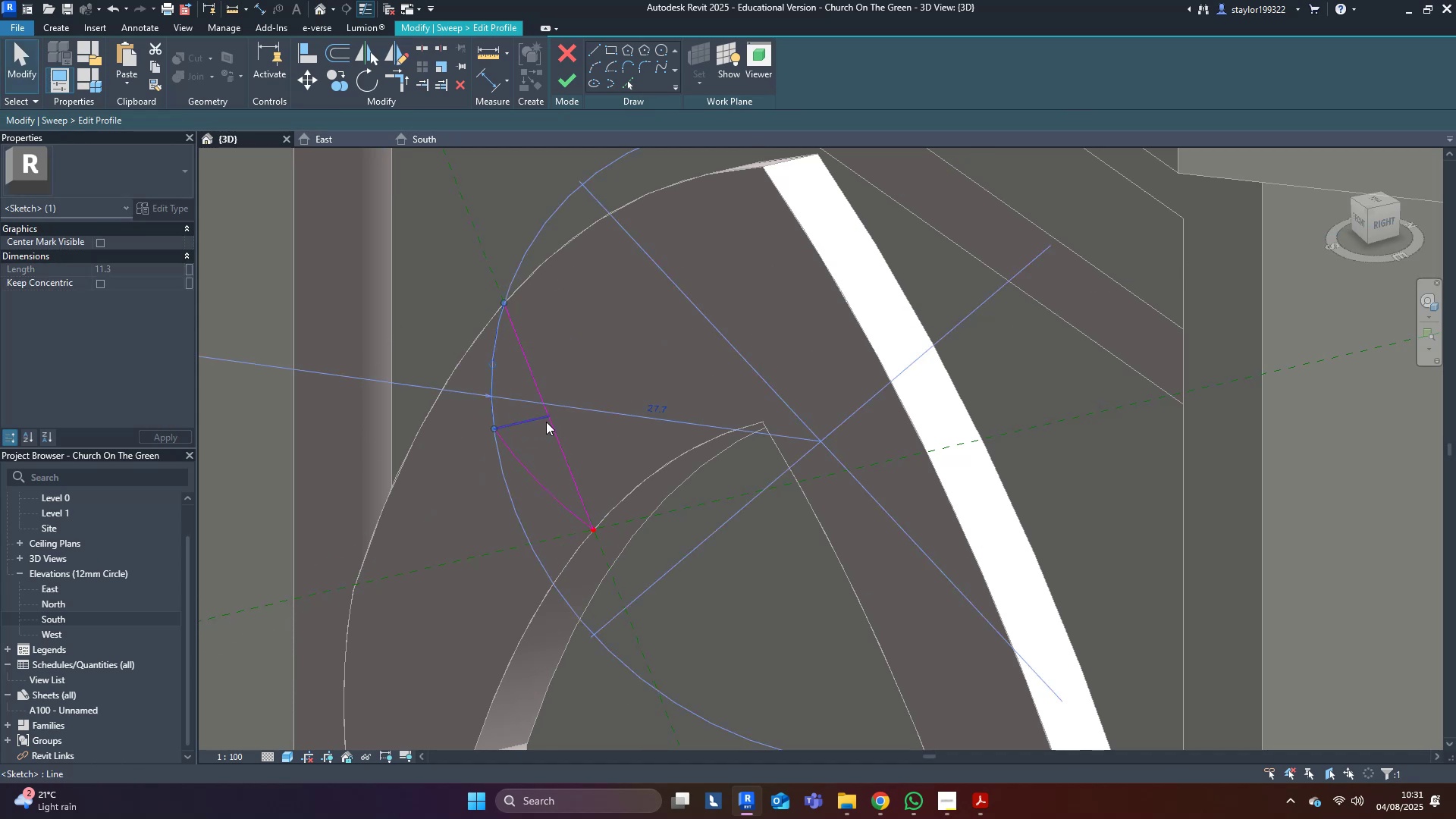 
key(Escape)
 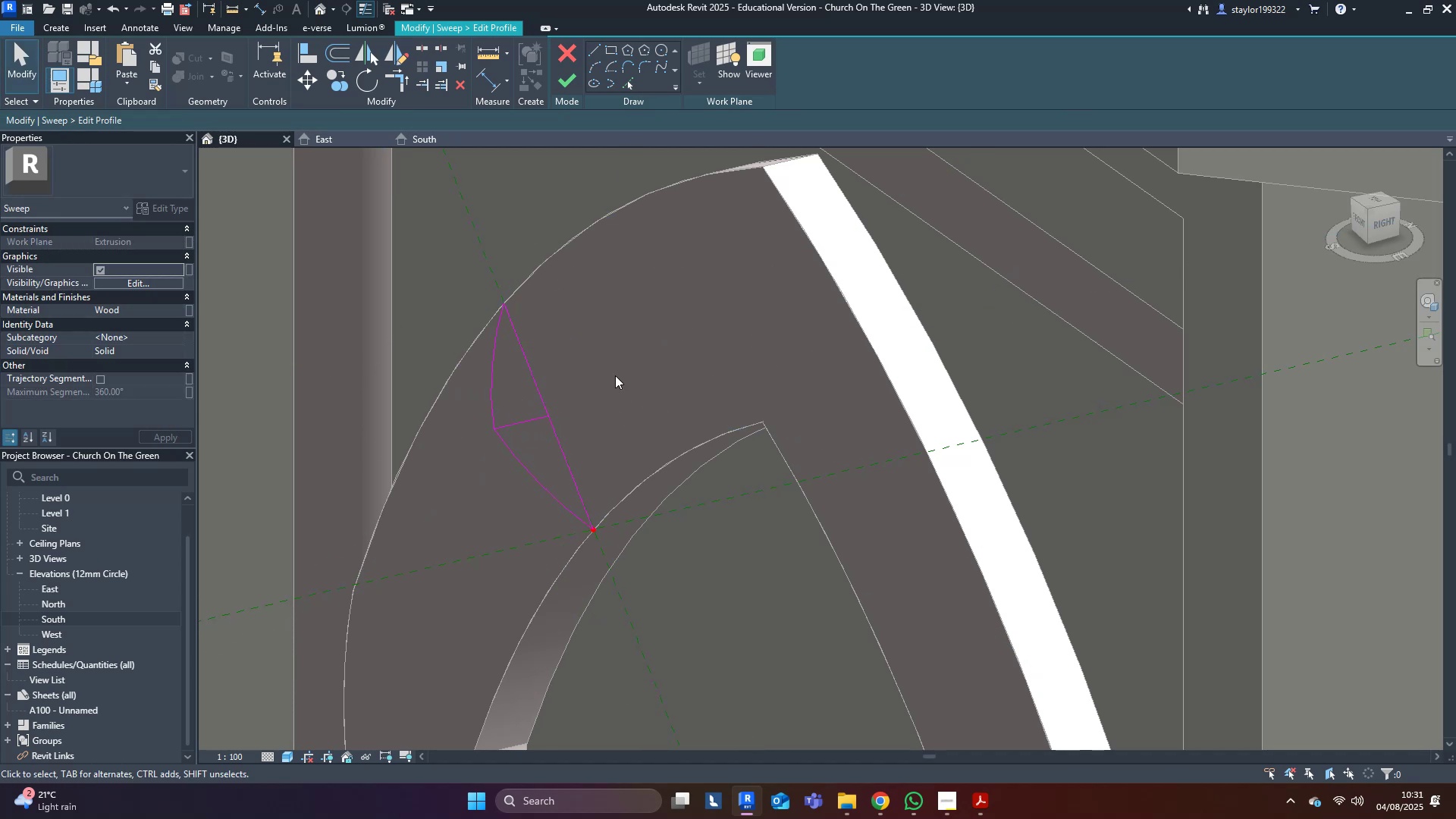 
middle_click([615, 375])
 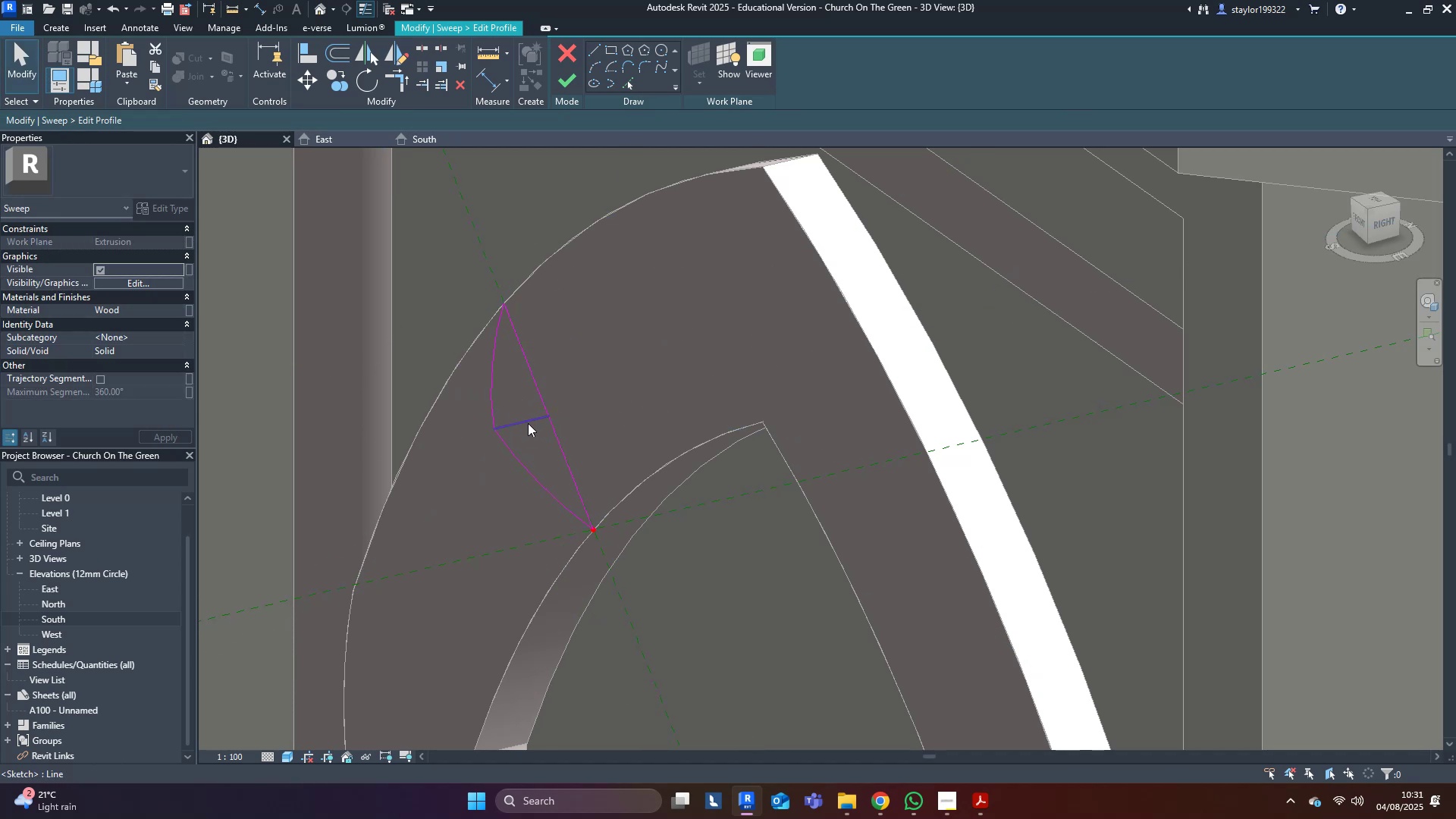 
left_click([532, 422])
 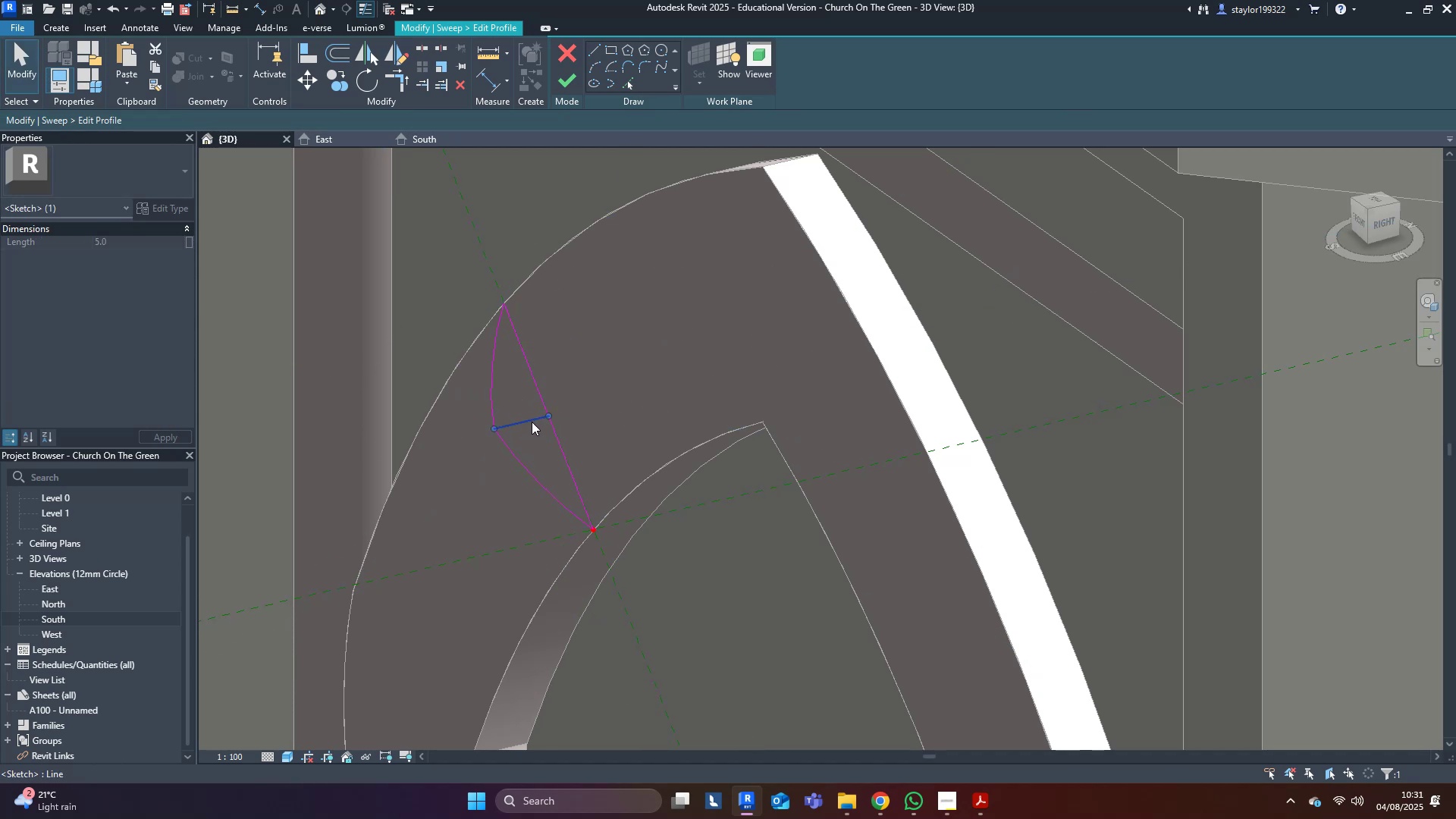 
key(Delete)
 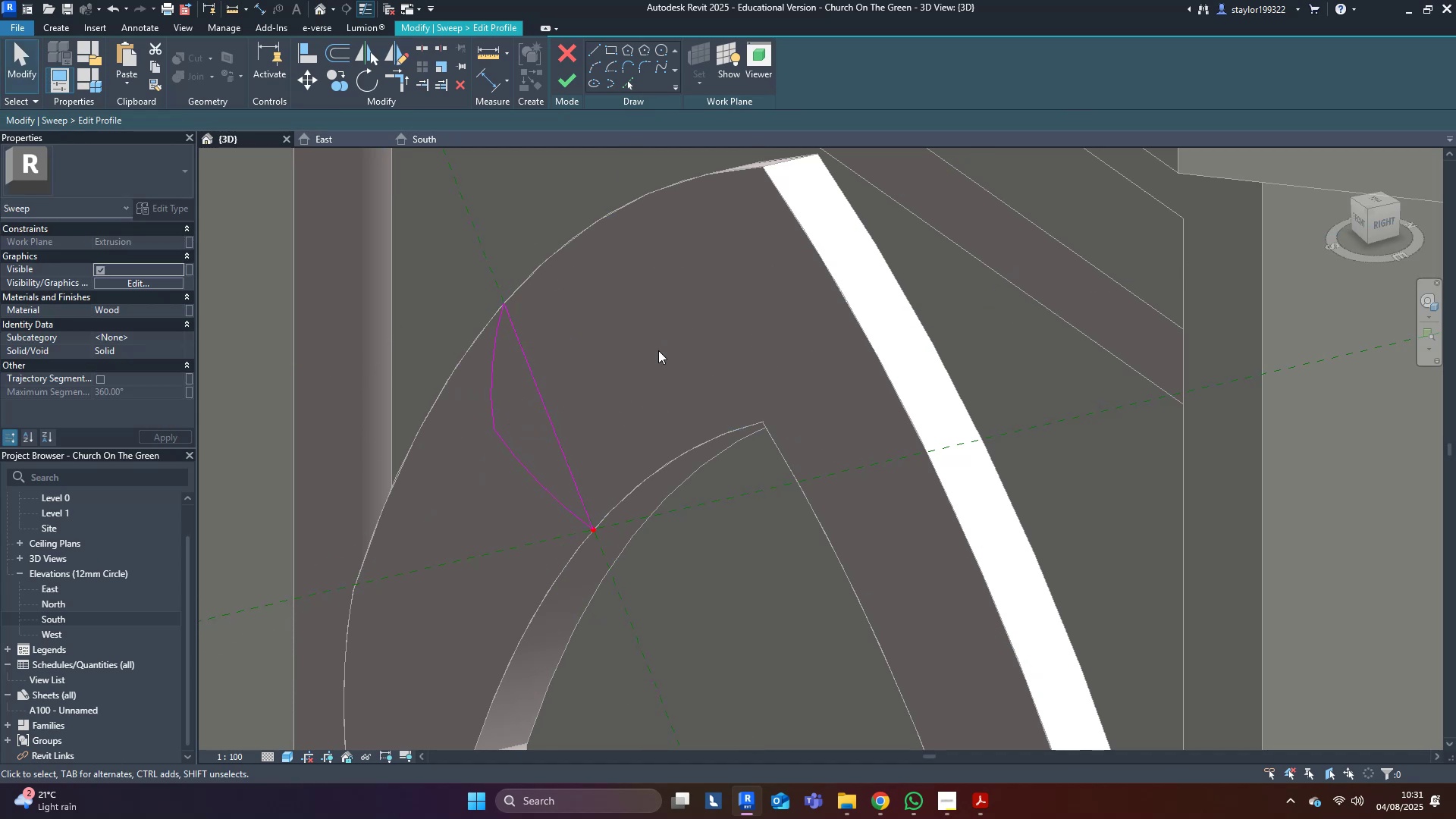 
double_click([672, 344])
 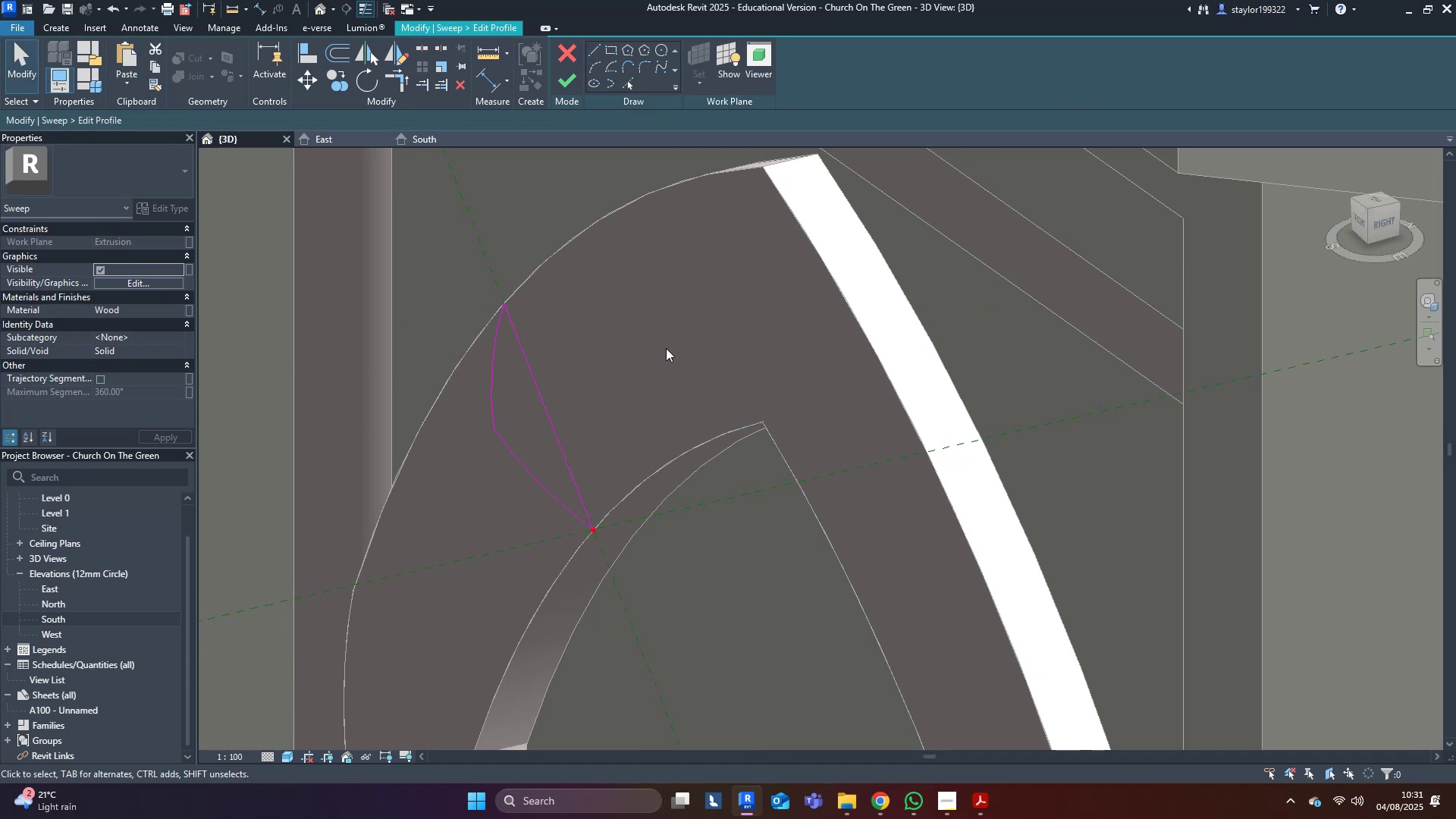 
scroll: coordinate [657, 339], scroll_direction: down, amount: 9.0
 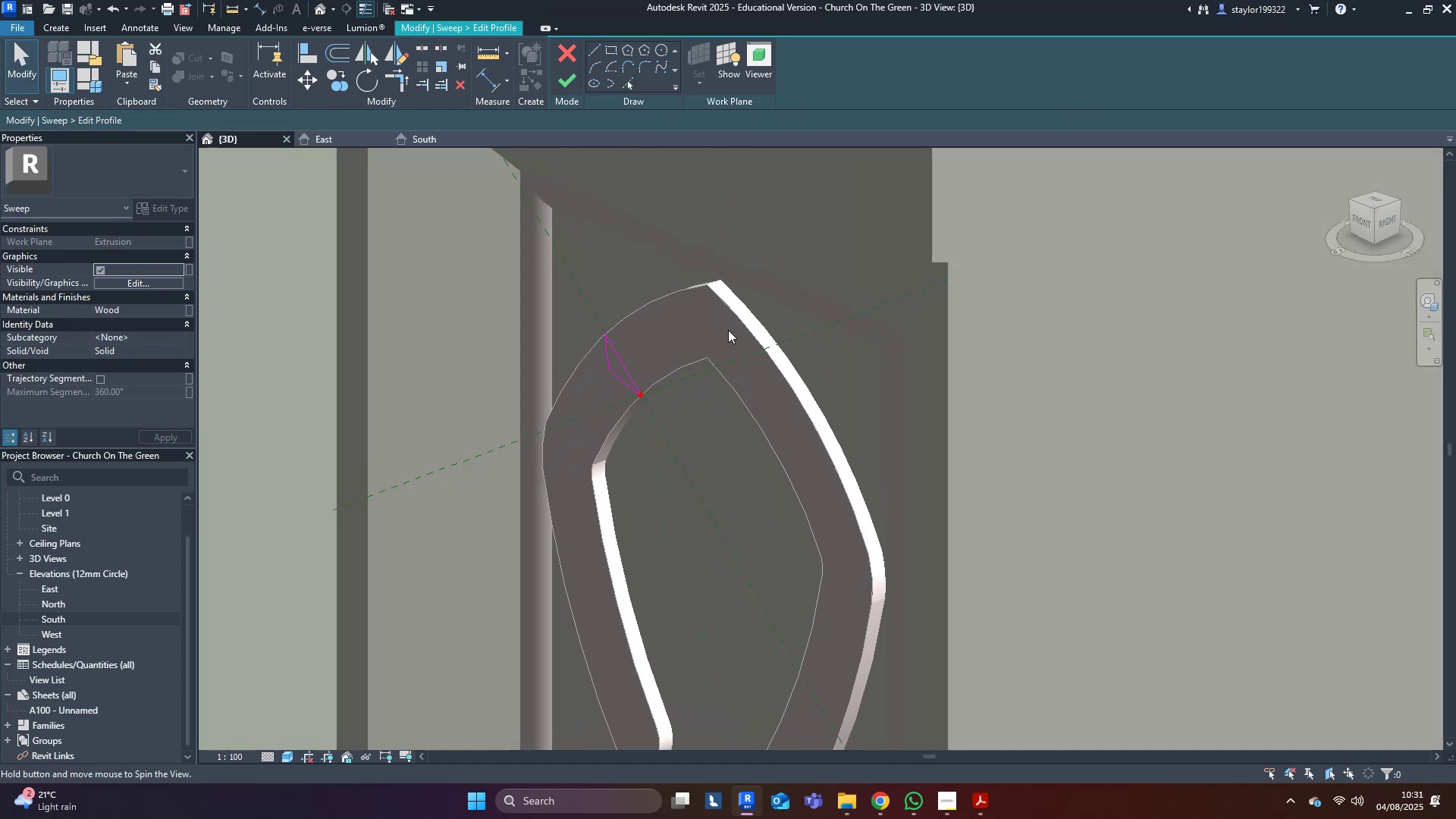 
middle_click([666, 348])
 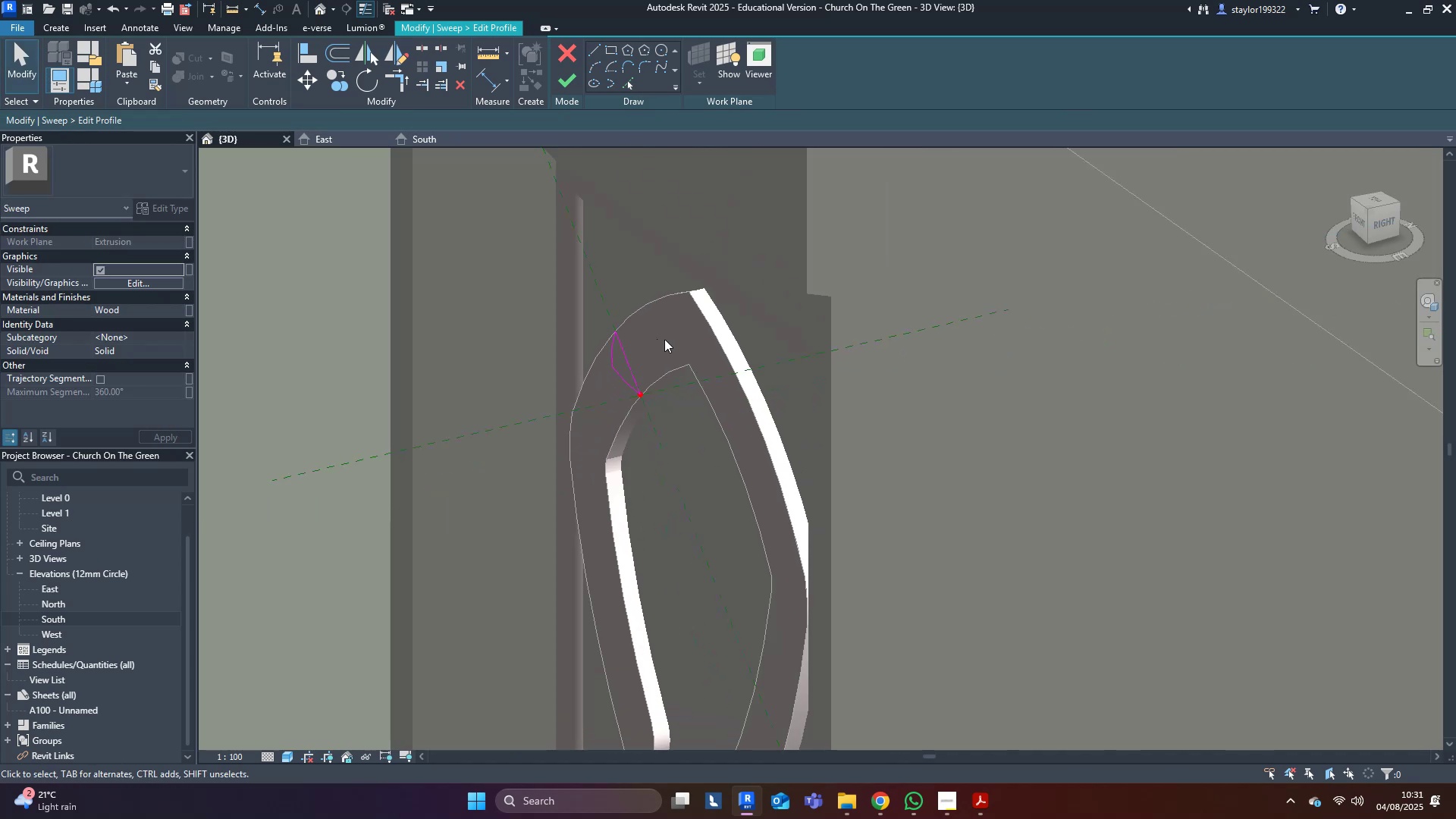 
key(Shift+ShiftLeft)
 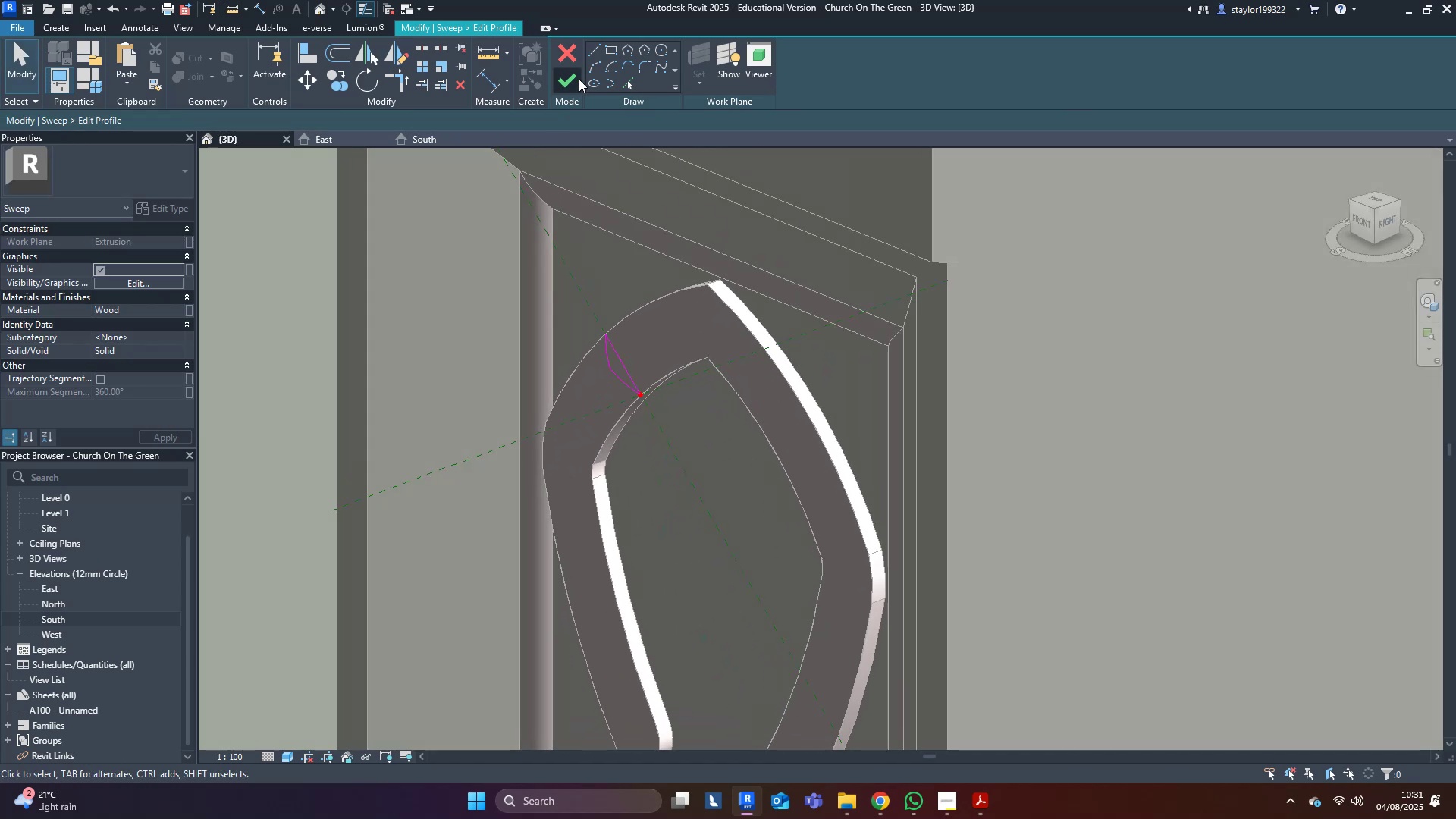 
double_click([572, 80])
 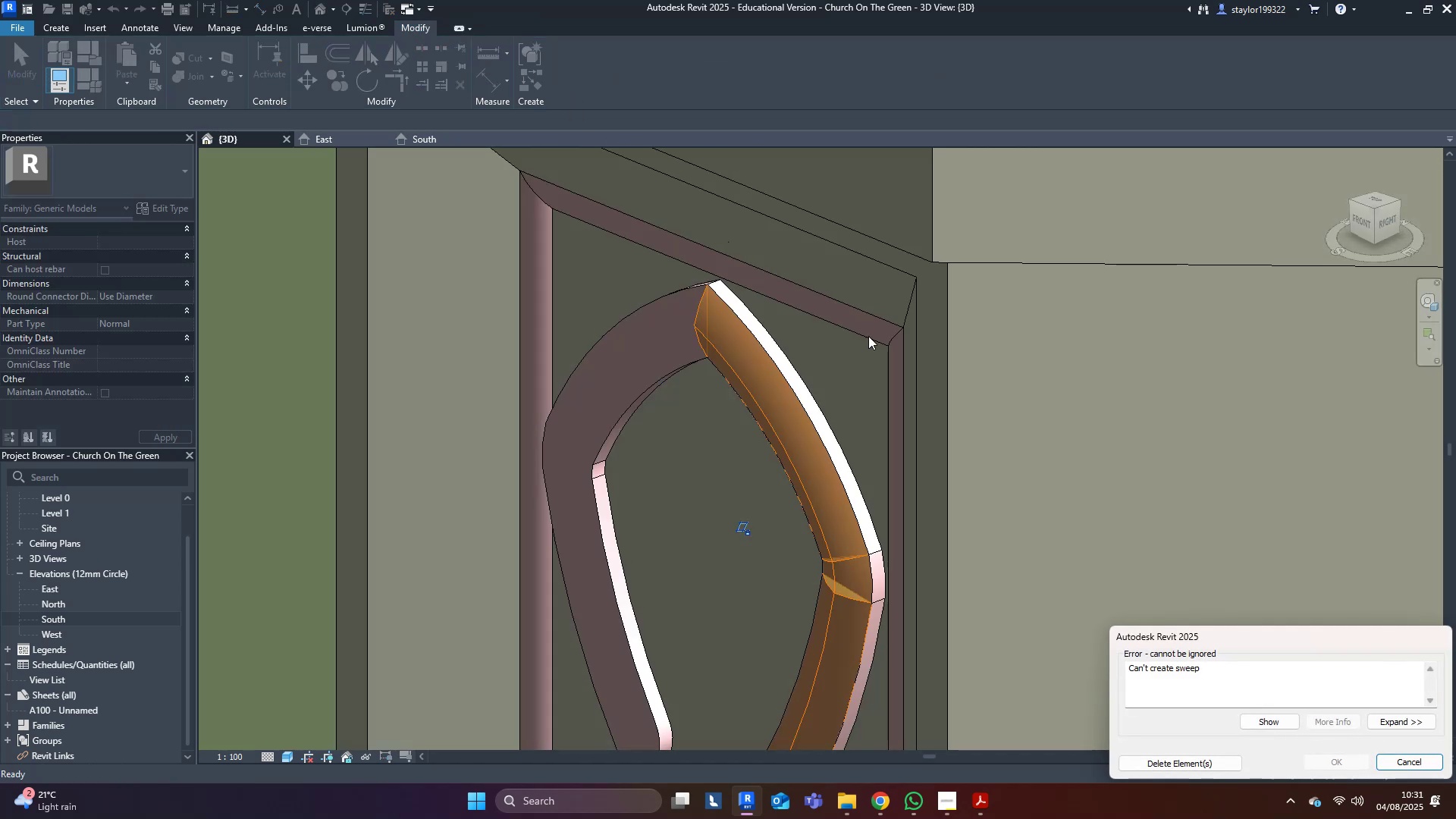 
scroll: coordinate [839, 356], scroll_direction: down, amount: 4.0
 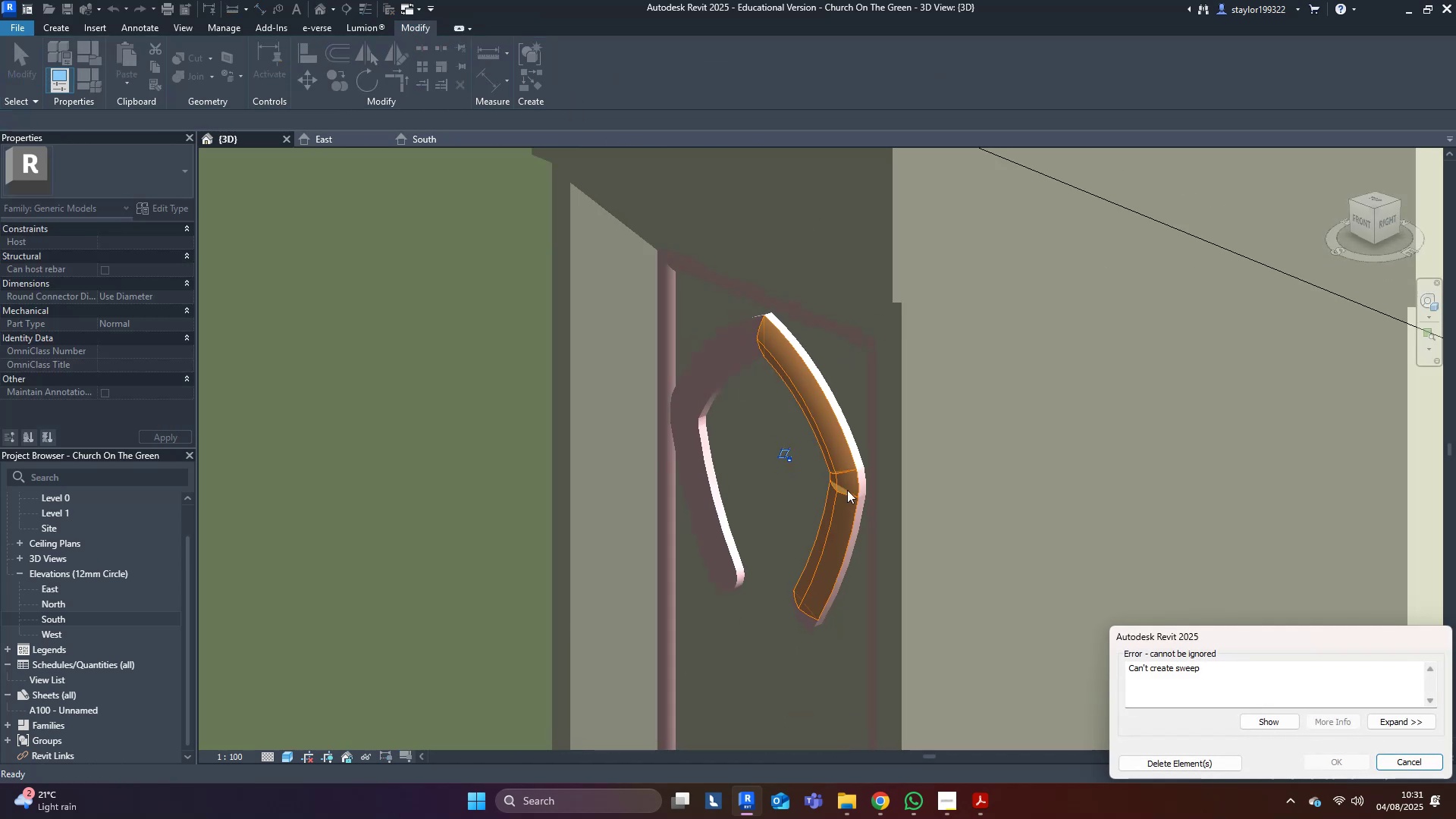 
hold_key(key=ShiftLeft, duration=0.55)
 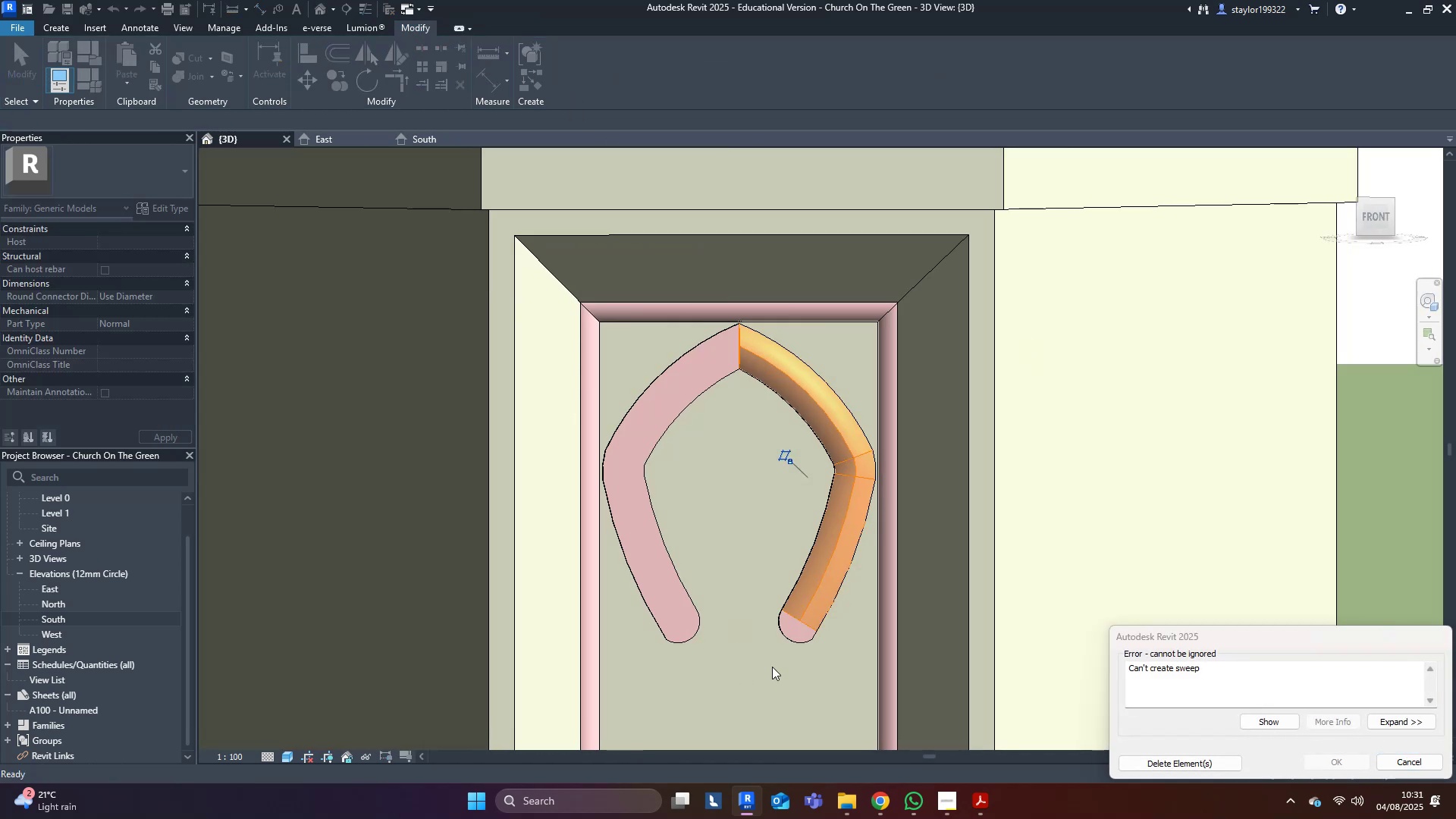 
key(Escape)
 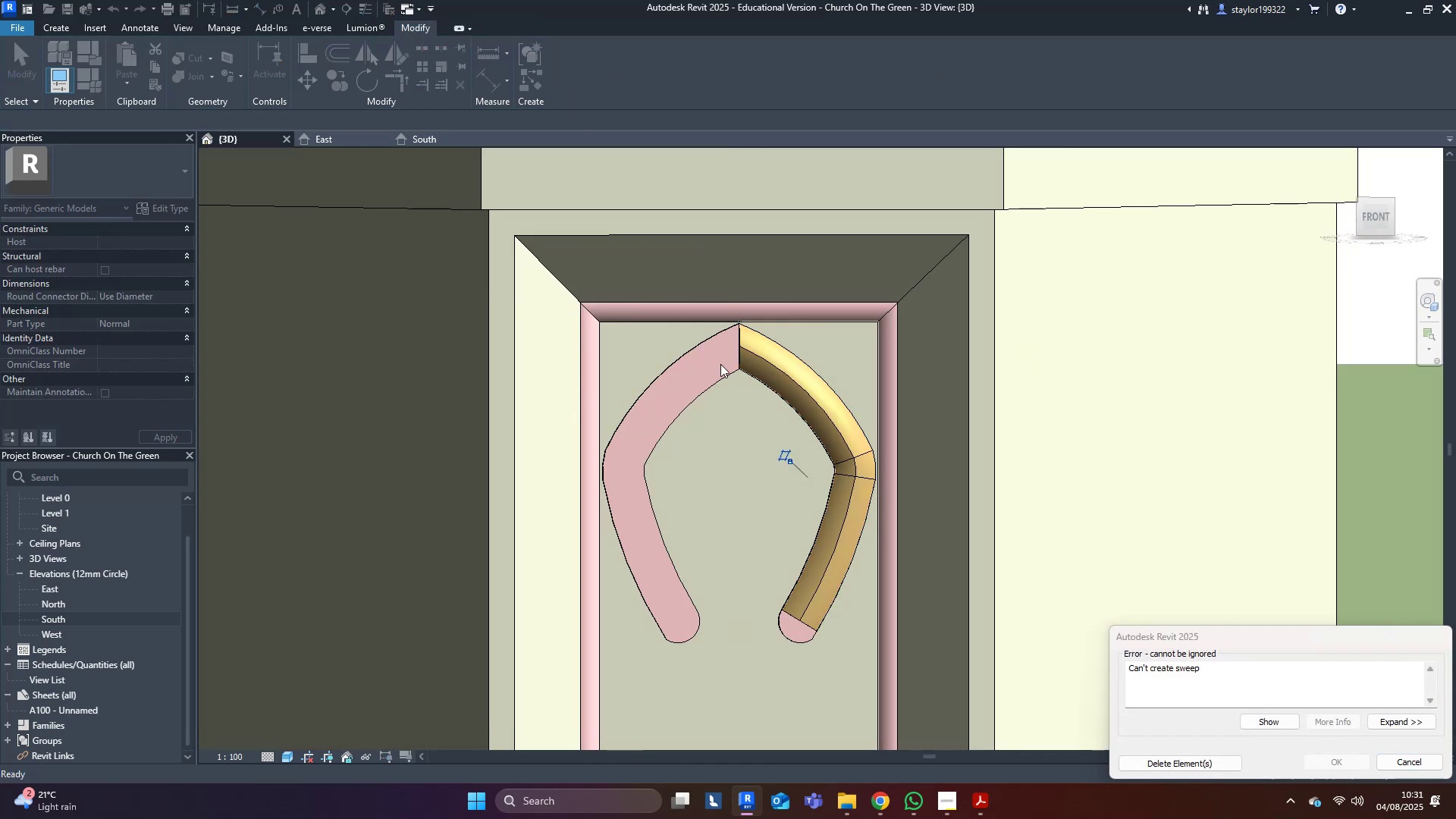 
key(Shift+ShiftLeft)
 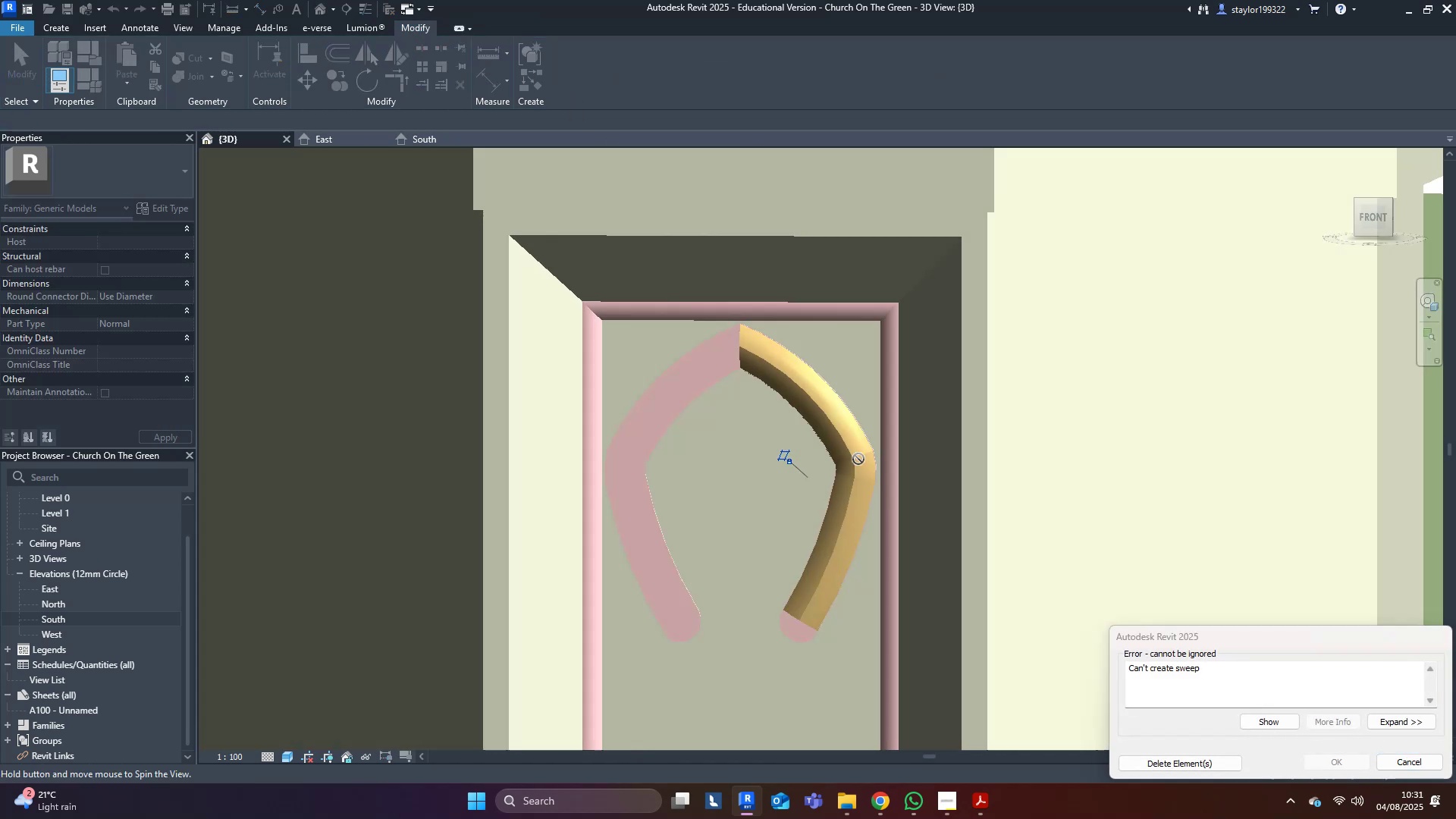 
key(Escape)
 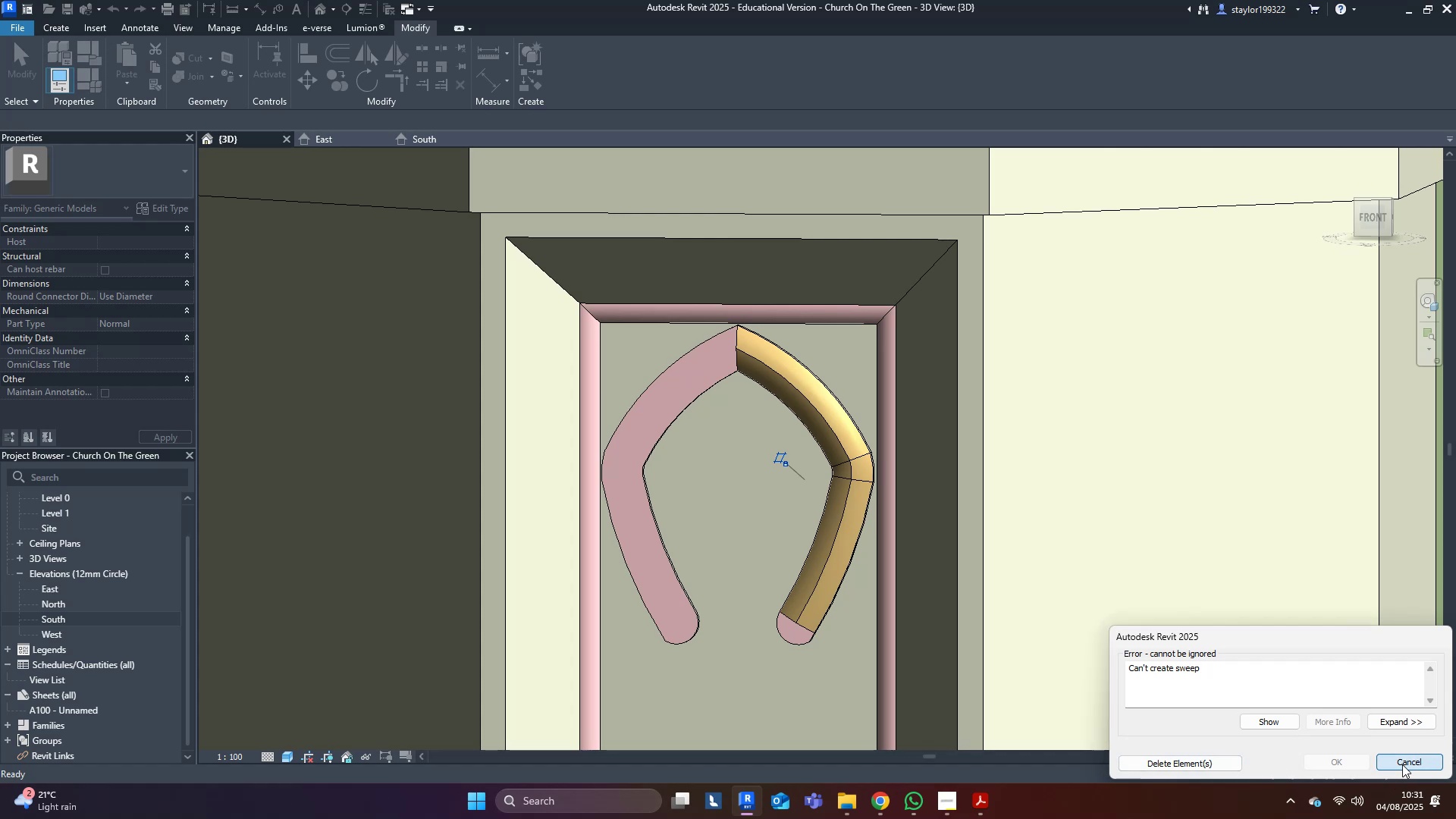 
key(Shift+ShiftLeft)
 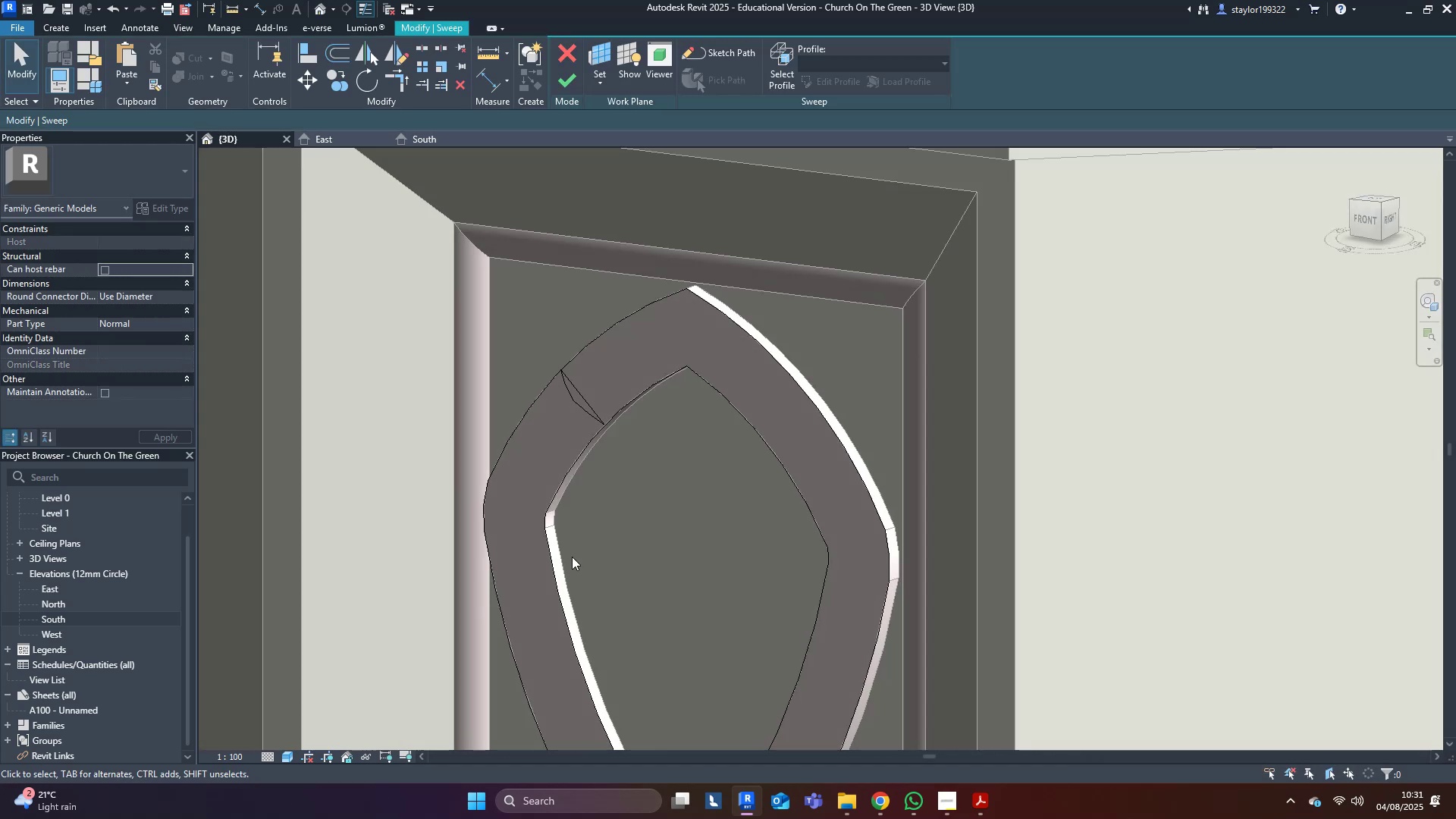 
scroll: coordinate [629, 379], scroll_direction: up, amount: 4.0
 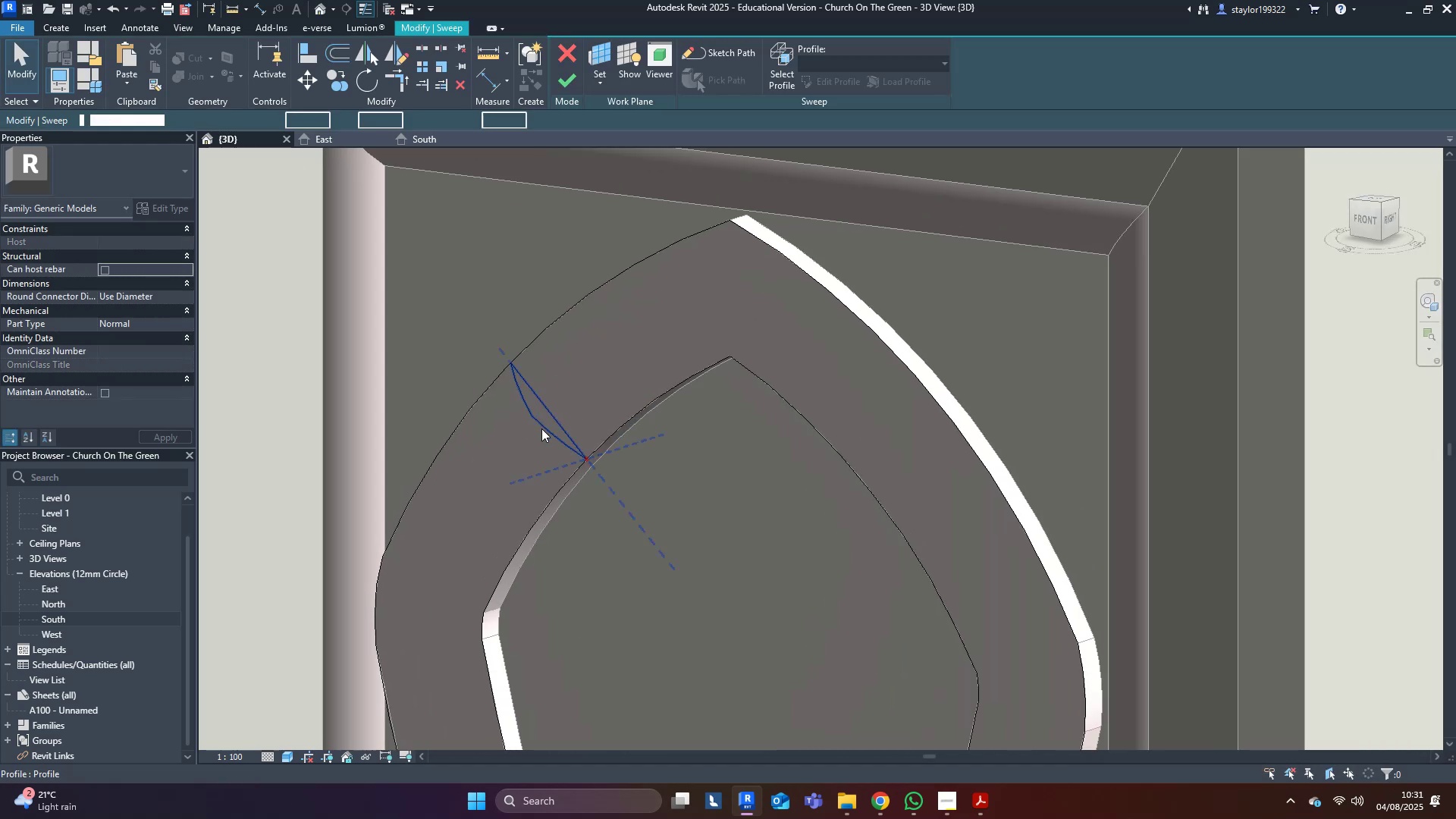 
double_click([541, 428])
 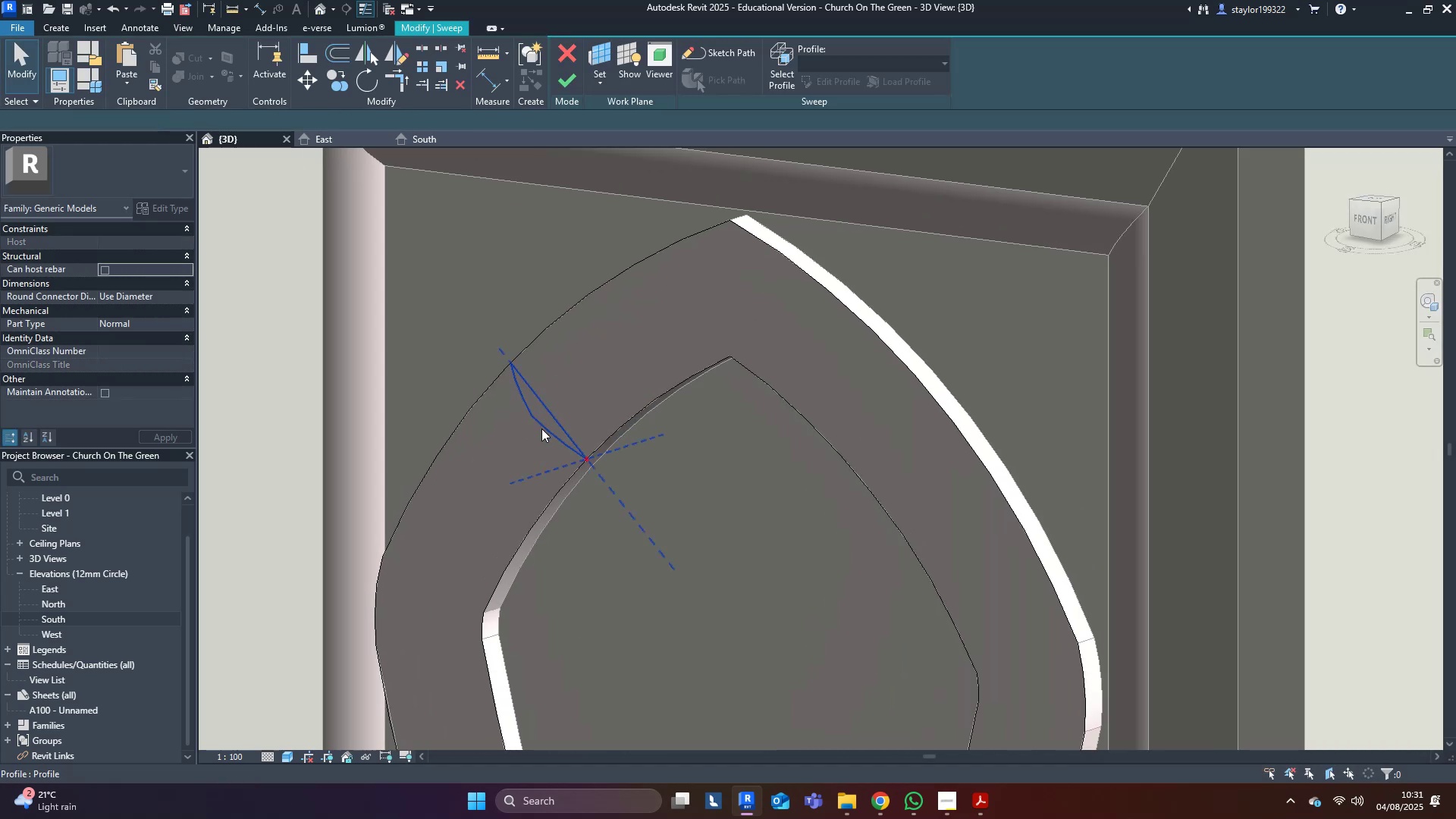 
key(Shift+ShiftLeft)
 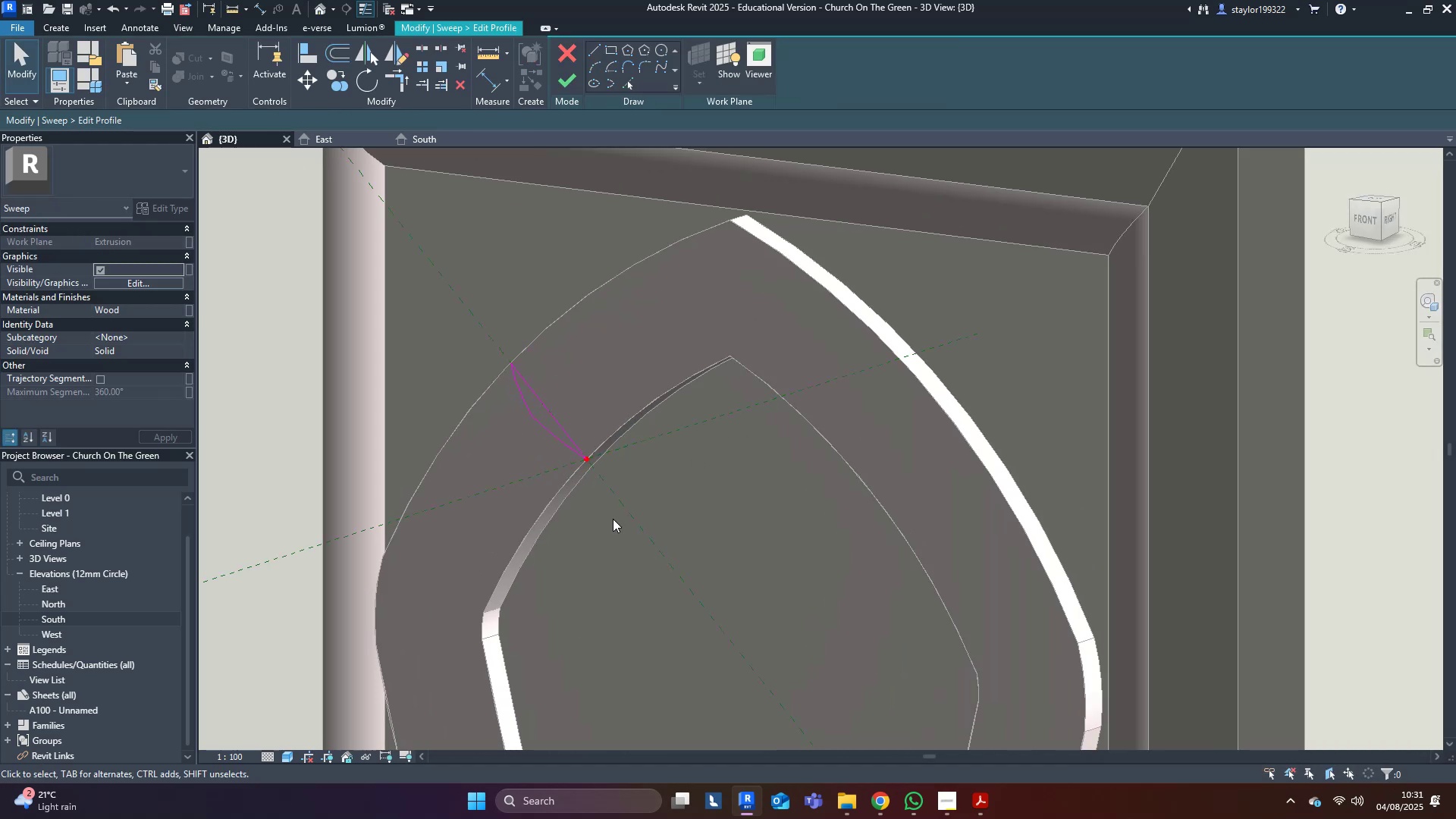 
scroll: coordinate [529, 409], scroll_direction: up, amount: 3.0
 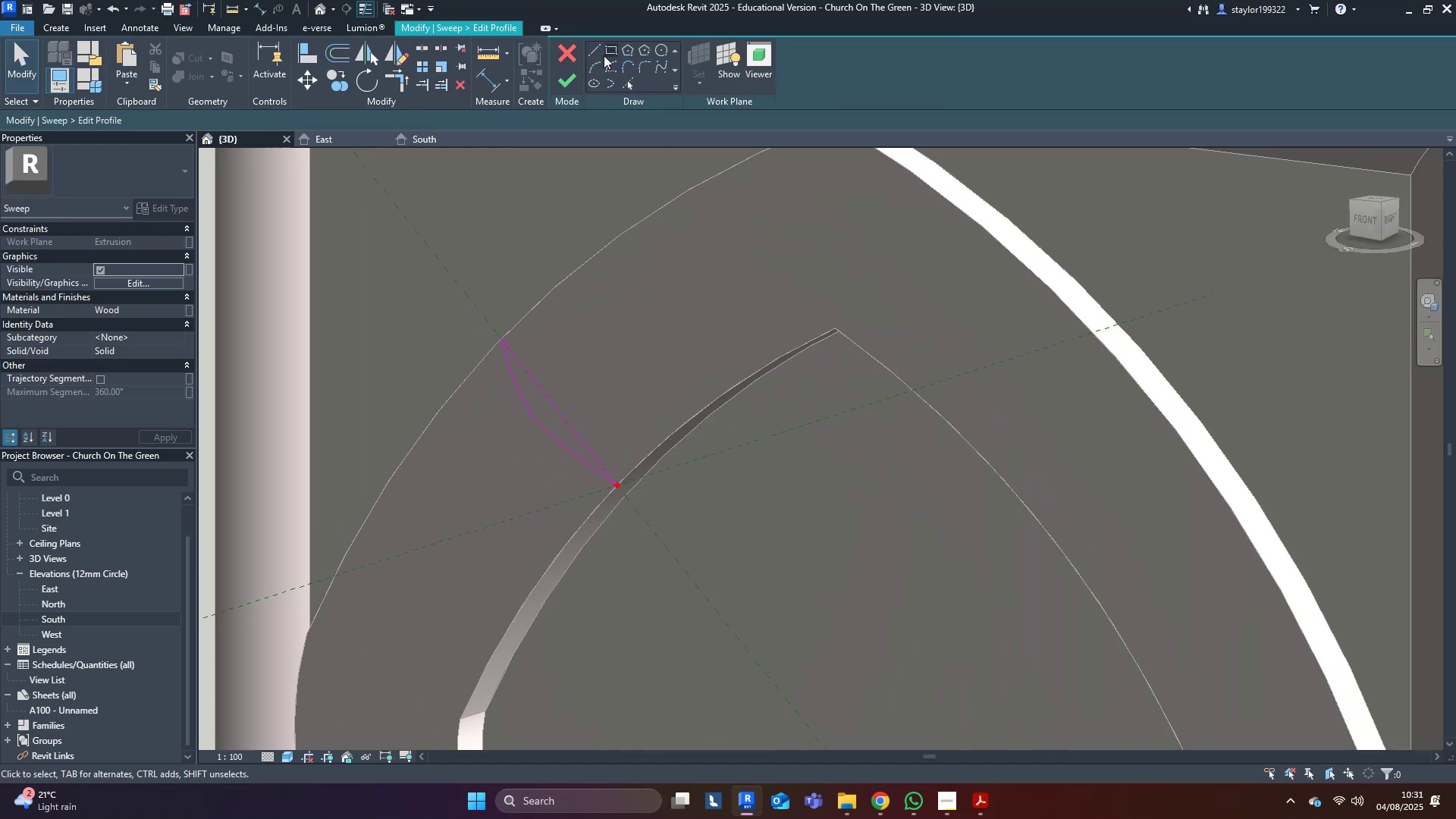 
left_click([597, 51])
 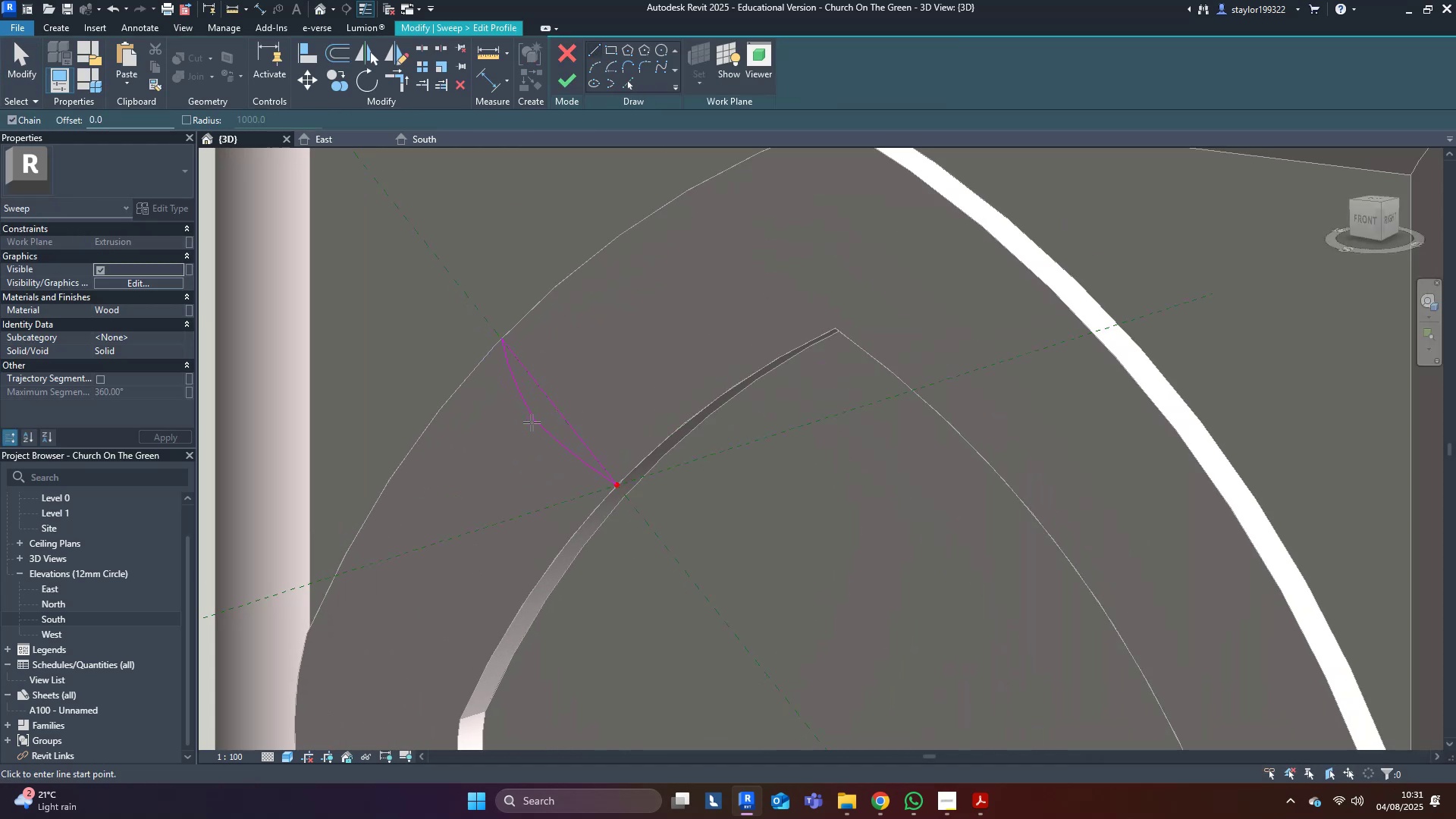 
left_click([533, 421])
 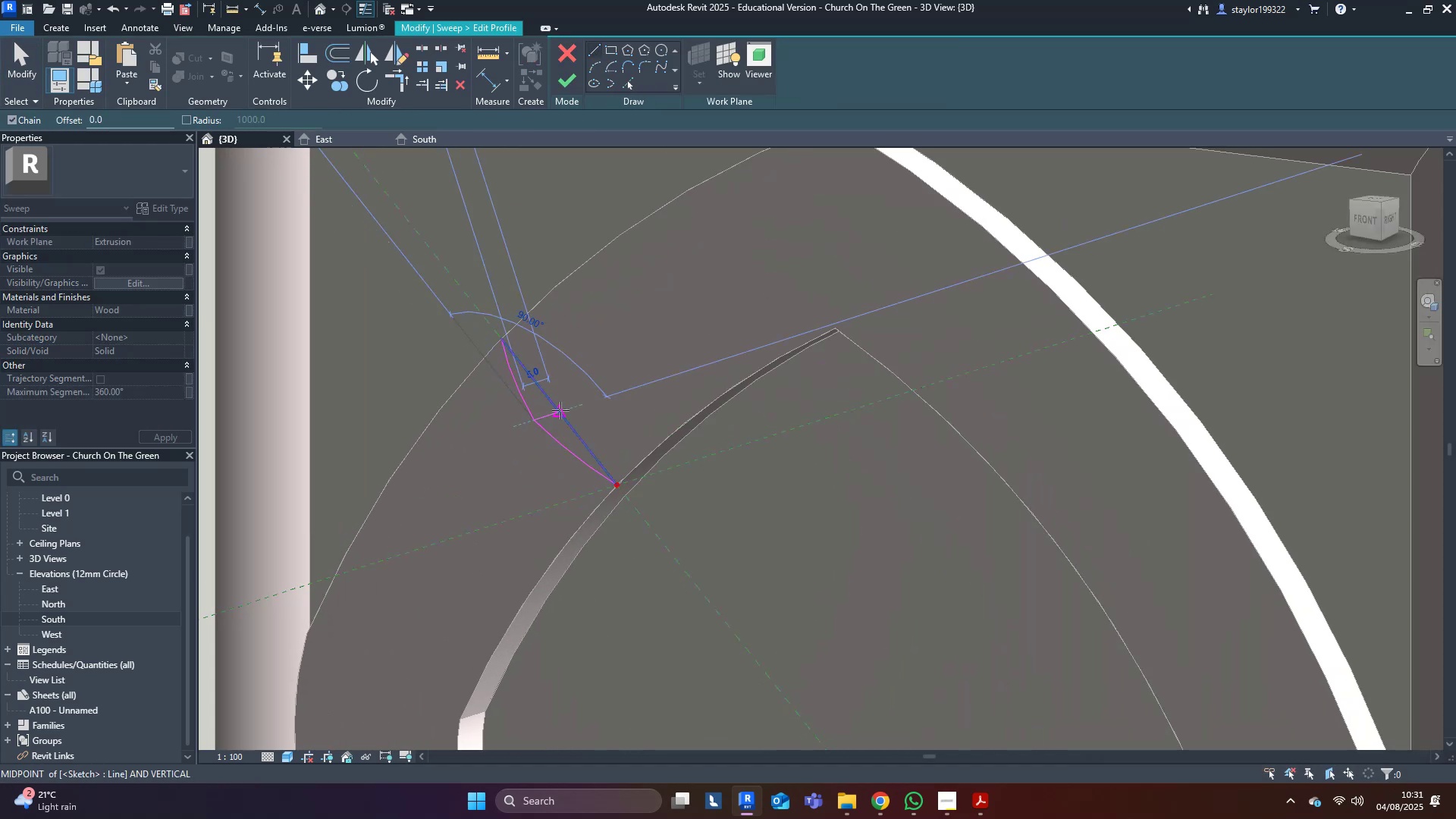 
left_click([560, 410])
 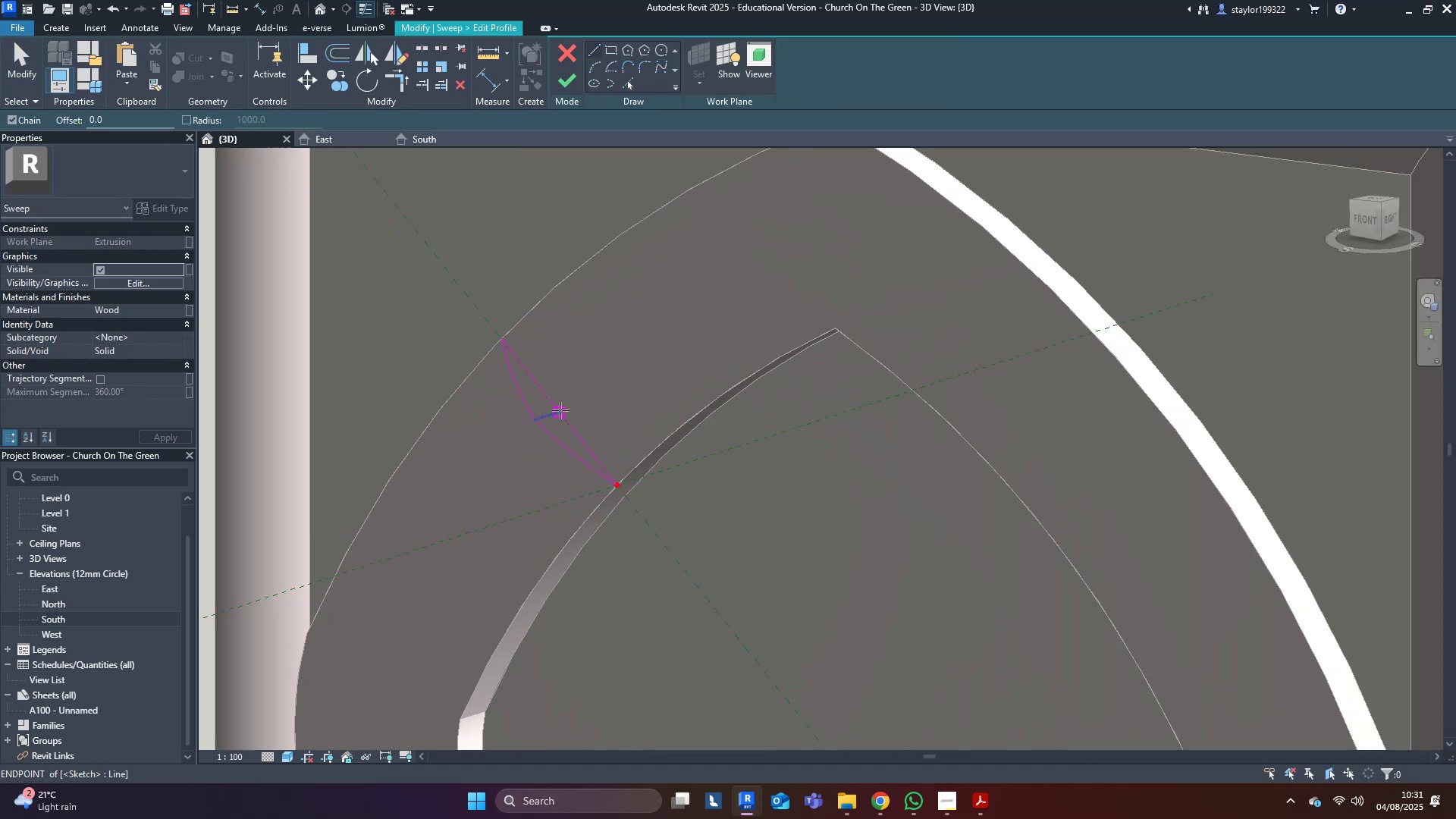 
key(Escape)
 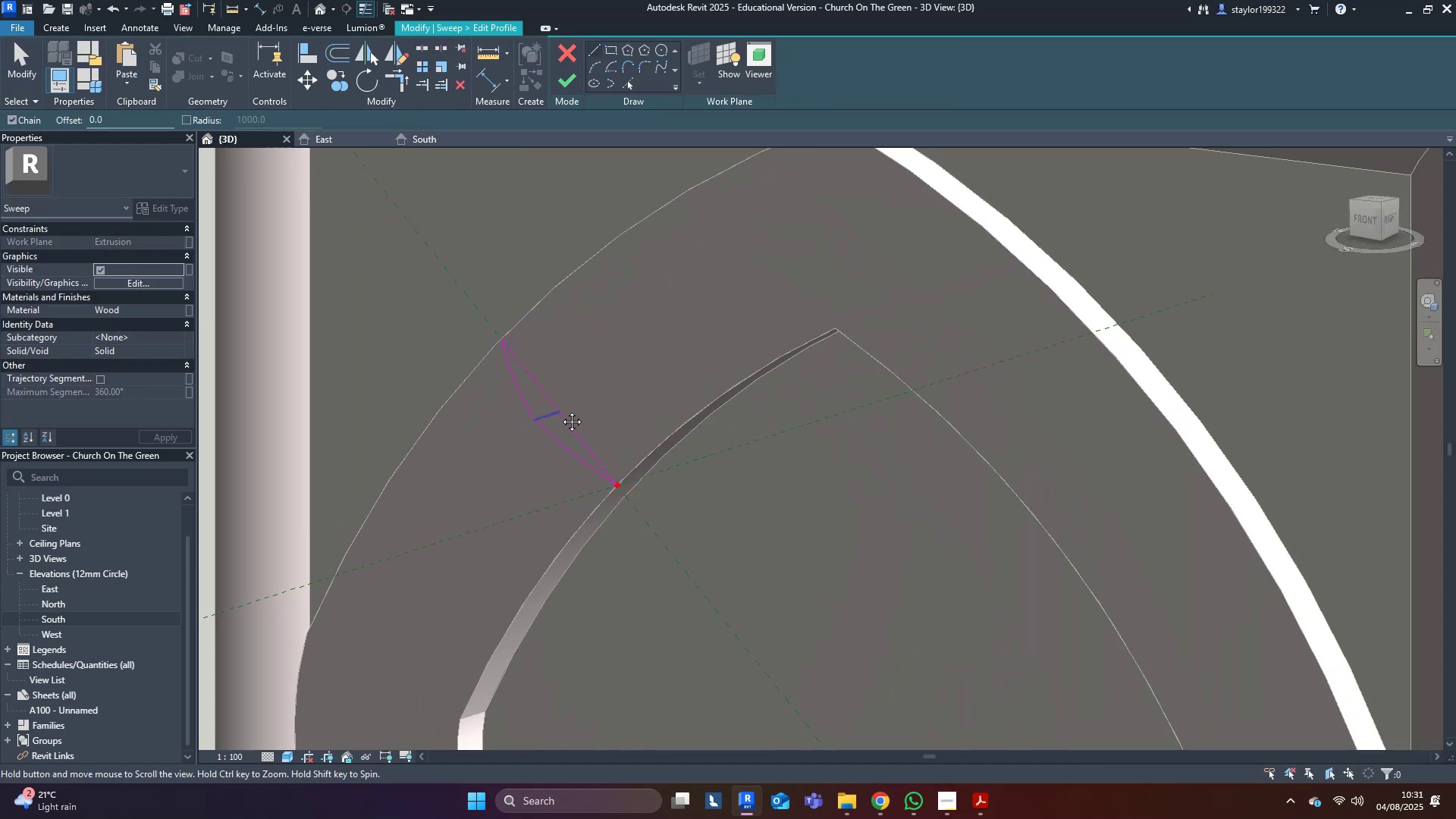 
middle_click([560, 410])
 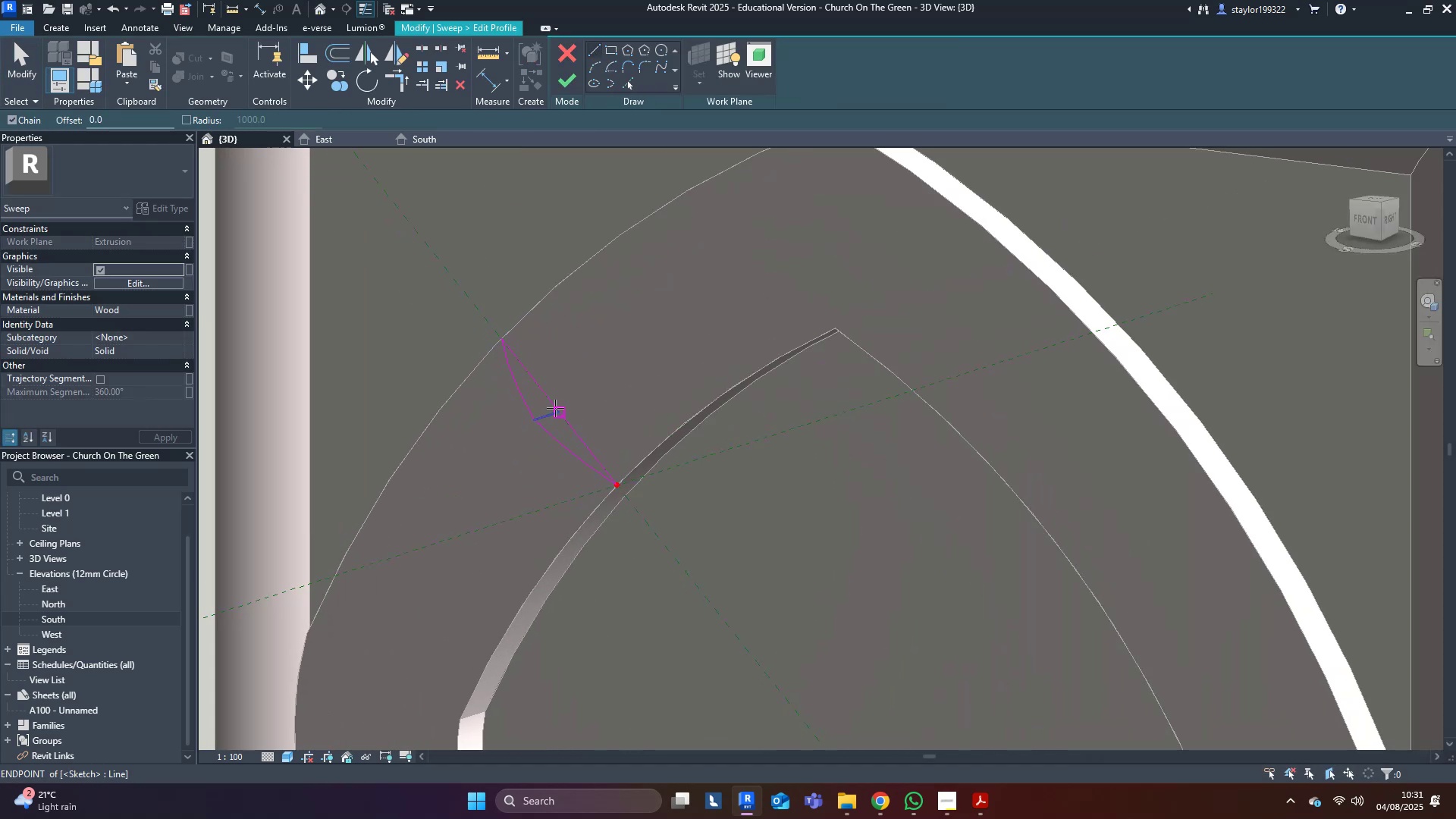 
type(tr)
 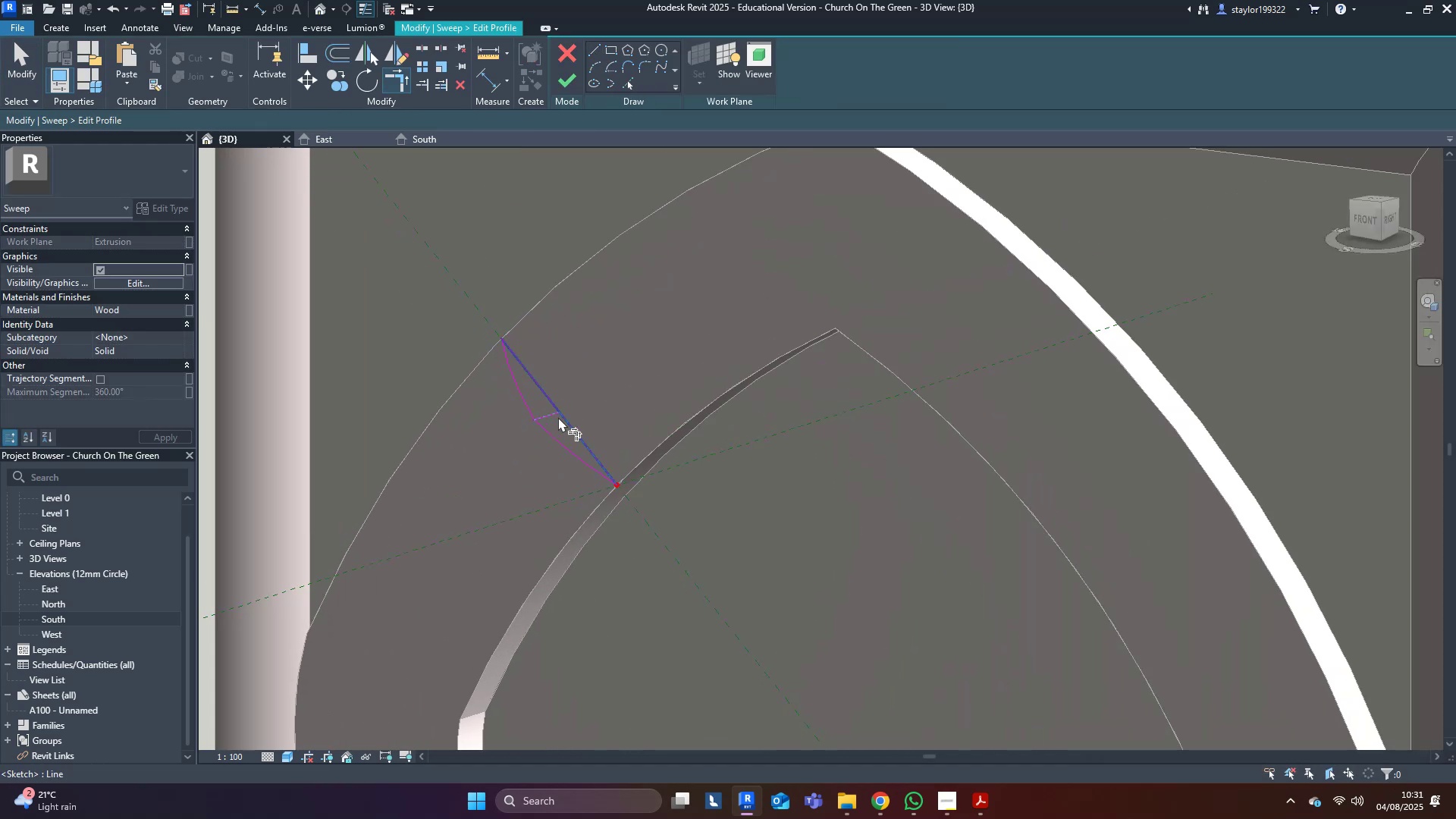 
double_click([564, 418])
 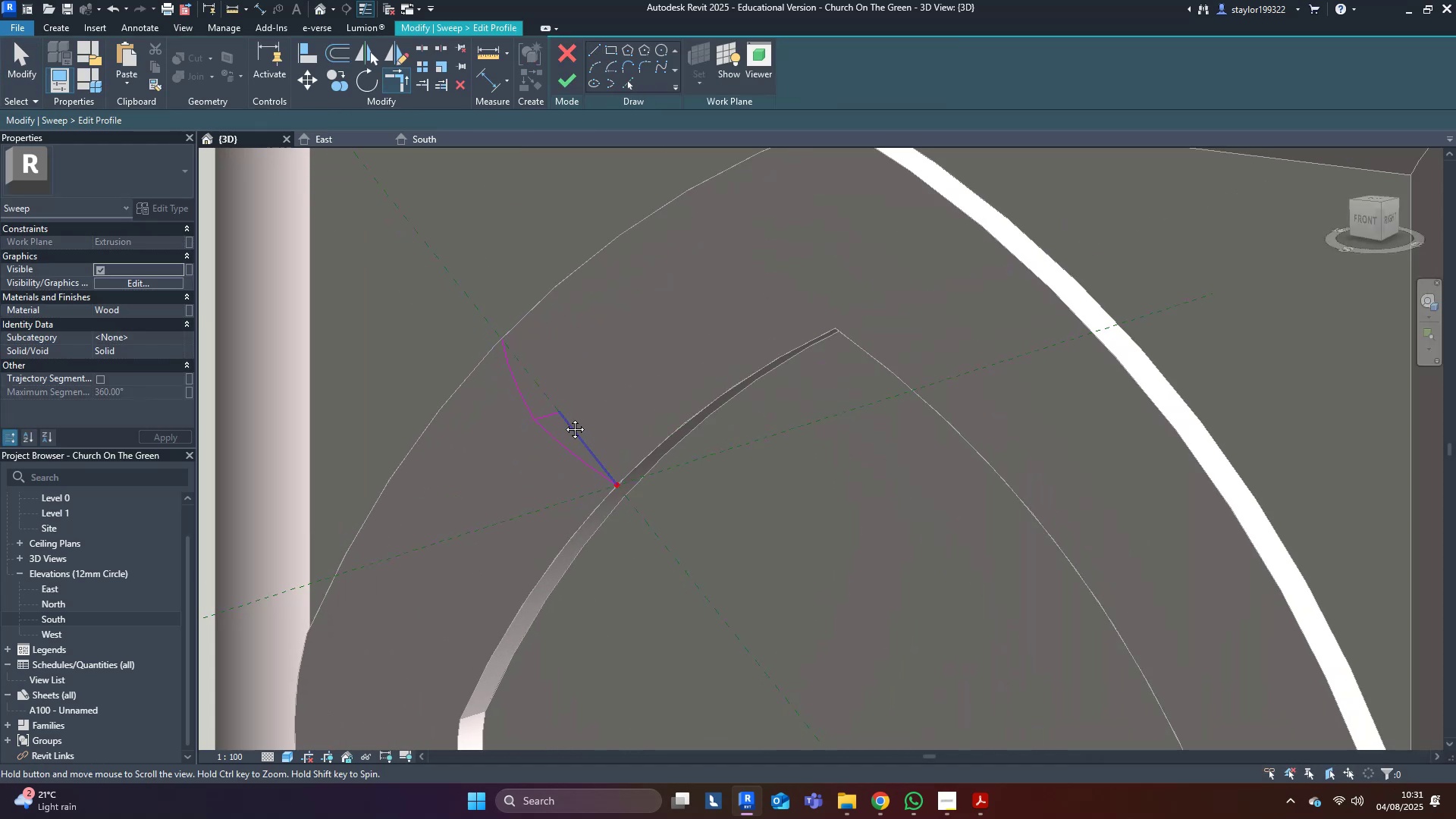 
middle_click([563, 418])
 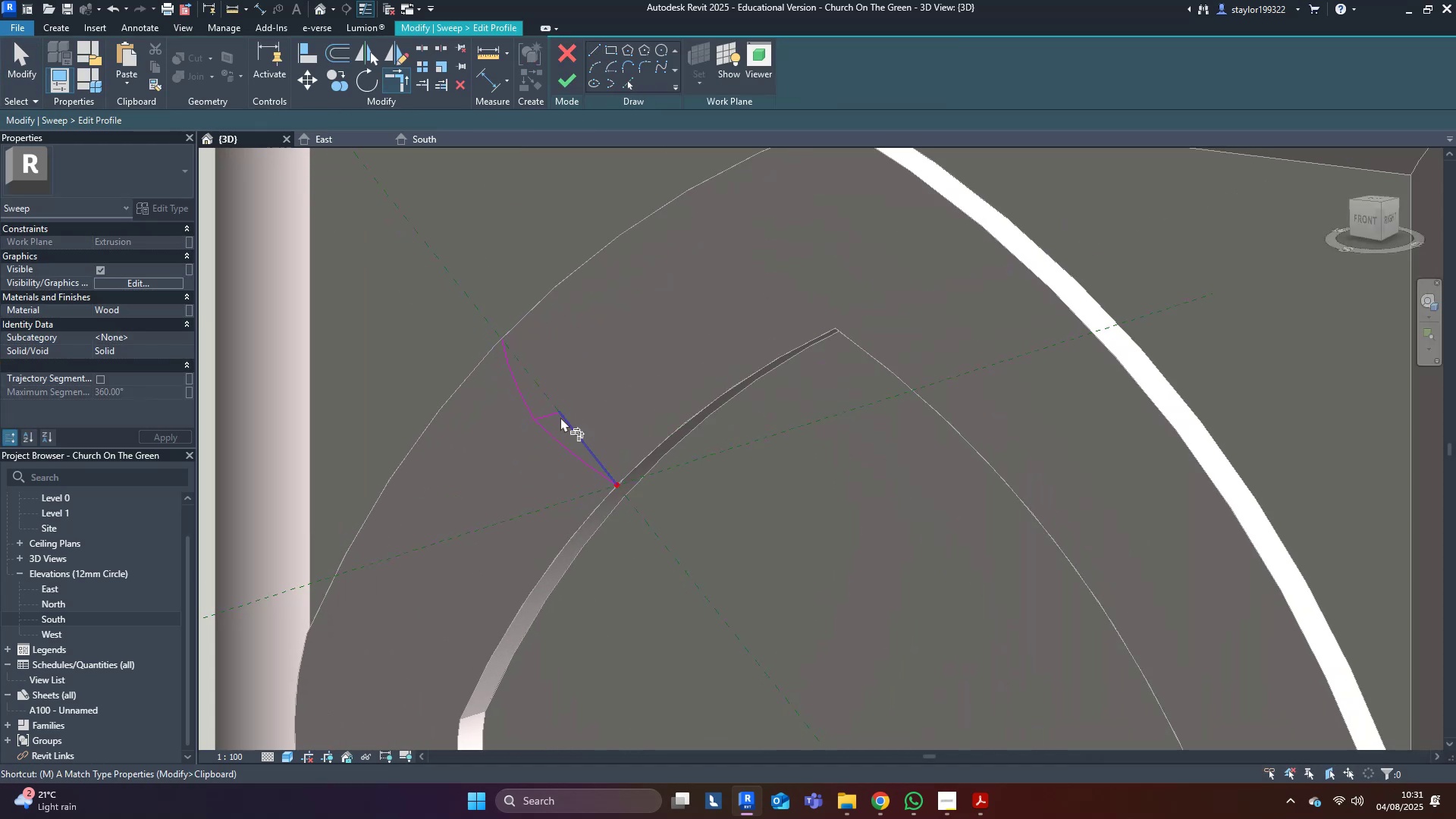 
key(M)
 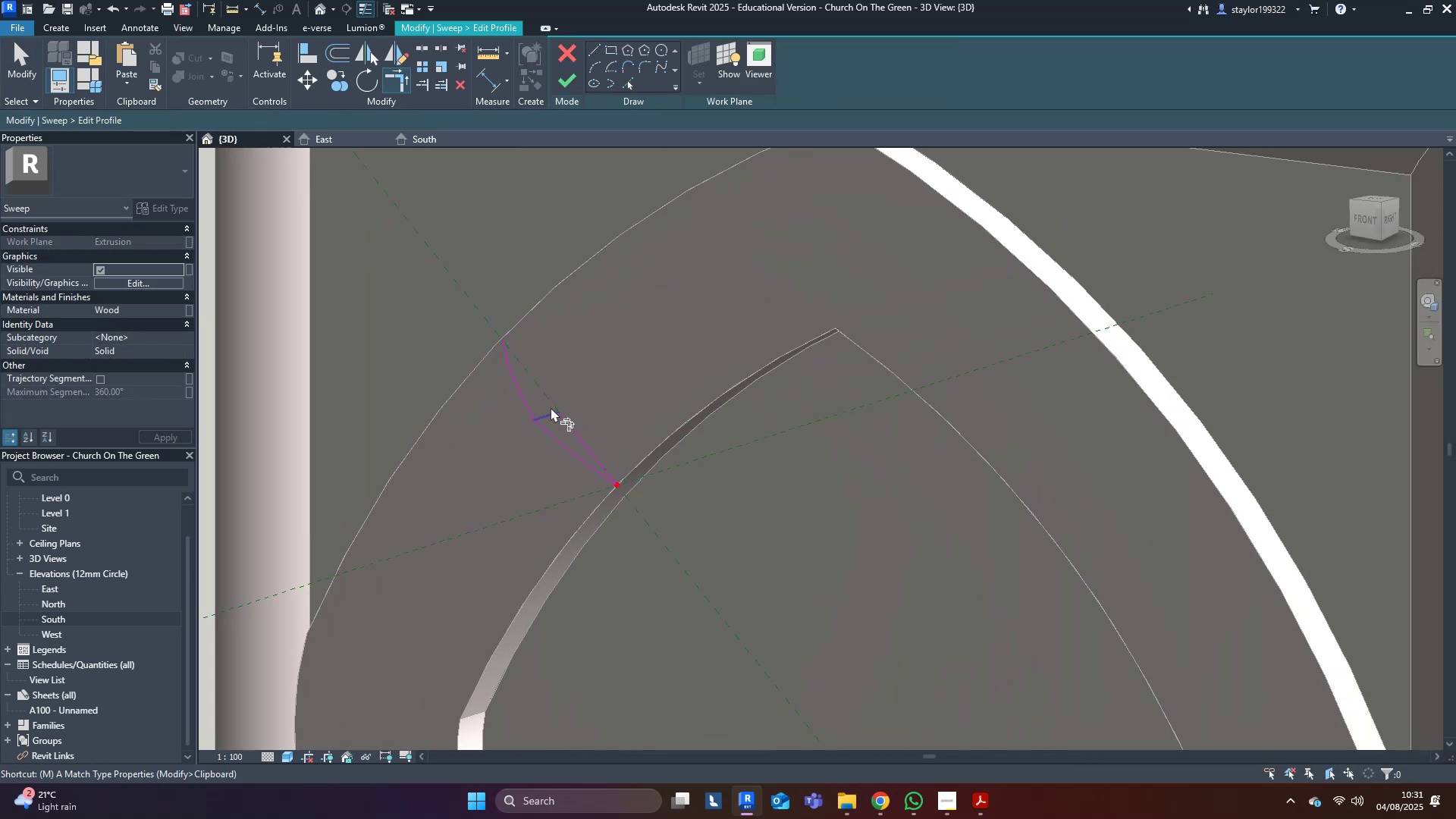 
left_click_drag(start_coordinate=[553, 372], to_coordinate=[504, 388])
 